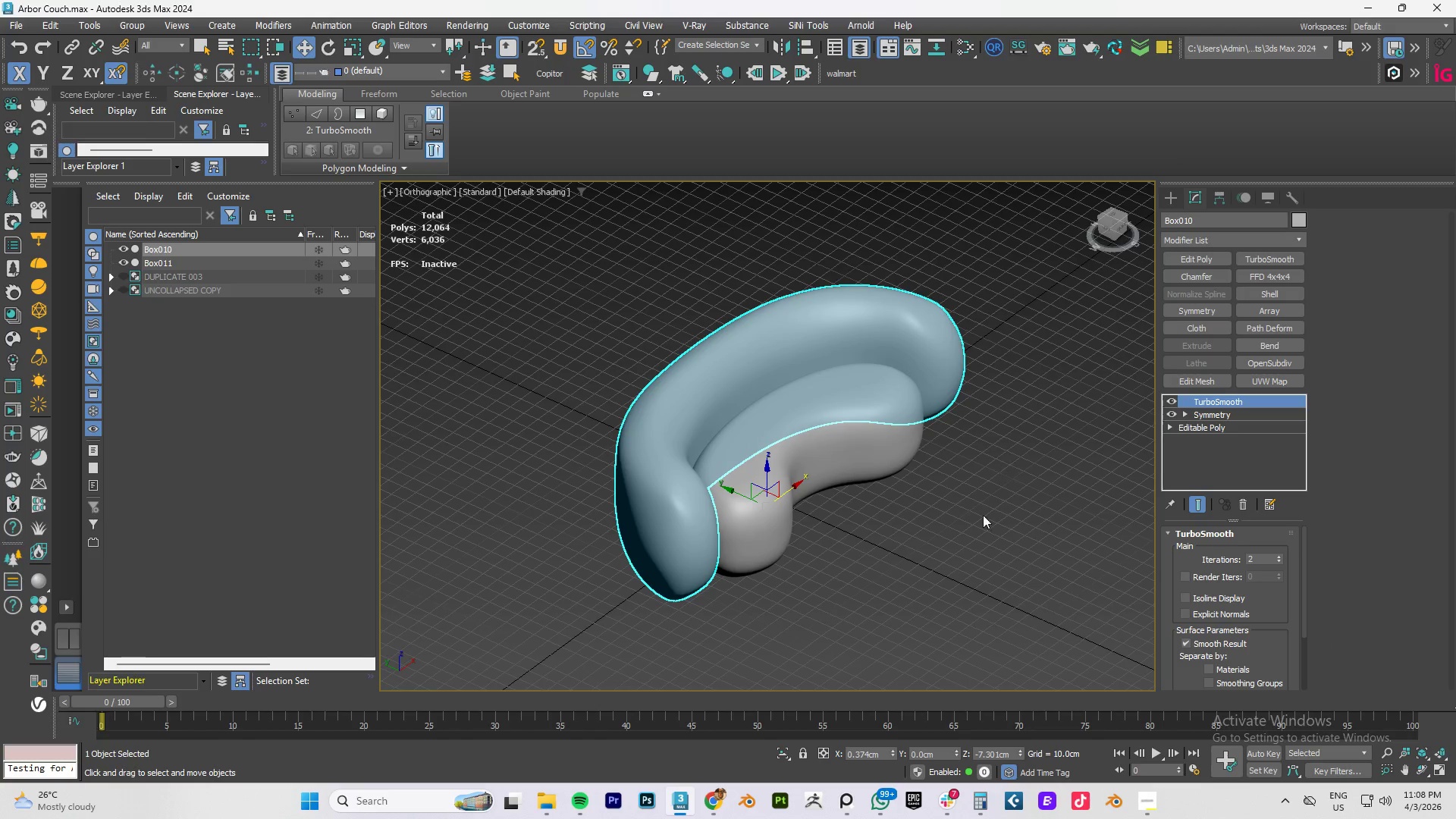 
left_click_drag(start_coordinate=[982, 541], to_coordinate=[567, 314])
 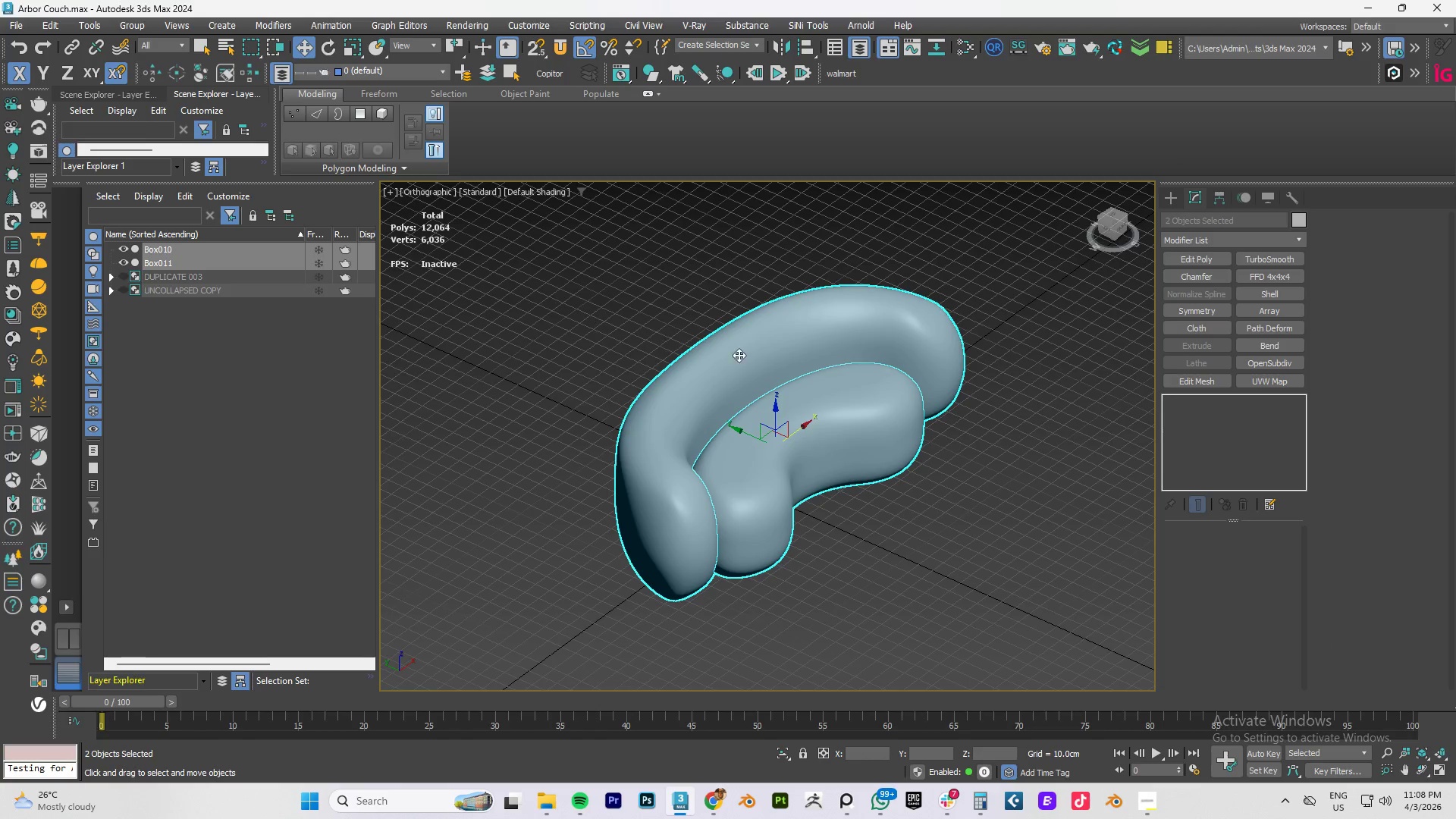 
right_click([741, 356])
 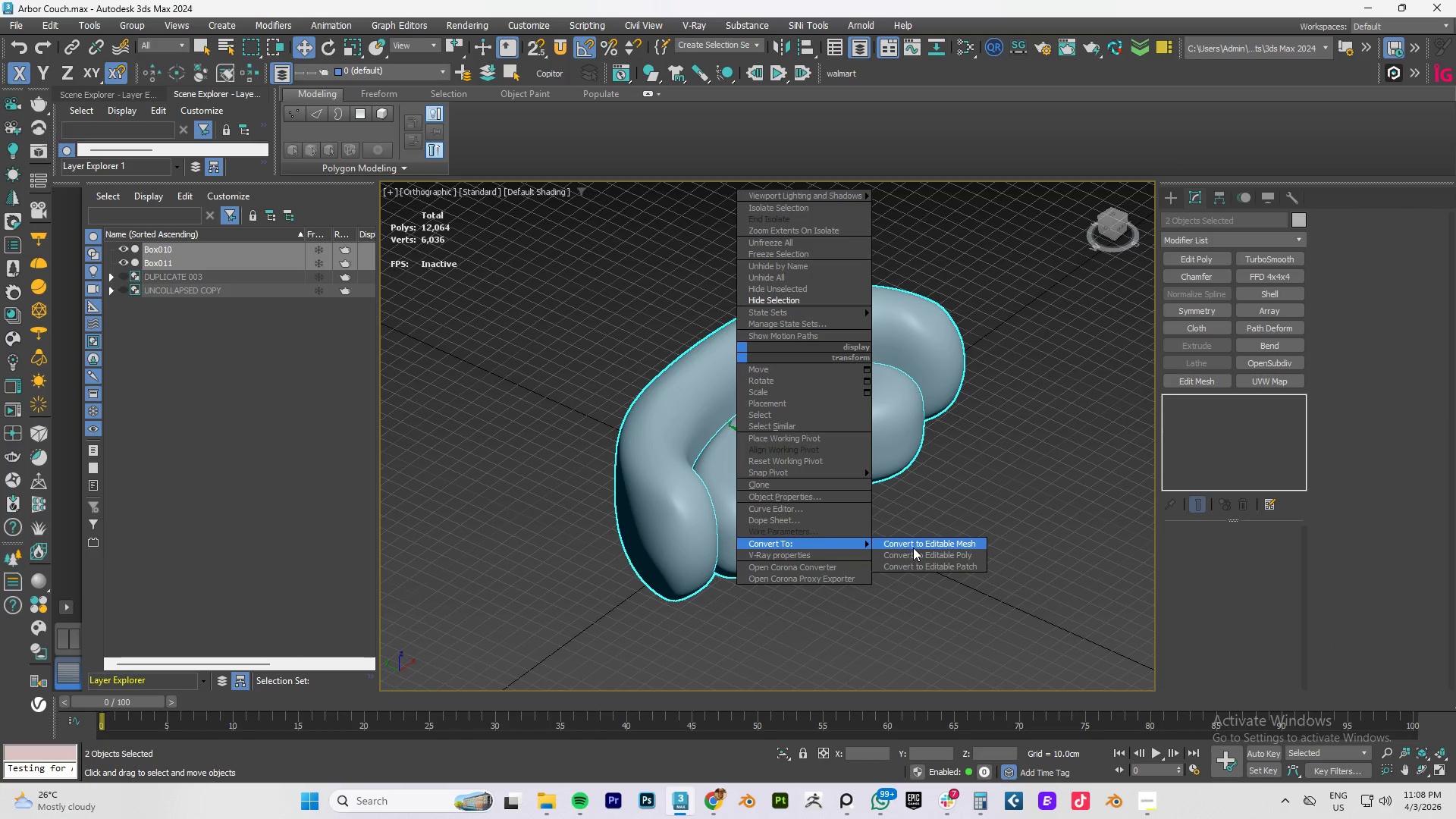 
left_click([923, 552])
 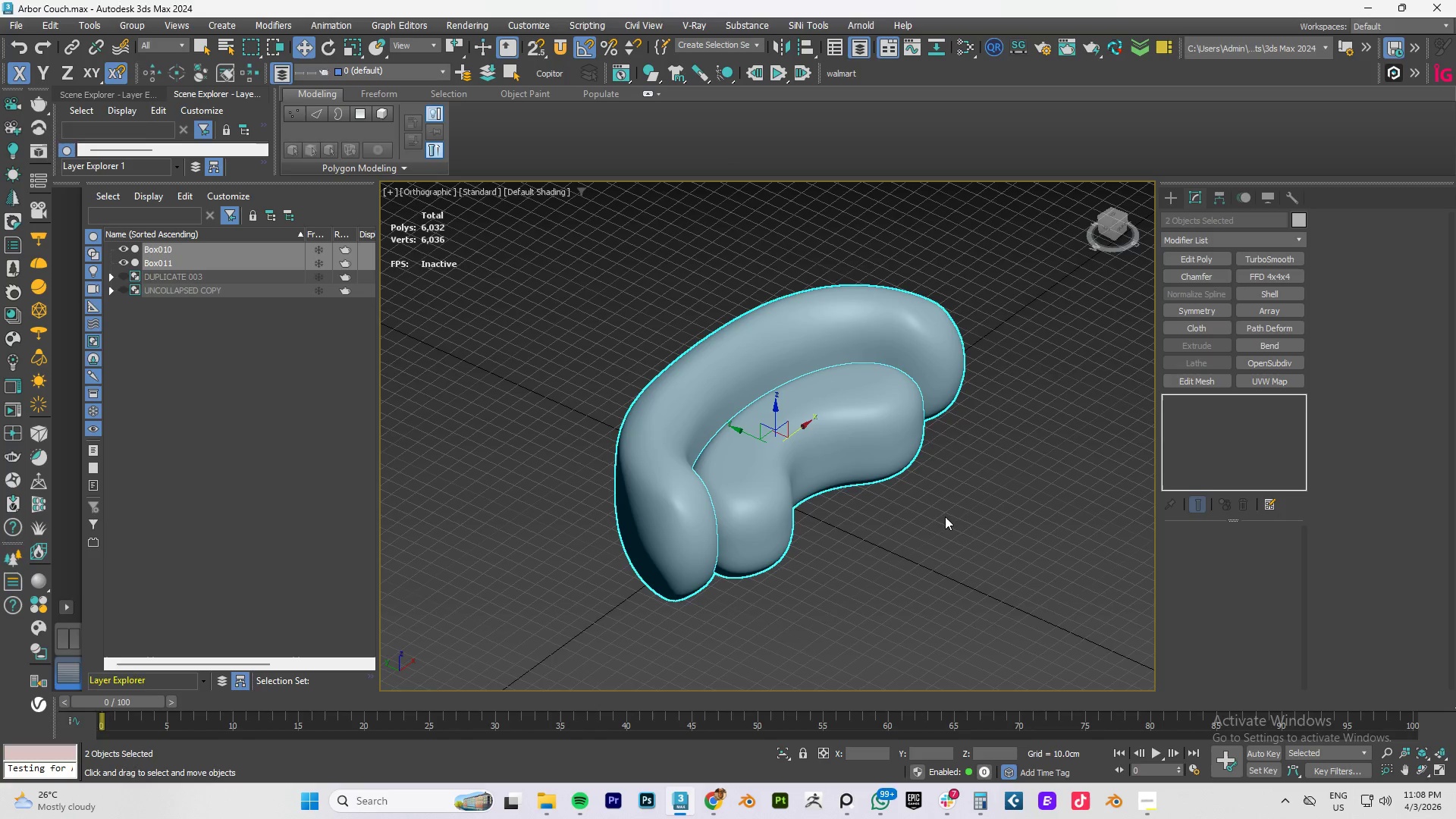 
left_click([945, 516])
 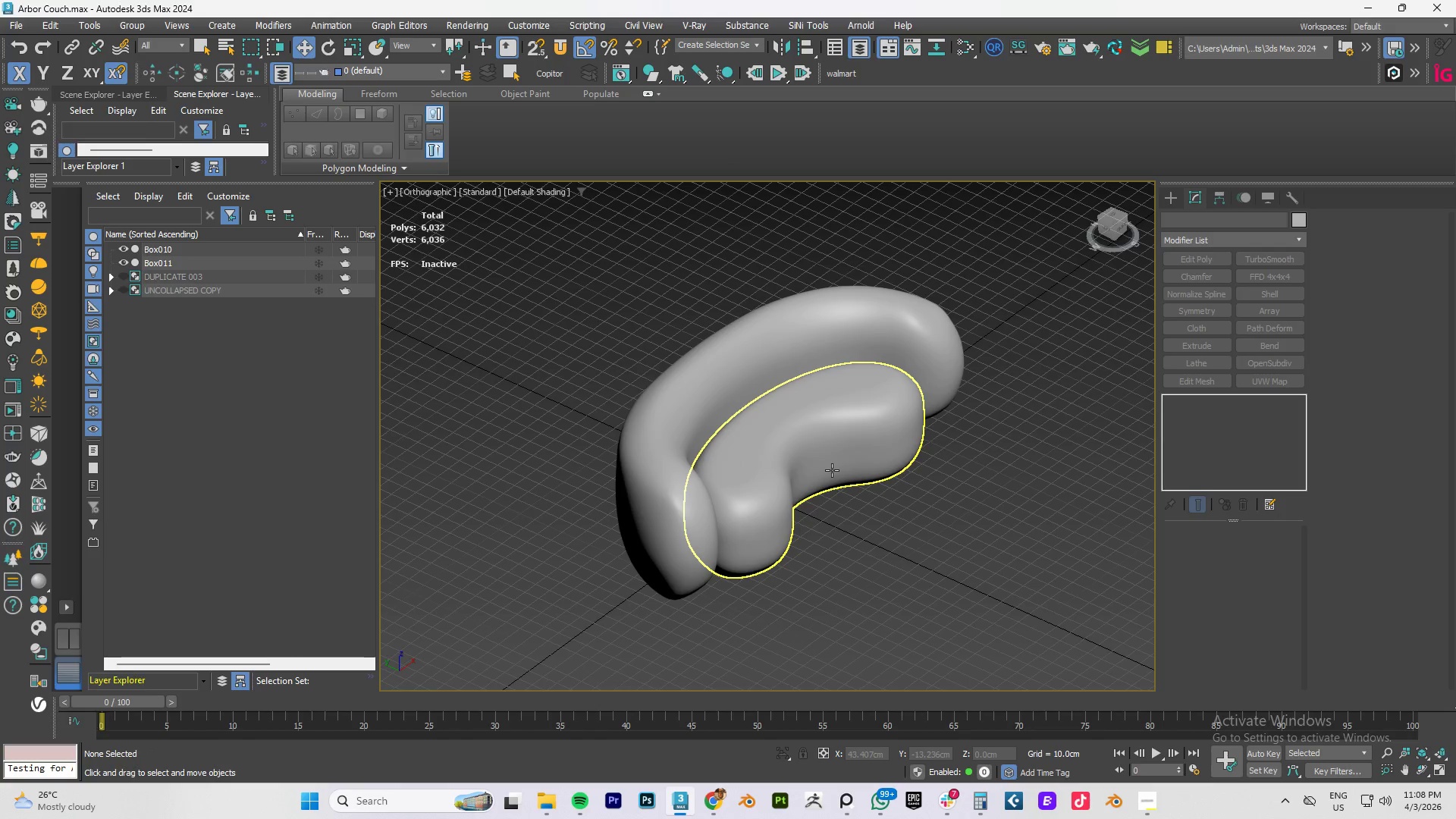 
left_click([832, 470])
 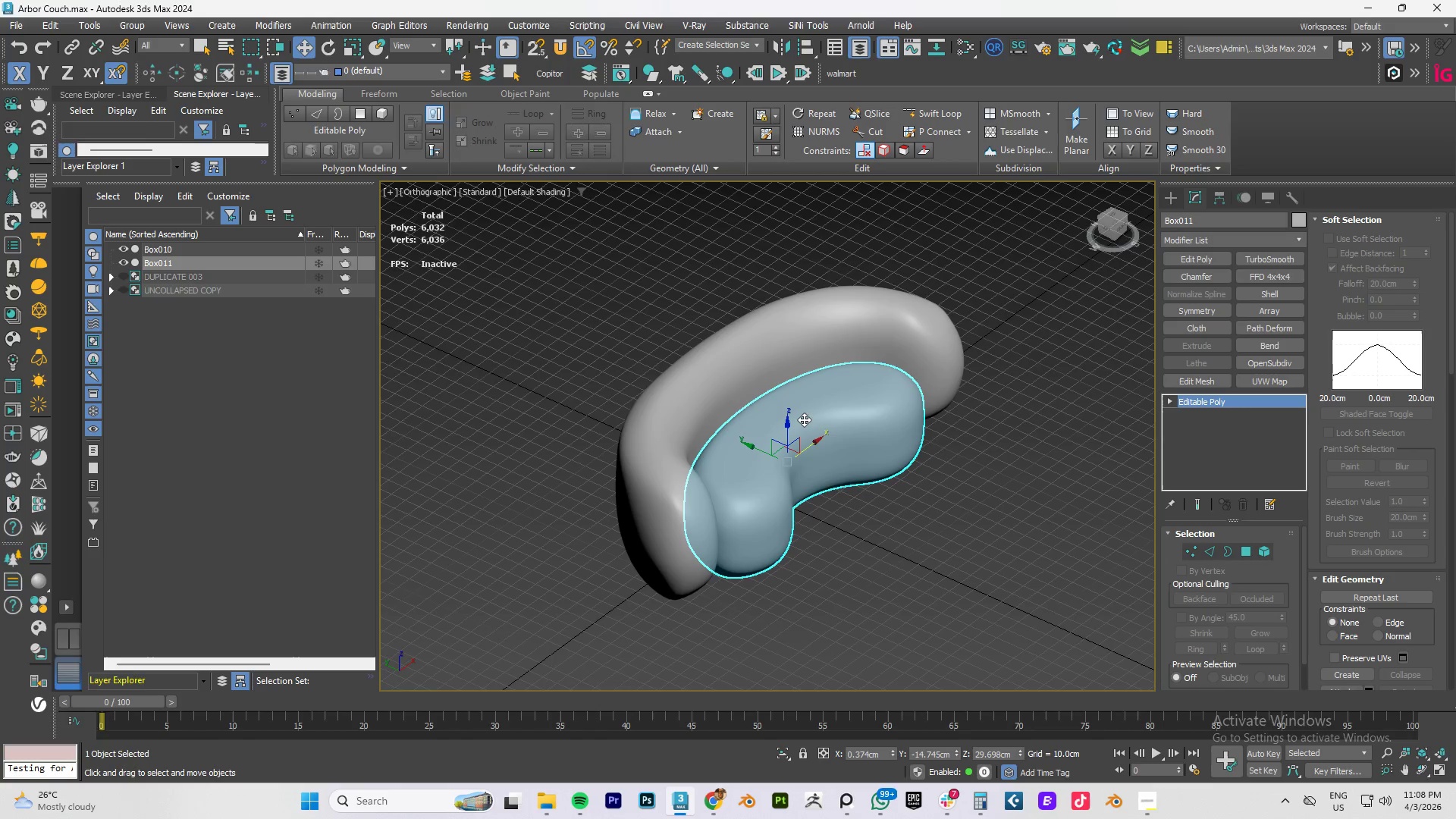 
hold_key(key=AltLeft, duration=0.56)
 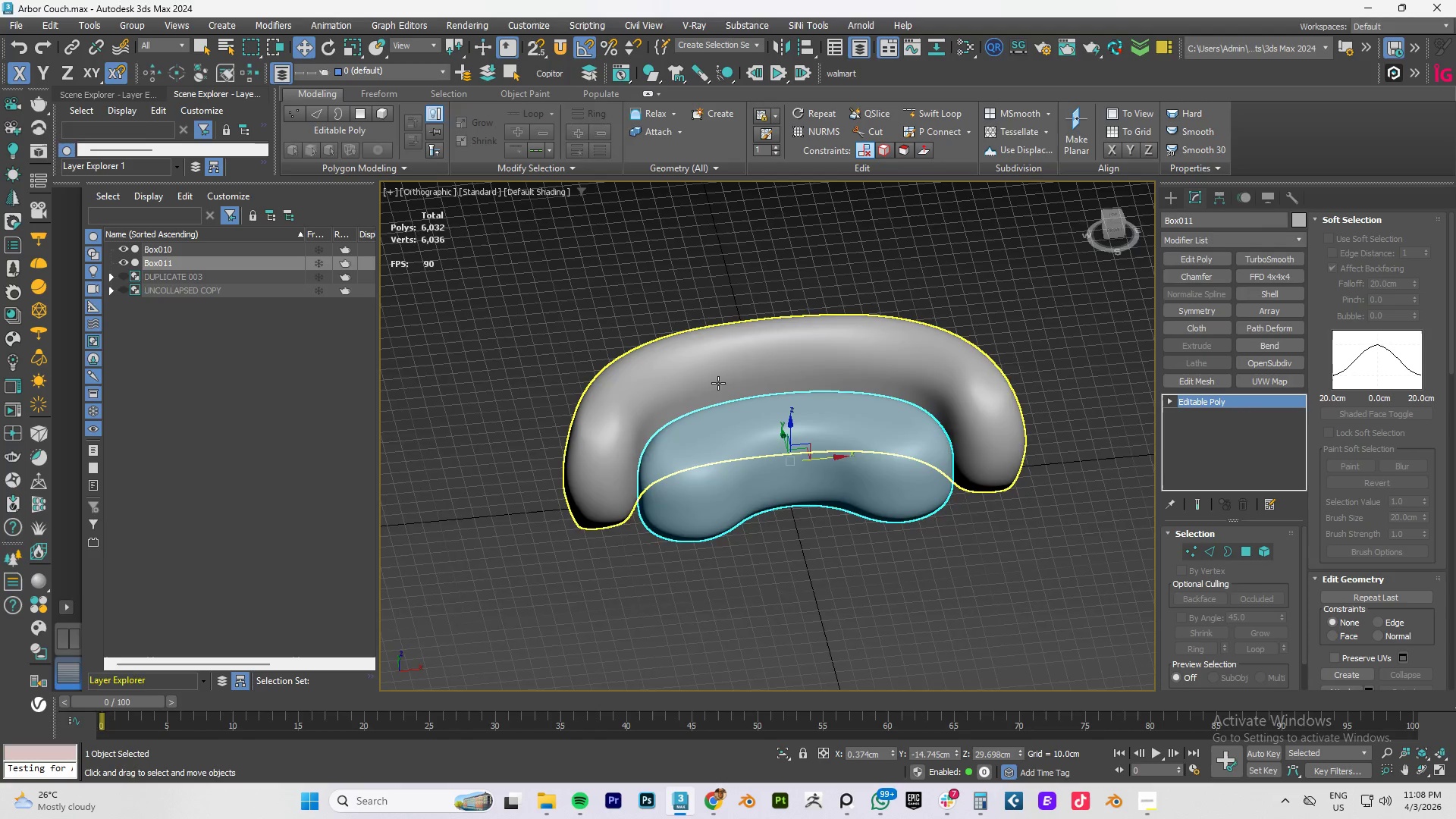 
scroll: coordinate [718, 383], scroll_direction: up, amount: 2.0
 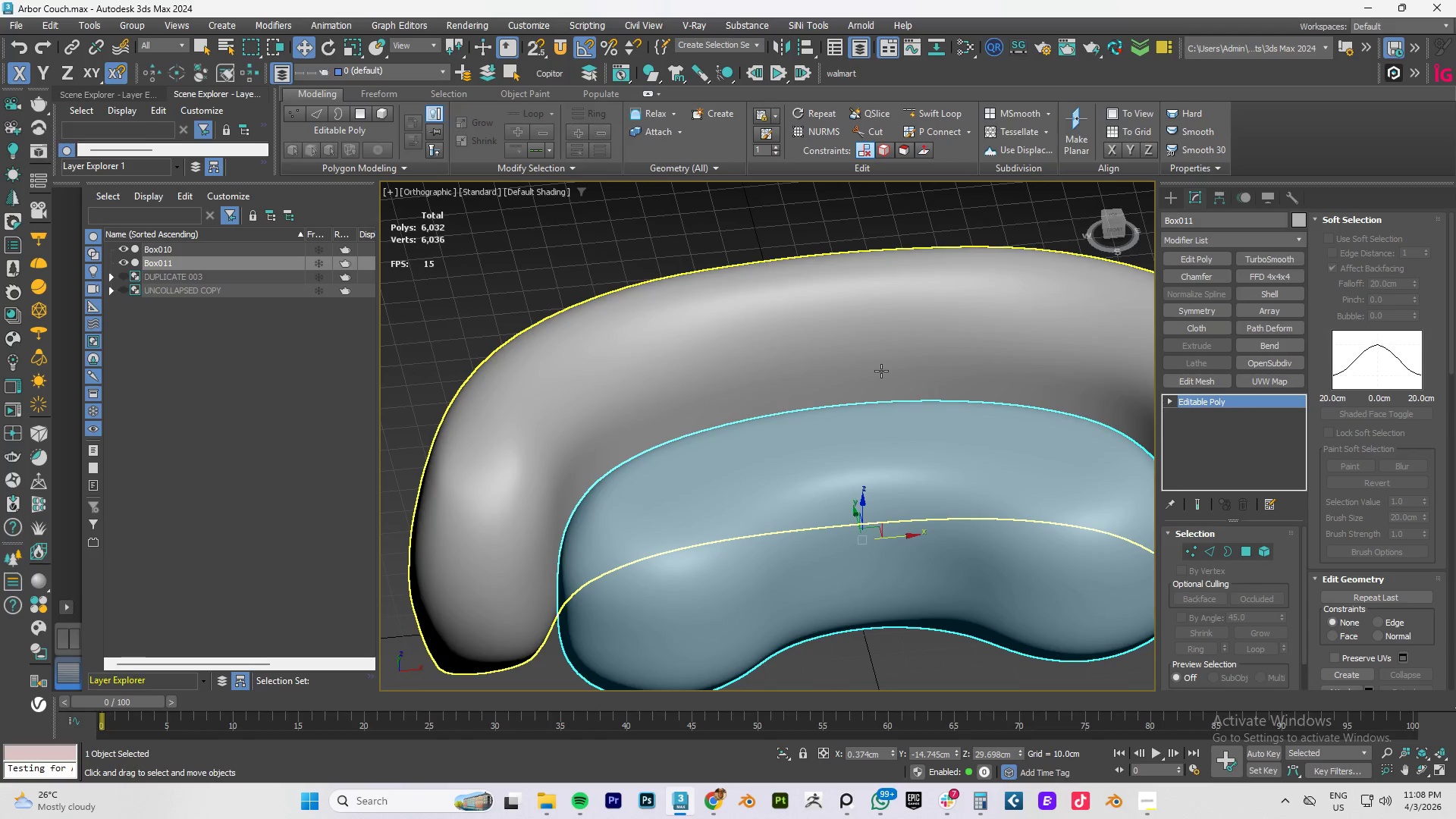 
scroll: coordinate [809, 394], scroll_direction: down, amount: 2.0
 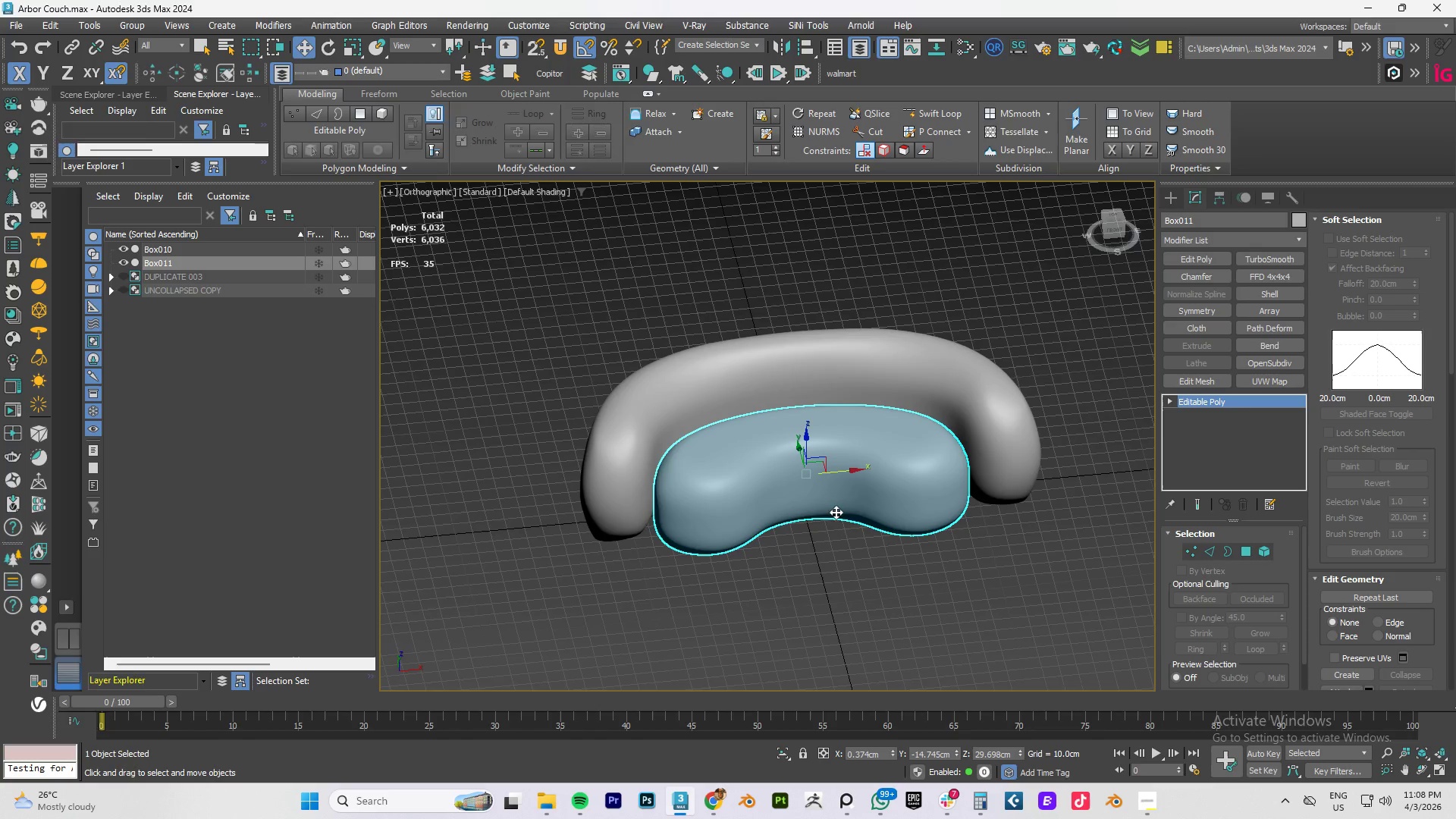 
left_click([815, 539])
 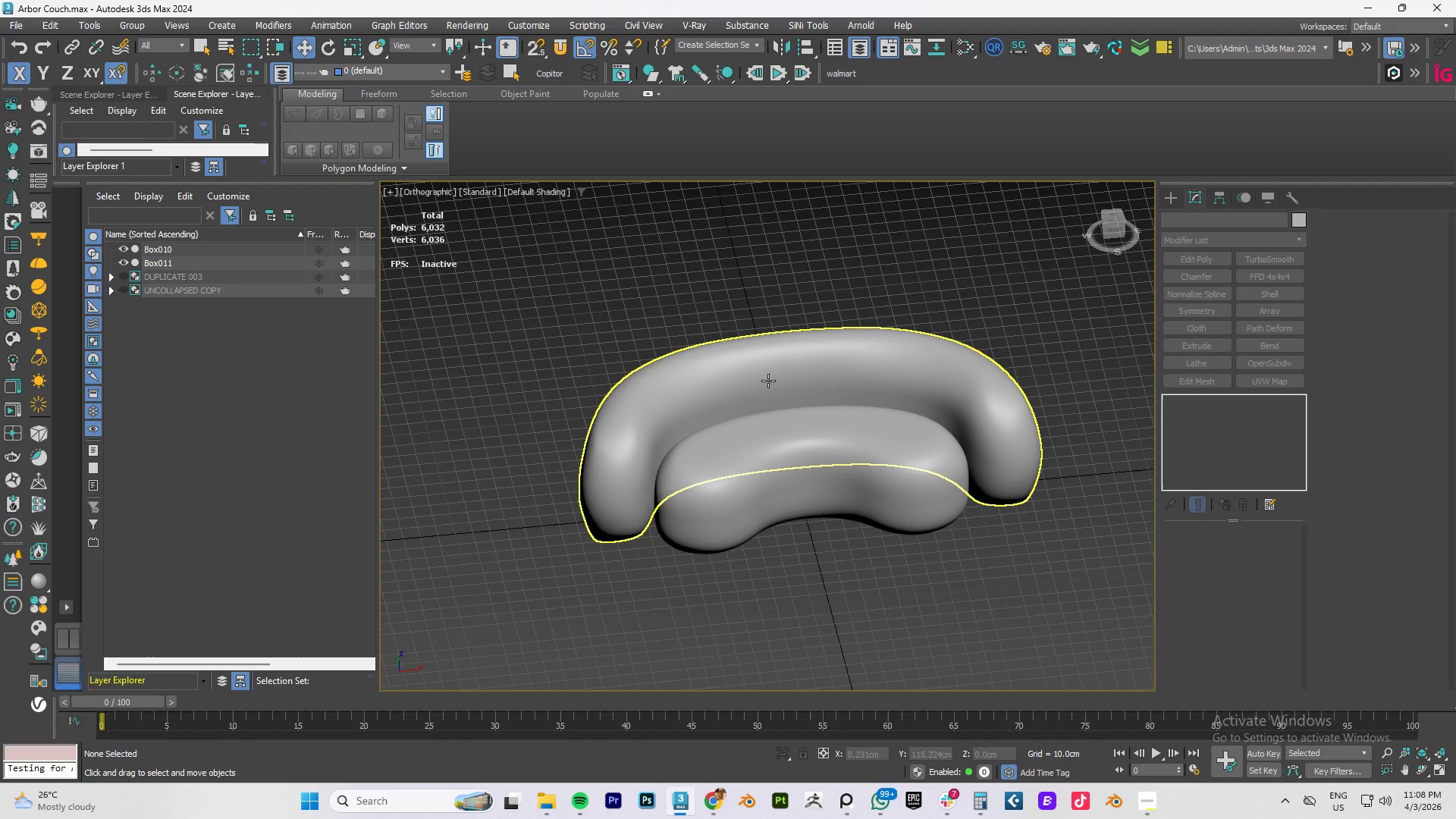 
left_click([759, 366])
 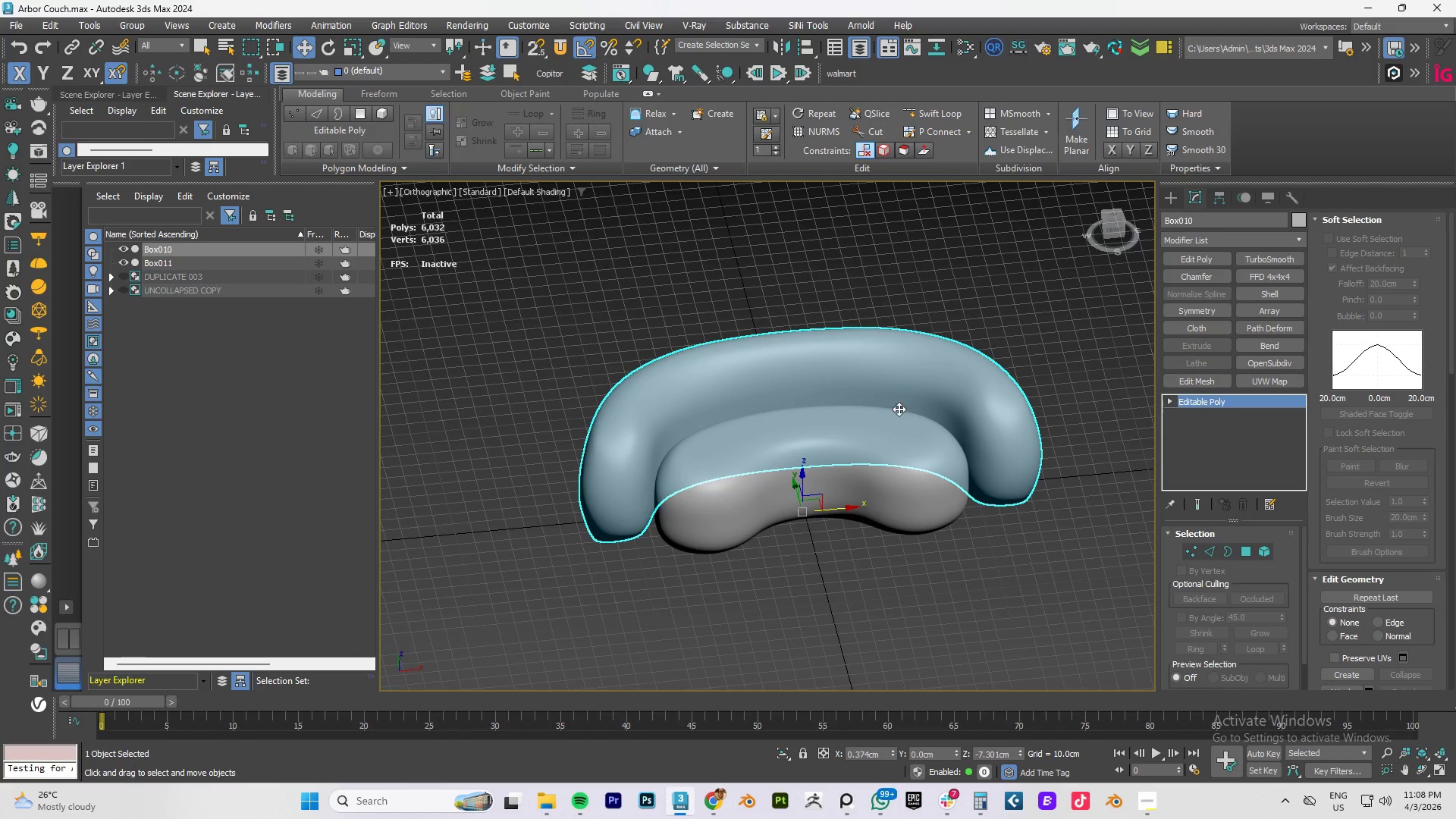 
key(Space)
 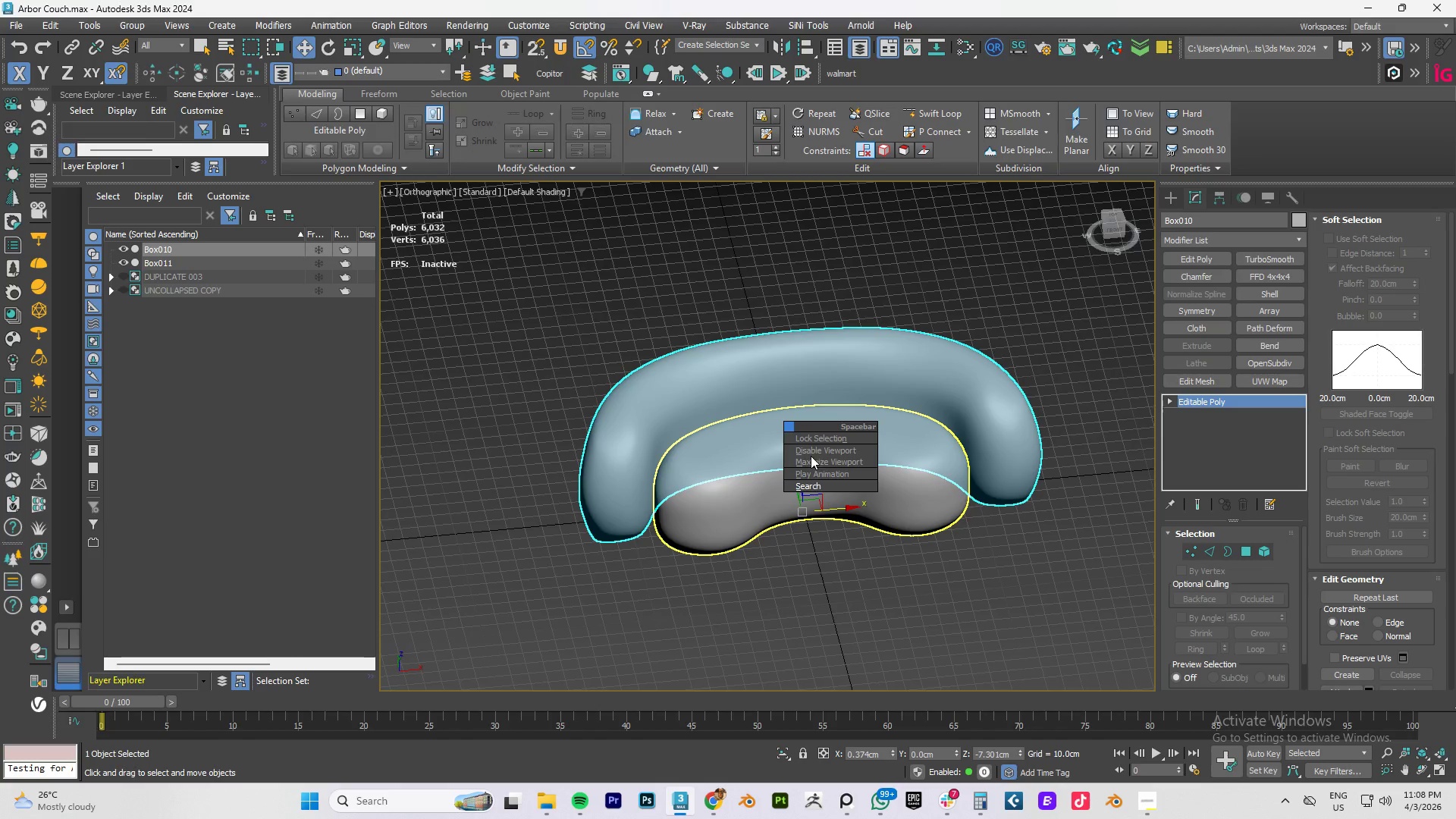 
left_click([830, 486])
 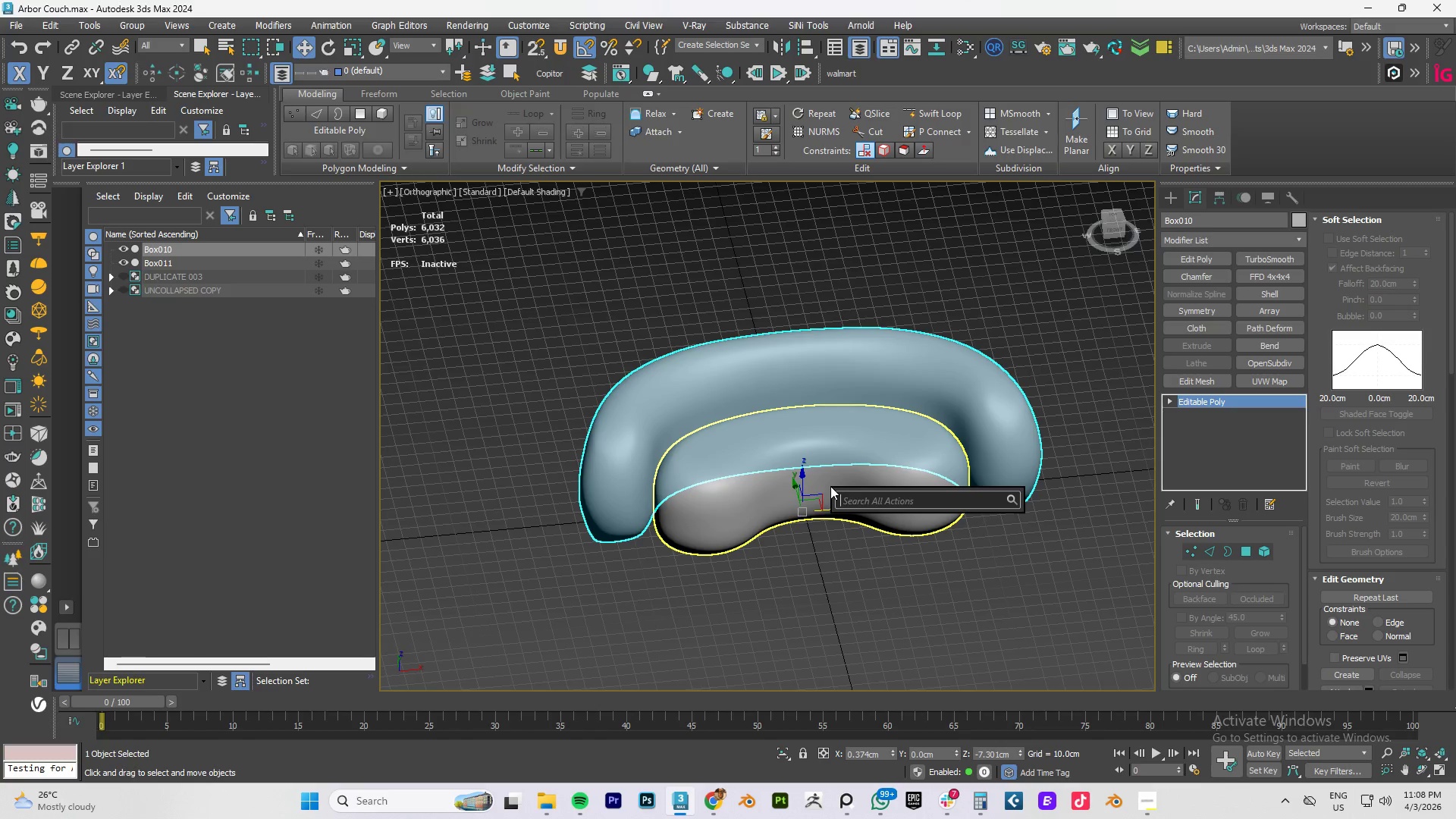 
type(polyc)
 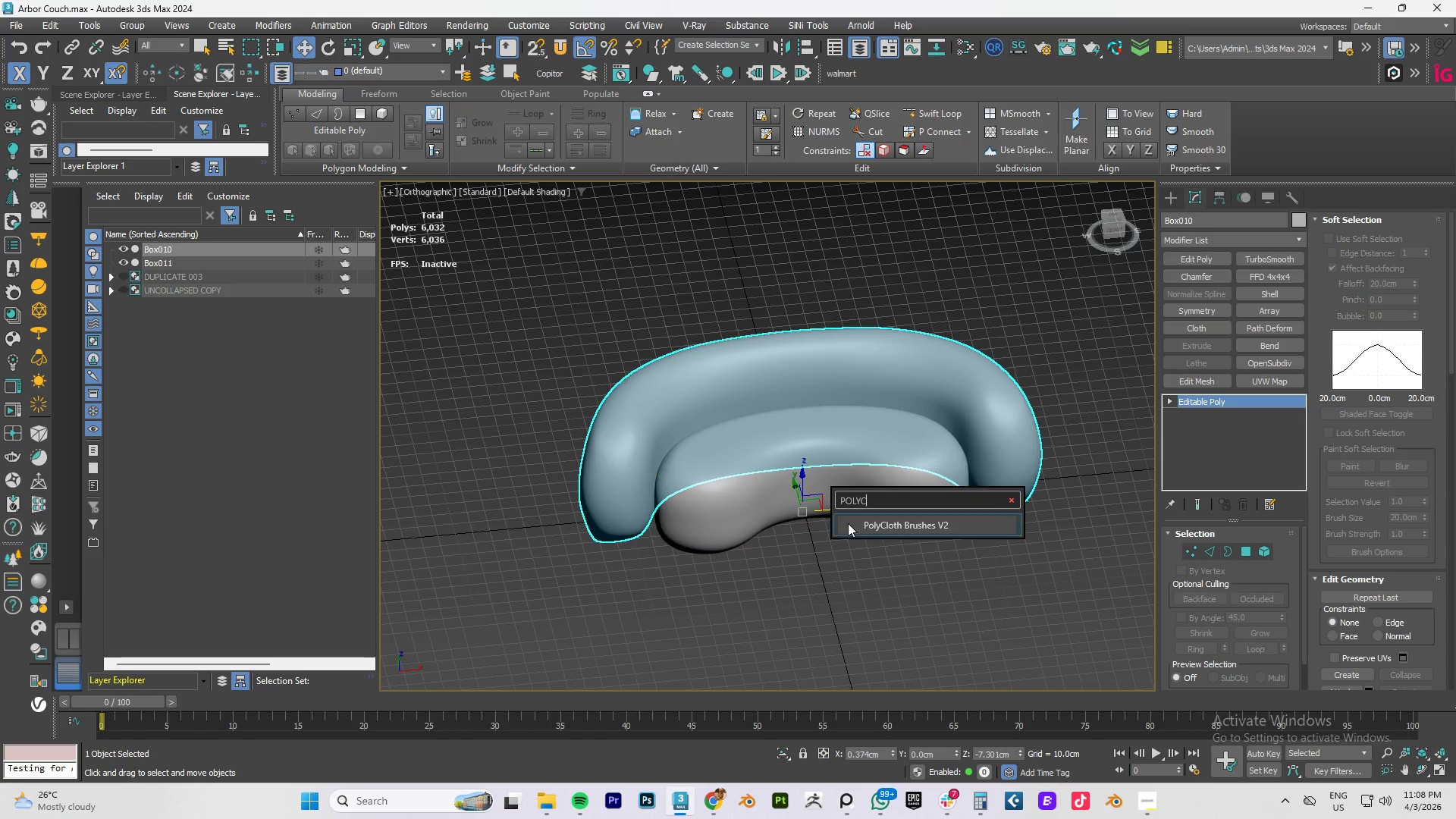 
left_click([896, 528])
 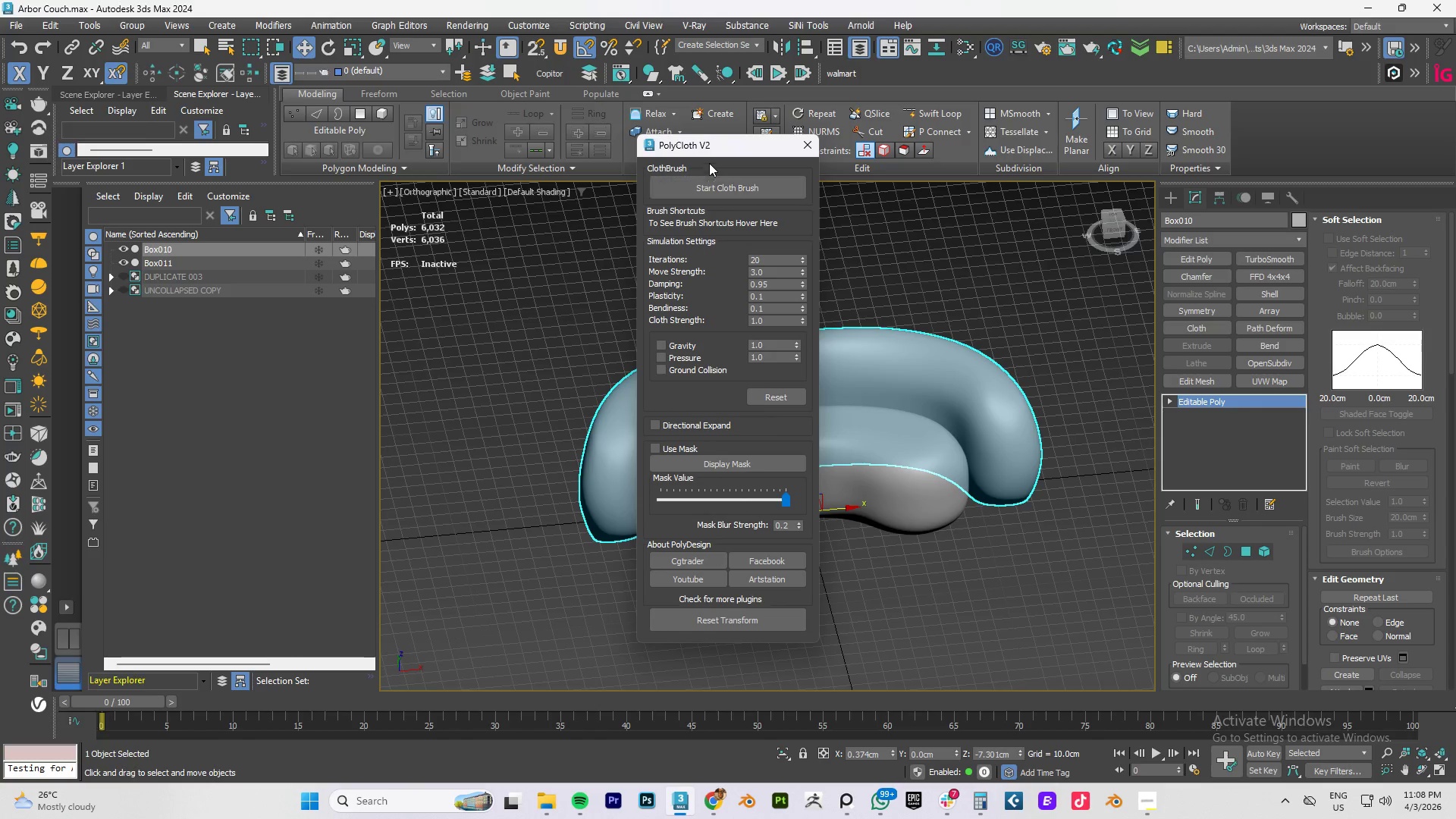 
left_click_drag(start_coordinate=[692, 149], to_coordinate=[175, 149])
 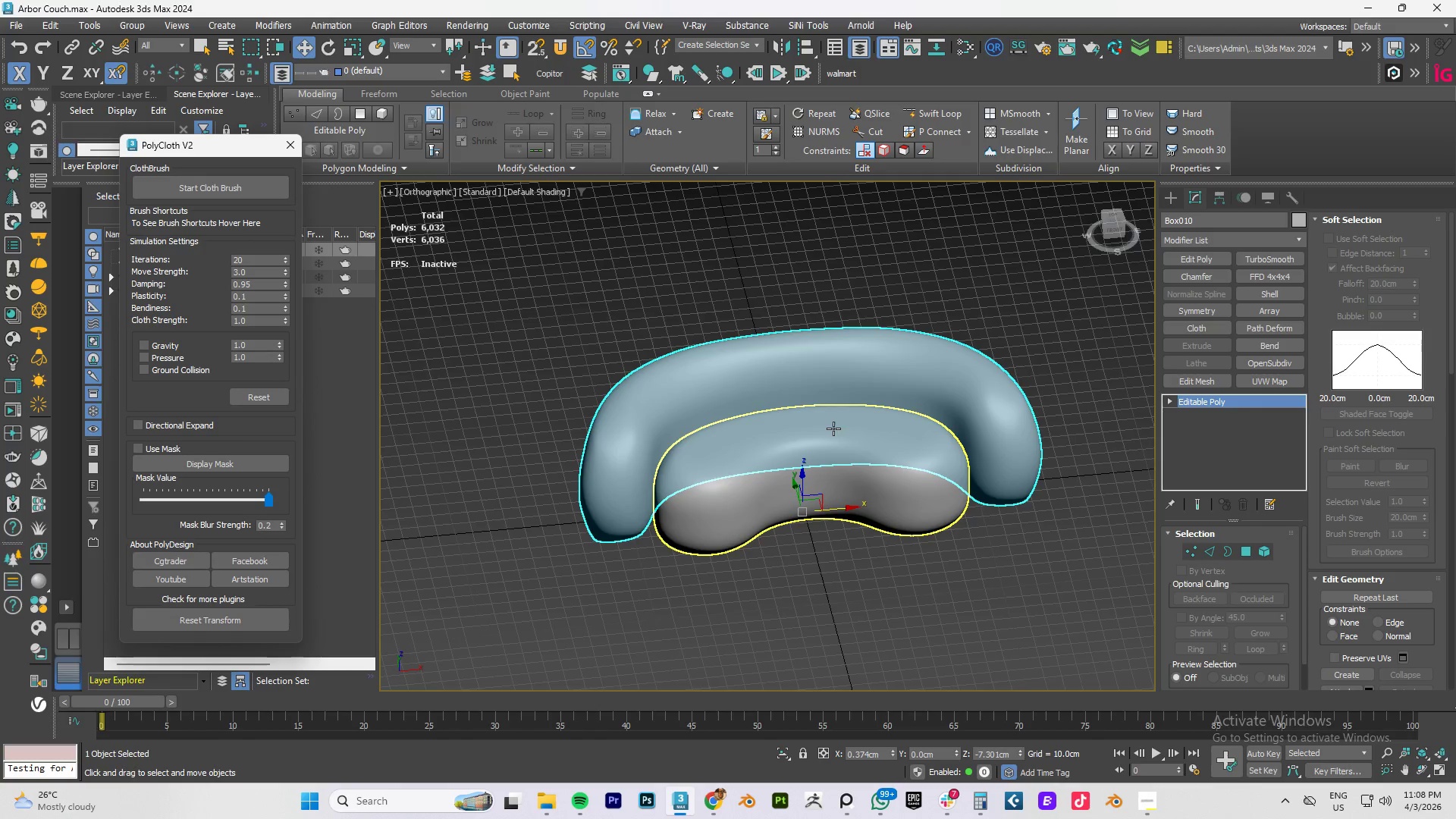 
scroll: coordinate [736, 416], scroll_direction: up, amount: 1.0
 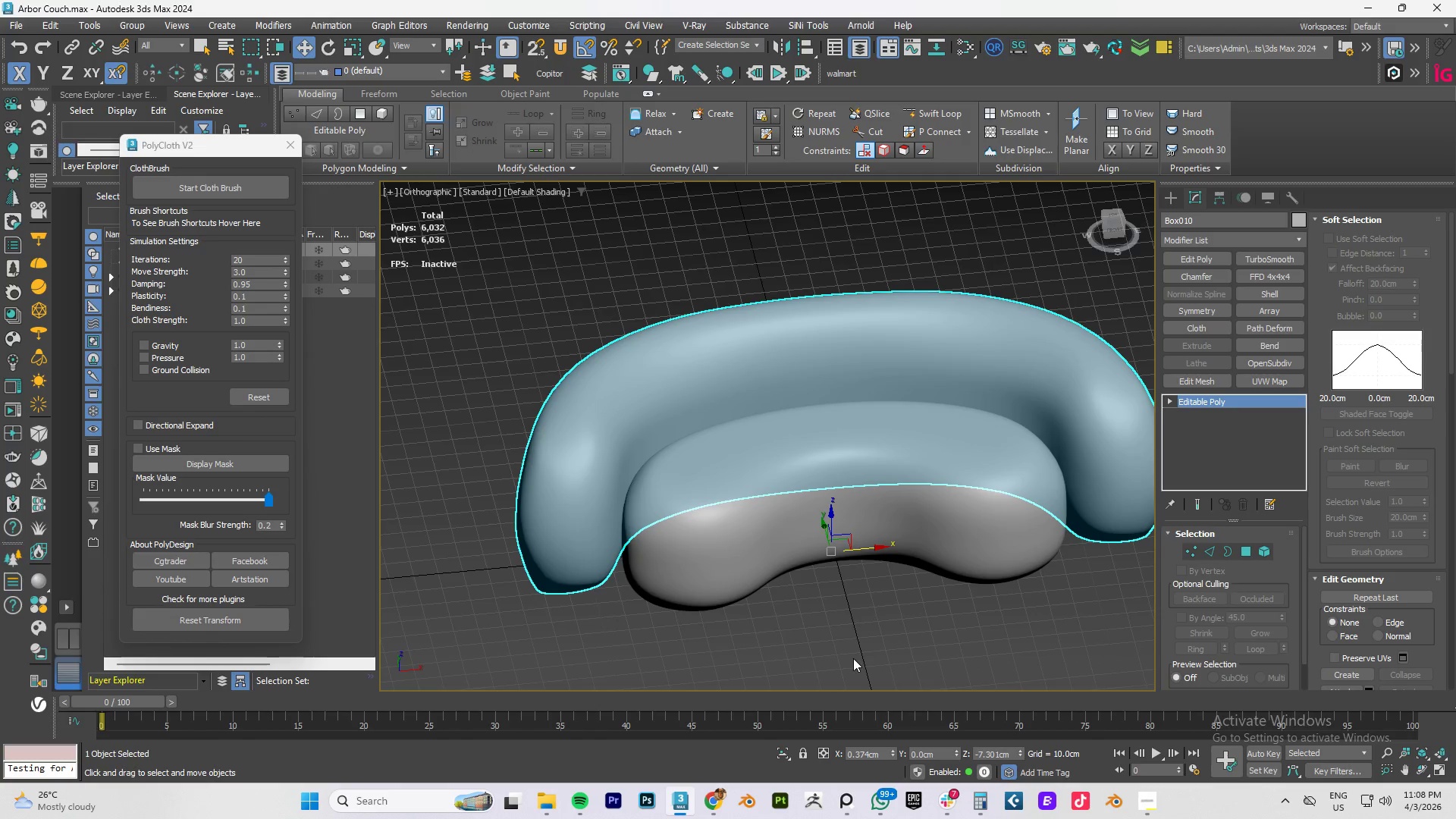 
hold_key(key=AltLeft, duration=0.72)
 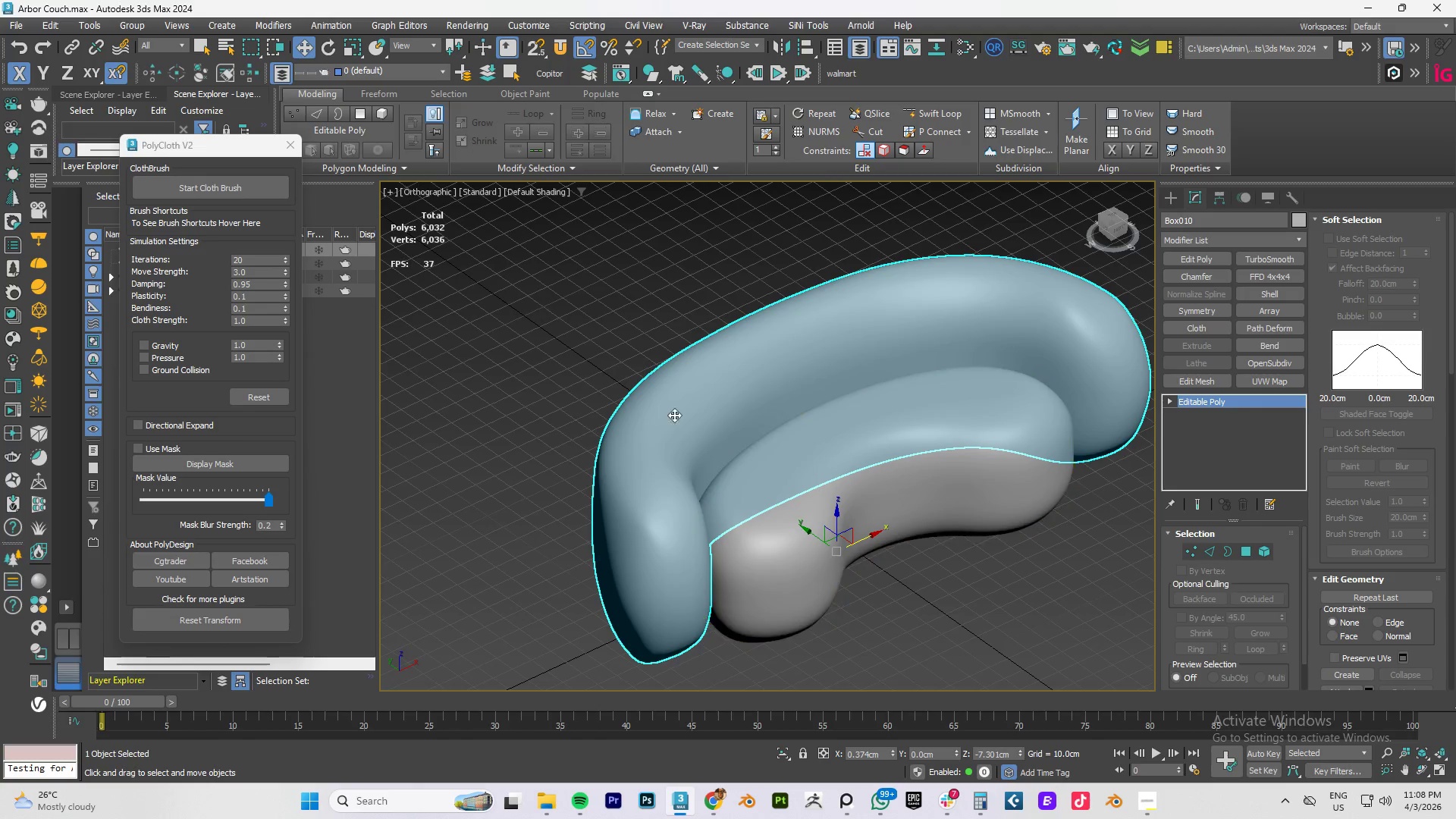 
hold_key(key=AltLeft, duration=20.02)
left_click([200, 190])
 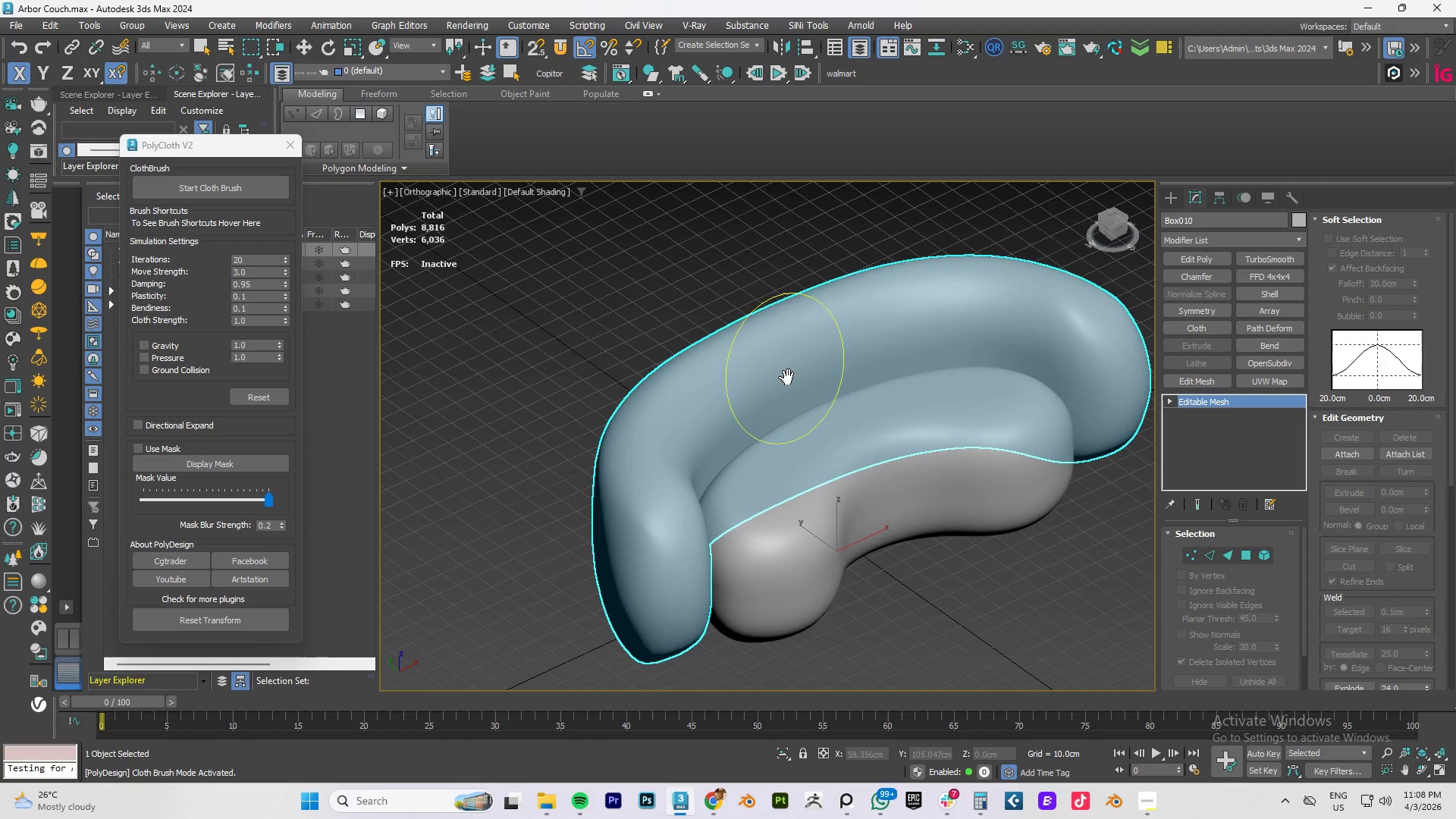 
hold_key(key=ShiftLeft, duration=1.42)
left_click_drag(start_coordinate=[790, 373], to_coordinate=[749, 382])
 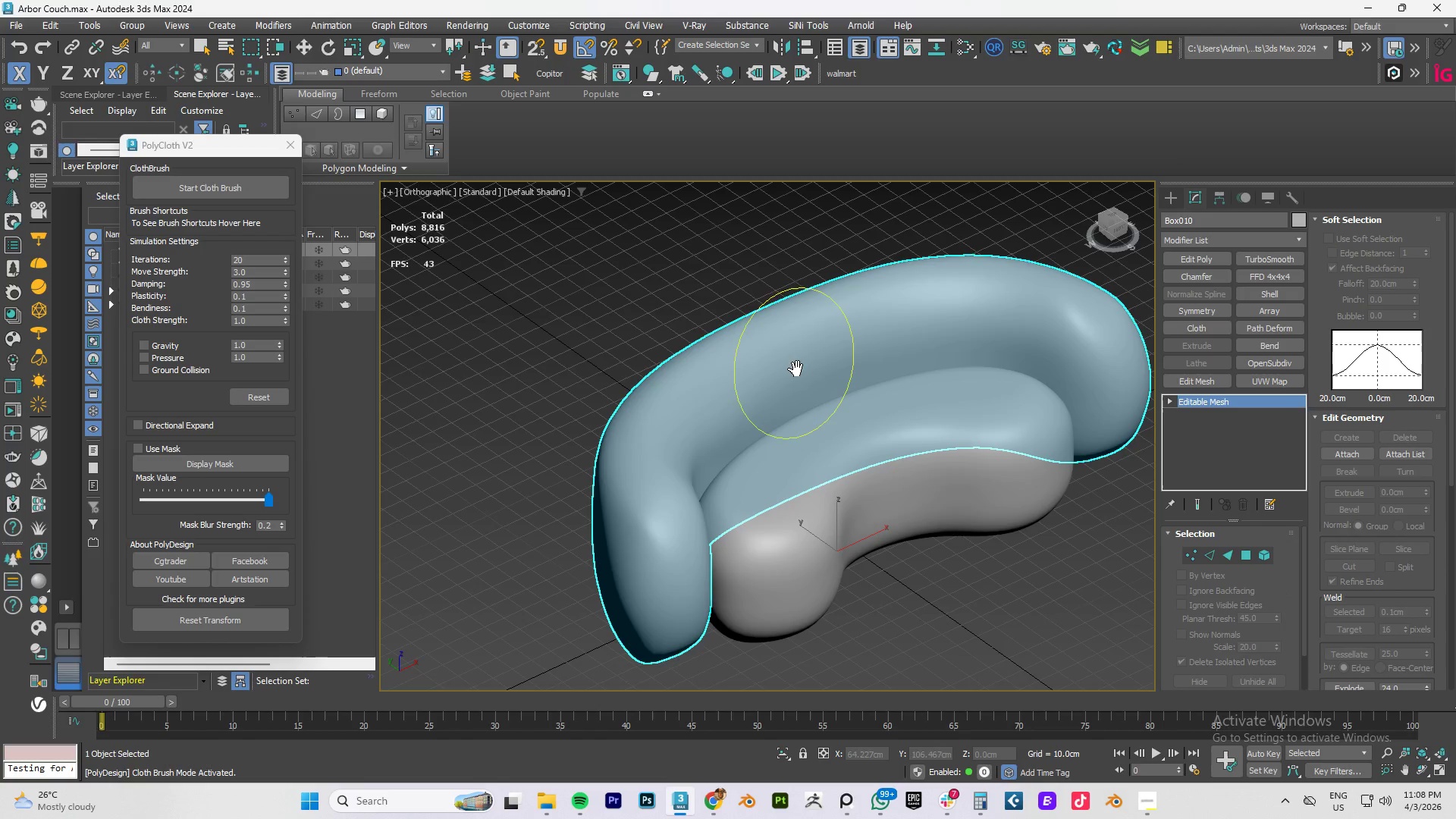 
left_click_drag(start_coordinate=[795, 361], to_coordinate=[839, 331])
 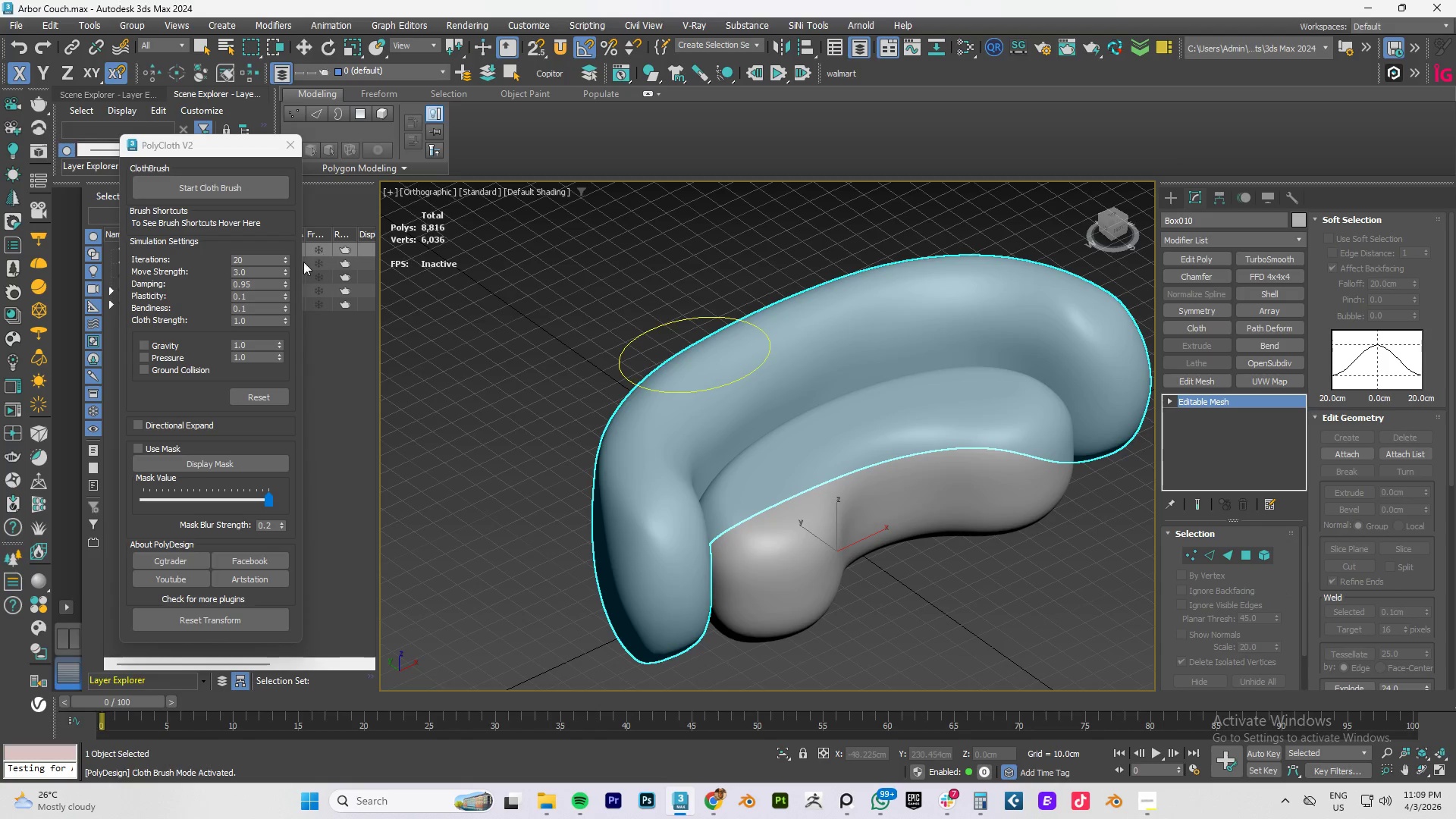 
left_click_drag(start_coordinate=[285, 258], to_coordinate=[288, 251])
 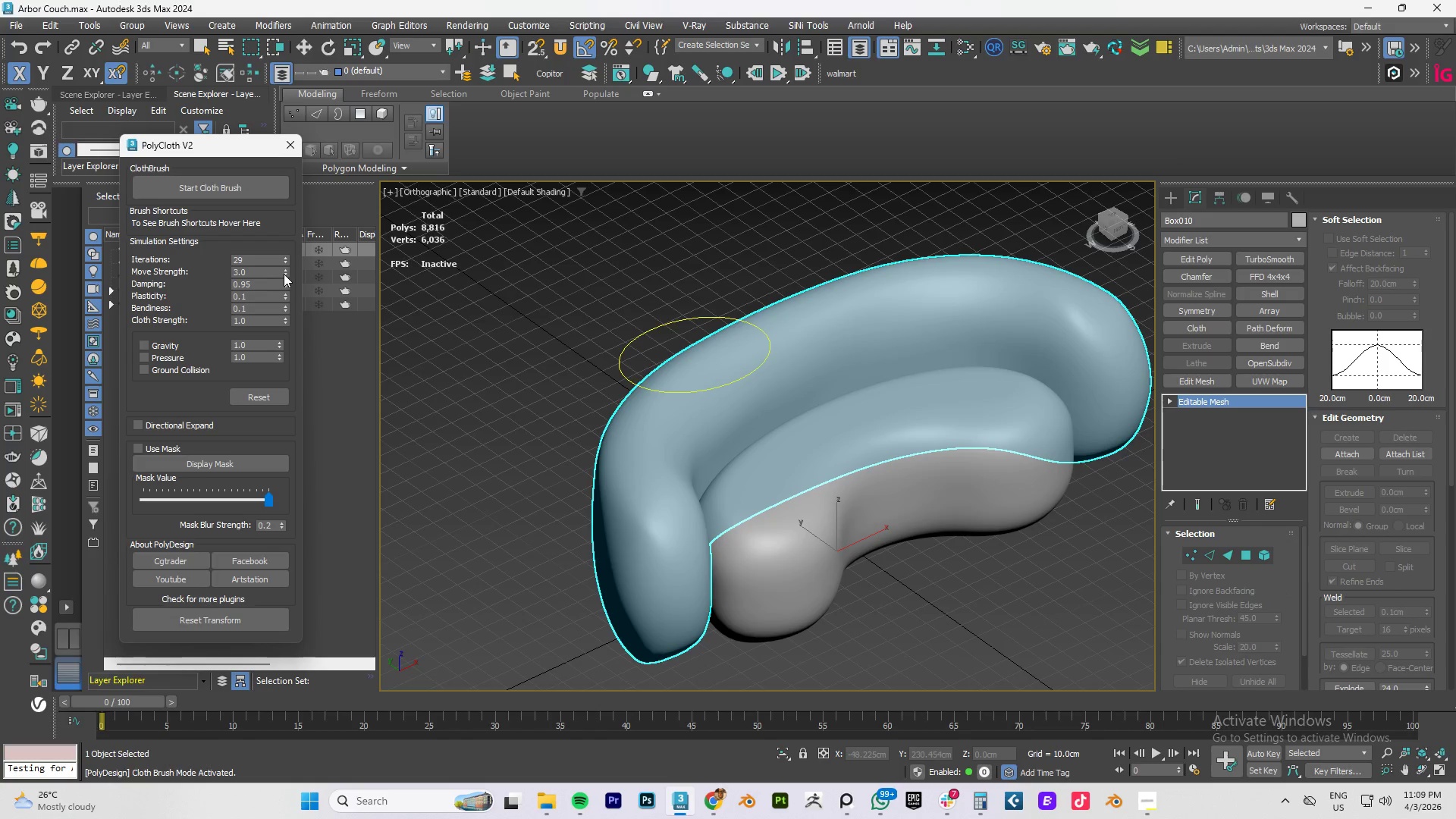 
left_click_drag(start_coordinate=[284, 273], to_coordinate=[285, 268])
 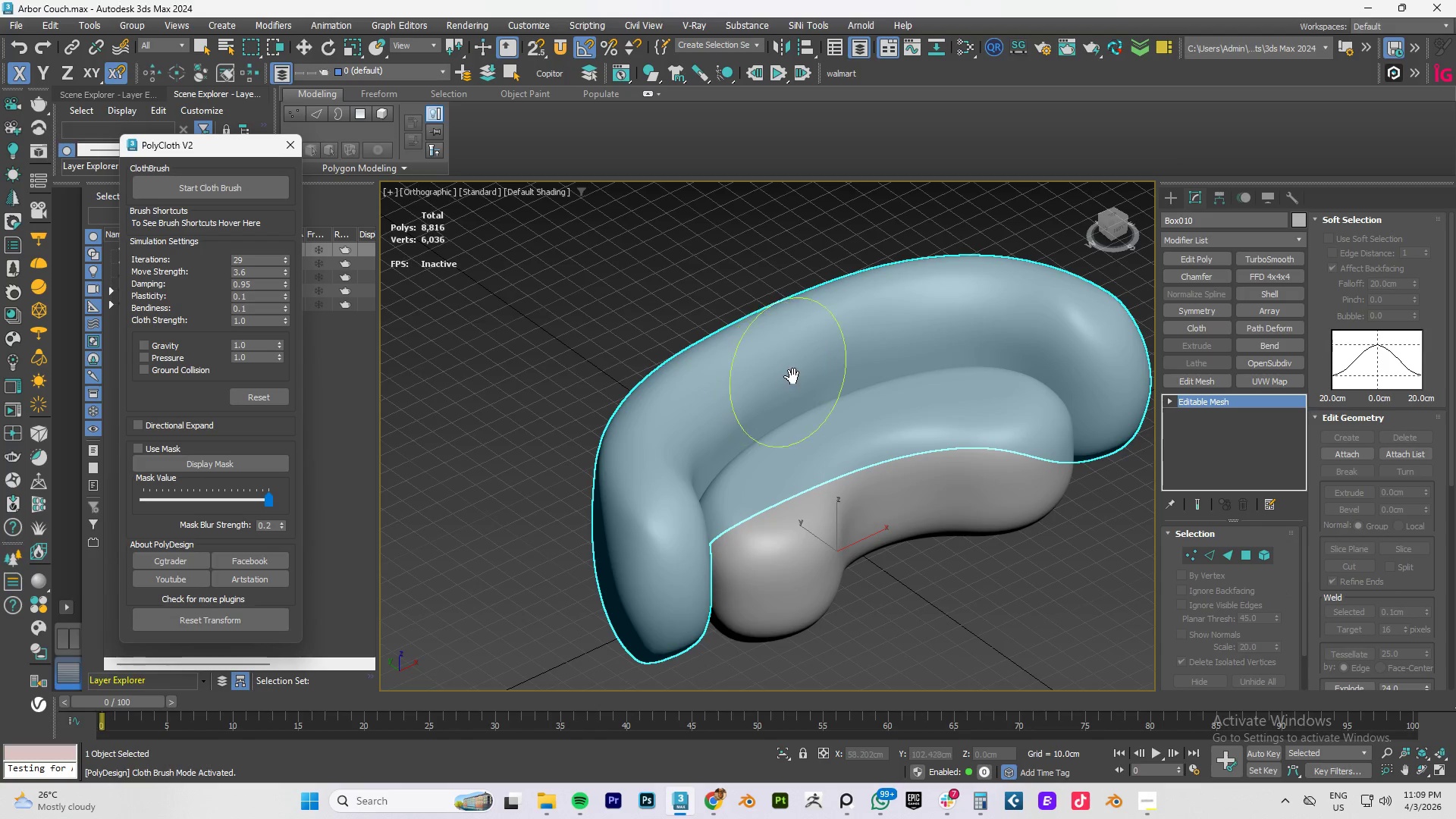 
left_click_drag(start_coordinate=[792, 366], to_coordinate=[773, 374])
 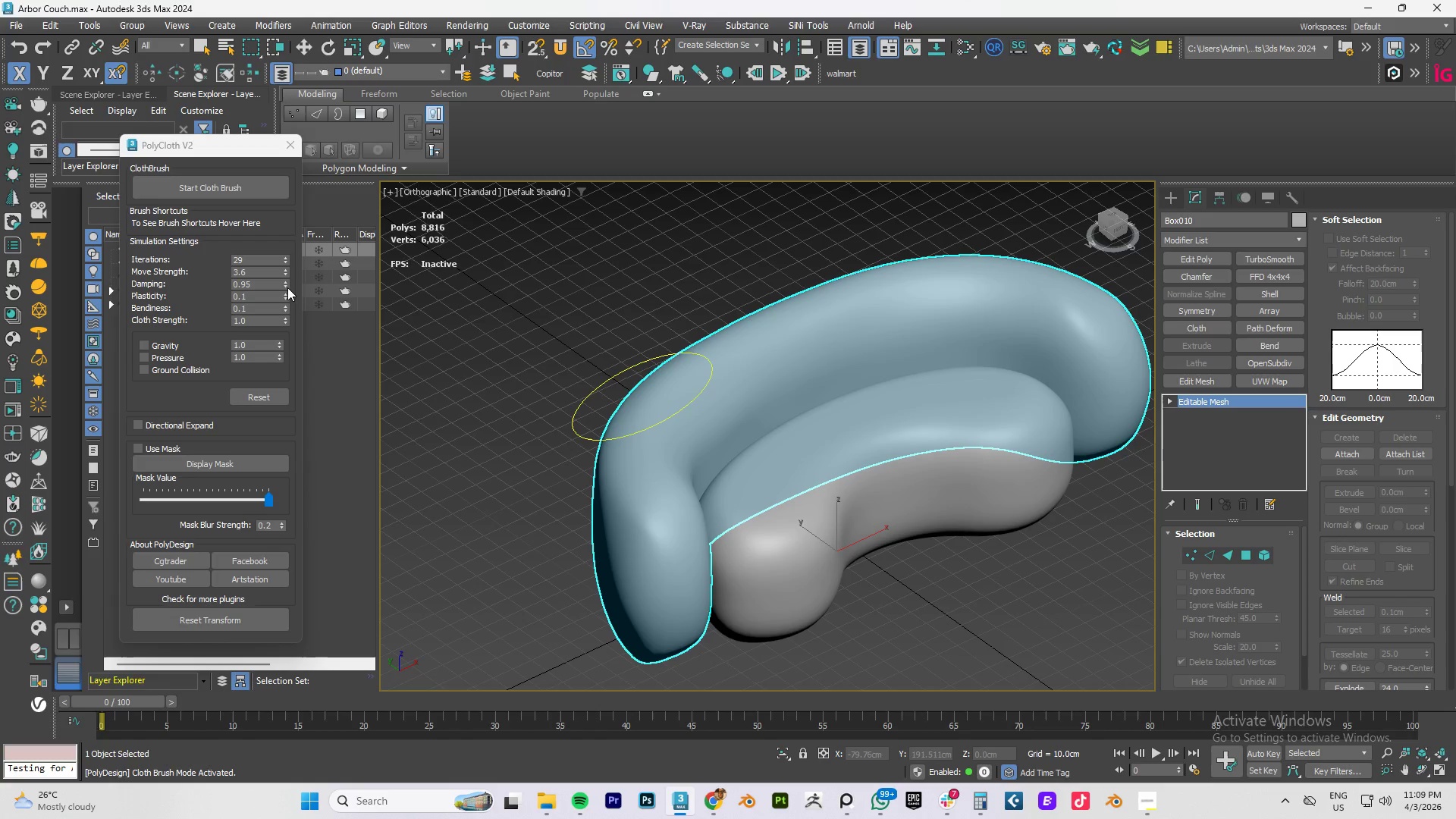 
left_click_drag(start_coordinate=[284, 295], to_coordinate=[289, 284])
 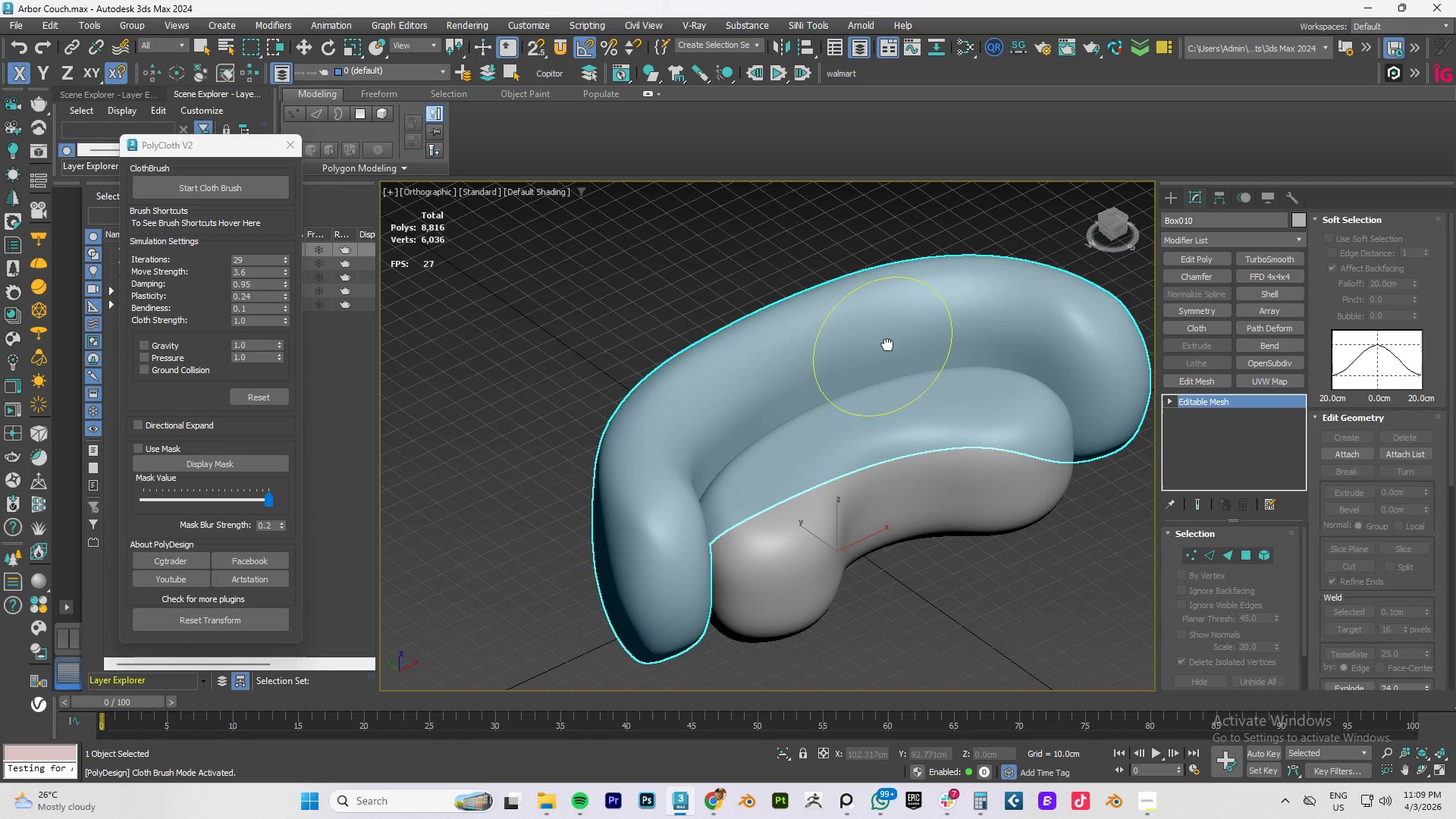 
hold_key(key=AltLeft, duration=1.5)
 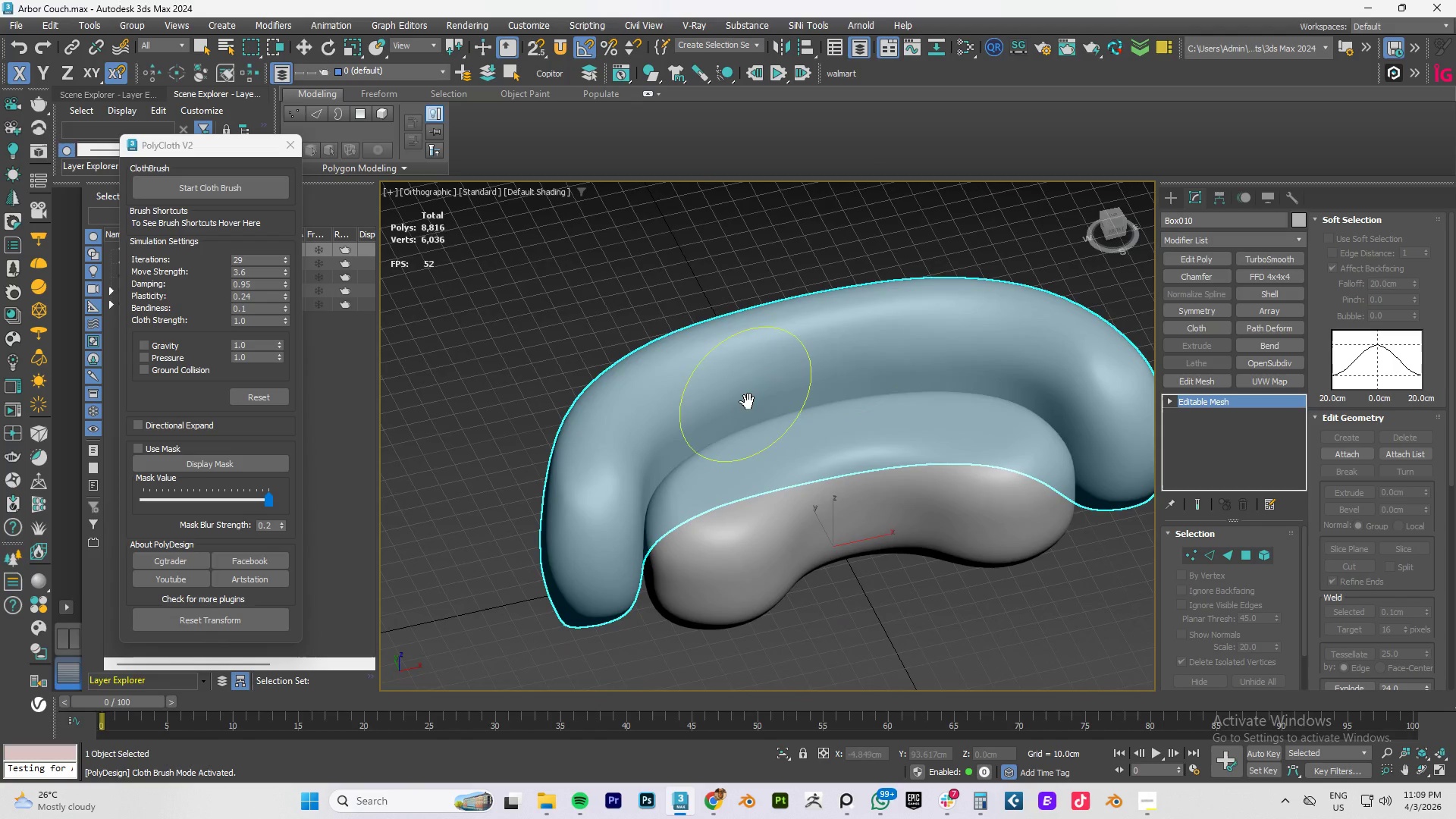 
hold_key(key=AltLeft, duration=0.33)
 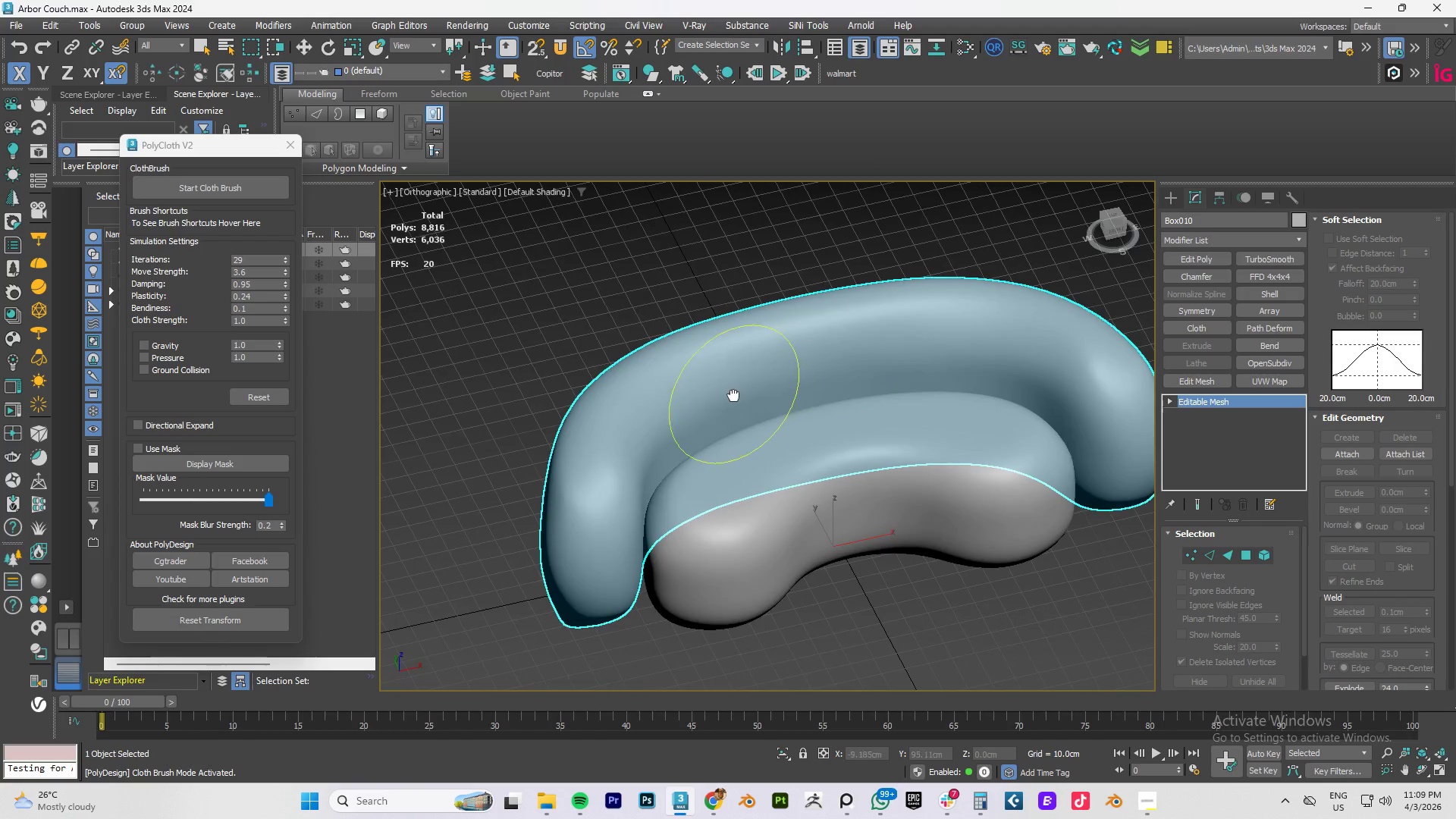 
hold_key(key=AltLeft, duration=3.84)
hold_key(key=ControlLeft, duration=1.5)
left_click_drag(start_coordinate=[742, 393], to_coordinate=[718, 394])
 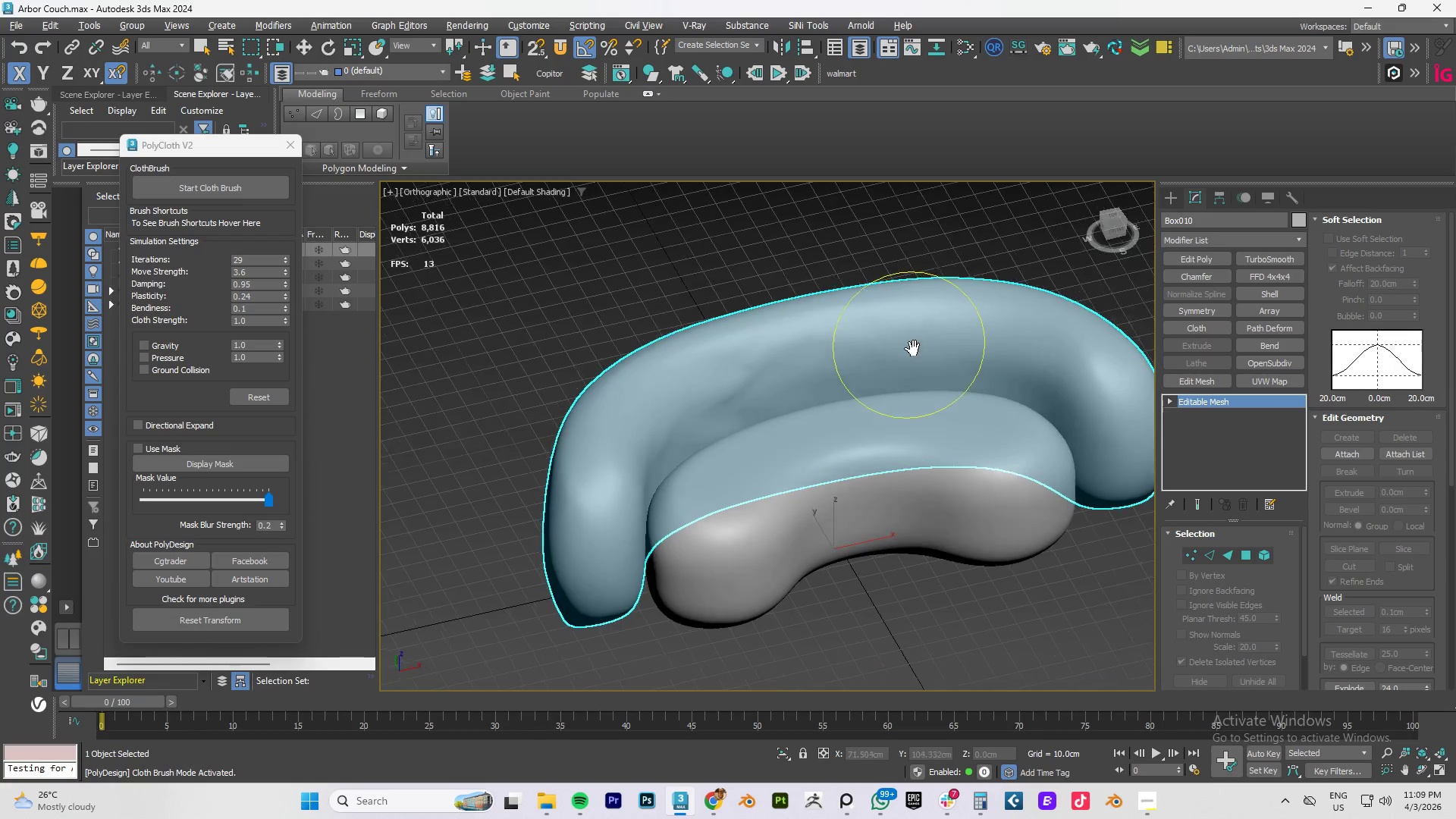 
hold_key(key=ControlLeft, duration=1.52)
 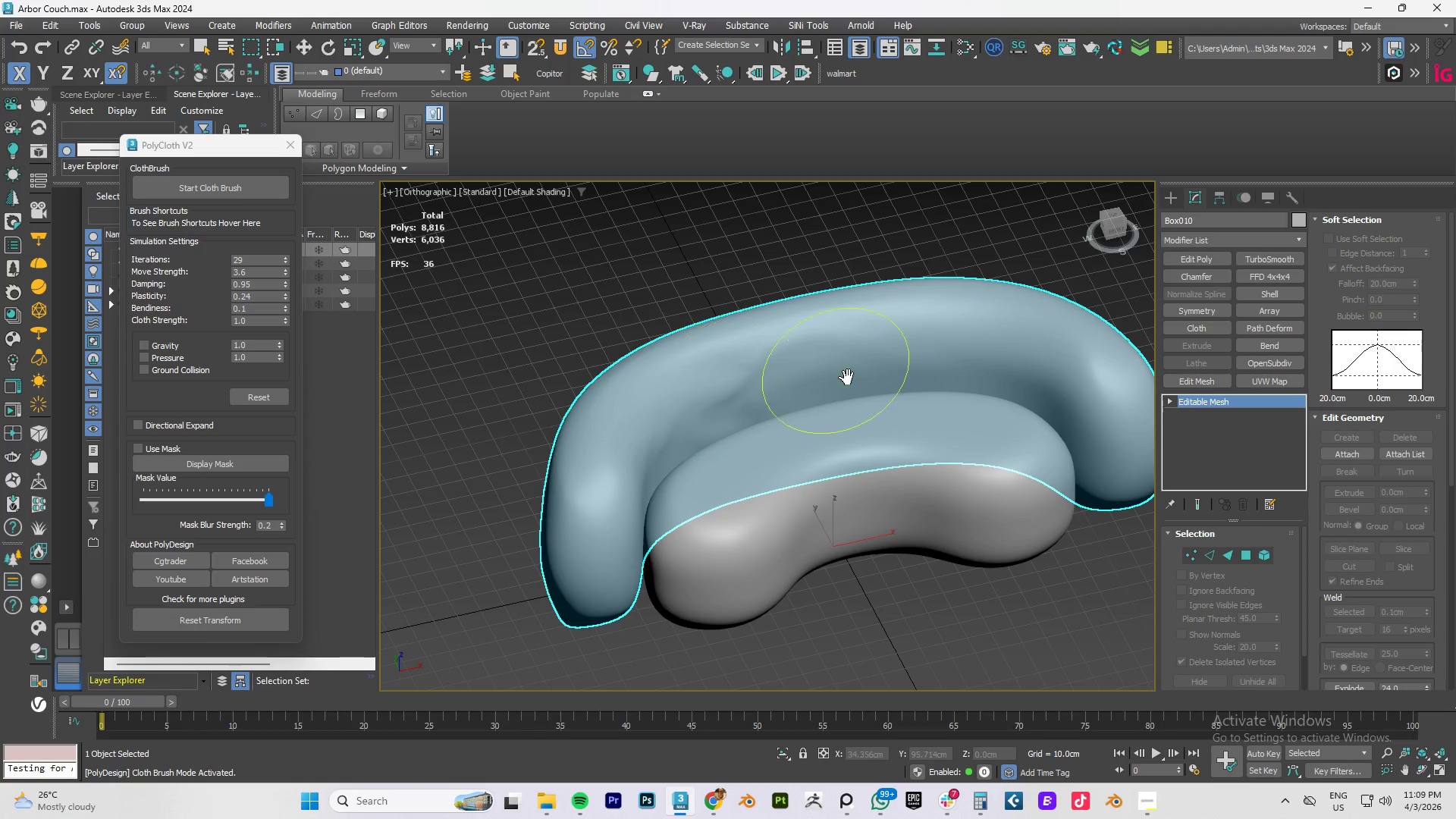 
hold_key(key=ControlLeft, duration=0.42)
 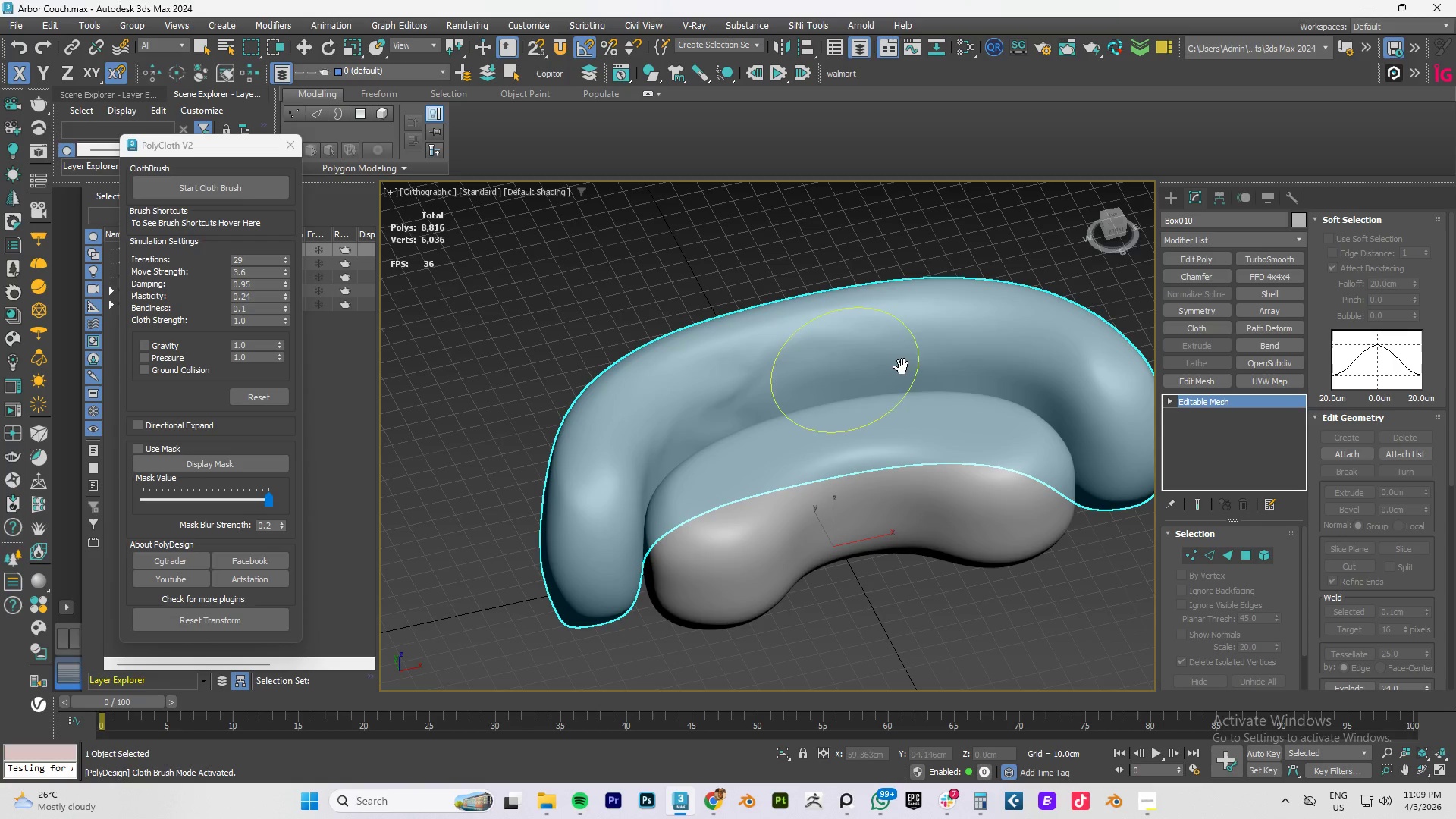 
hold_key(key=AltLeft, duration=1.5)
 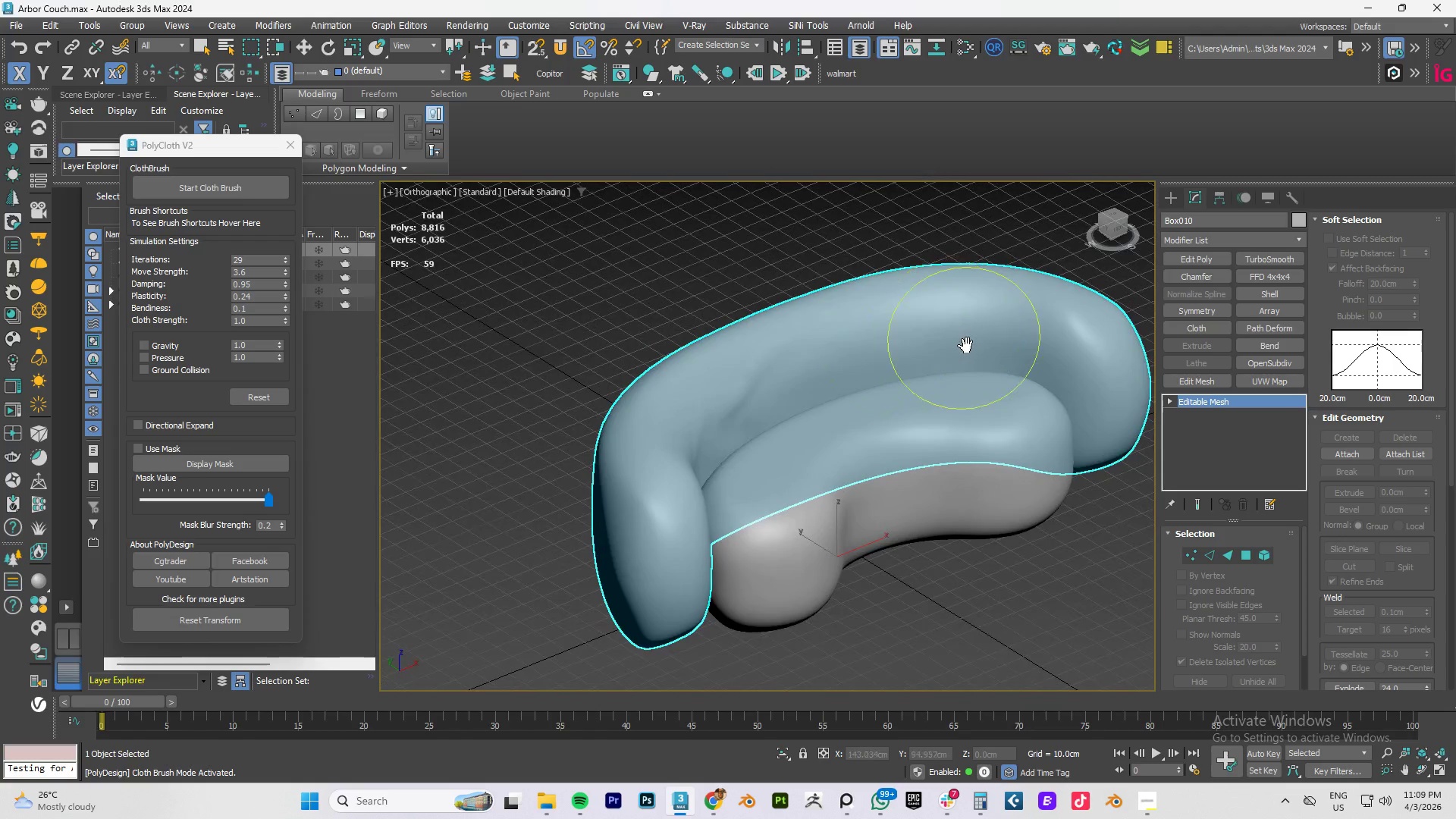 
hold_key(key=AltLeft, duration=0.39)
 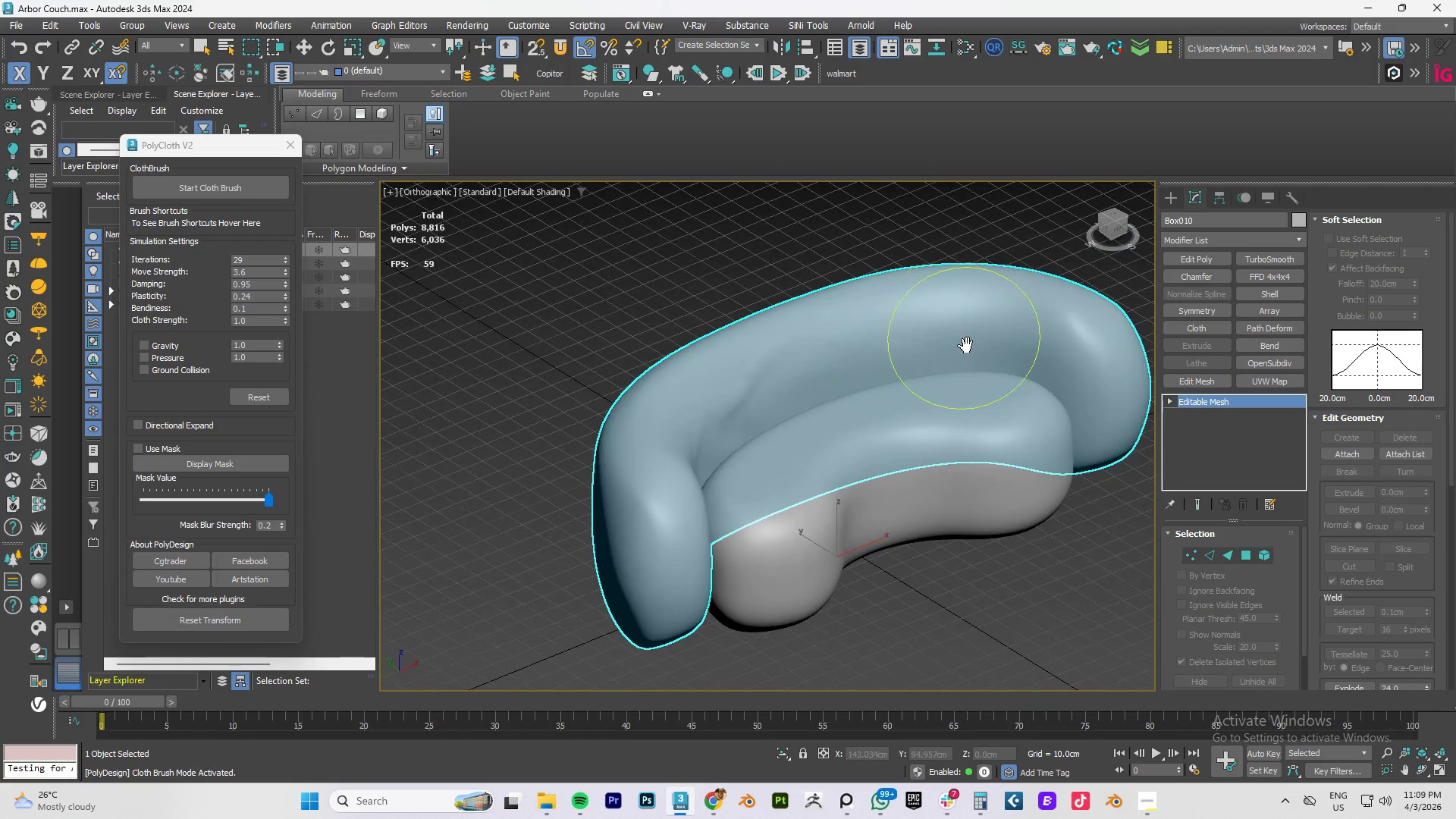 
hold_key(key=ControlLeft, duration=1.52)
left_click_drag(start_coordinate=[965, 338], to_coordinate=[942, 340])
 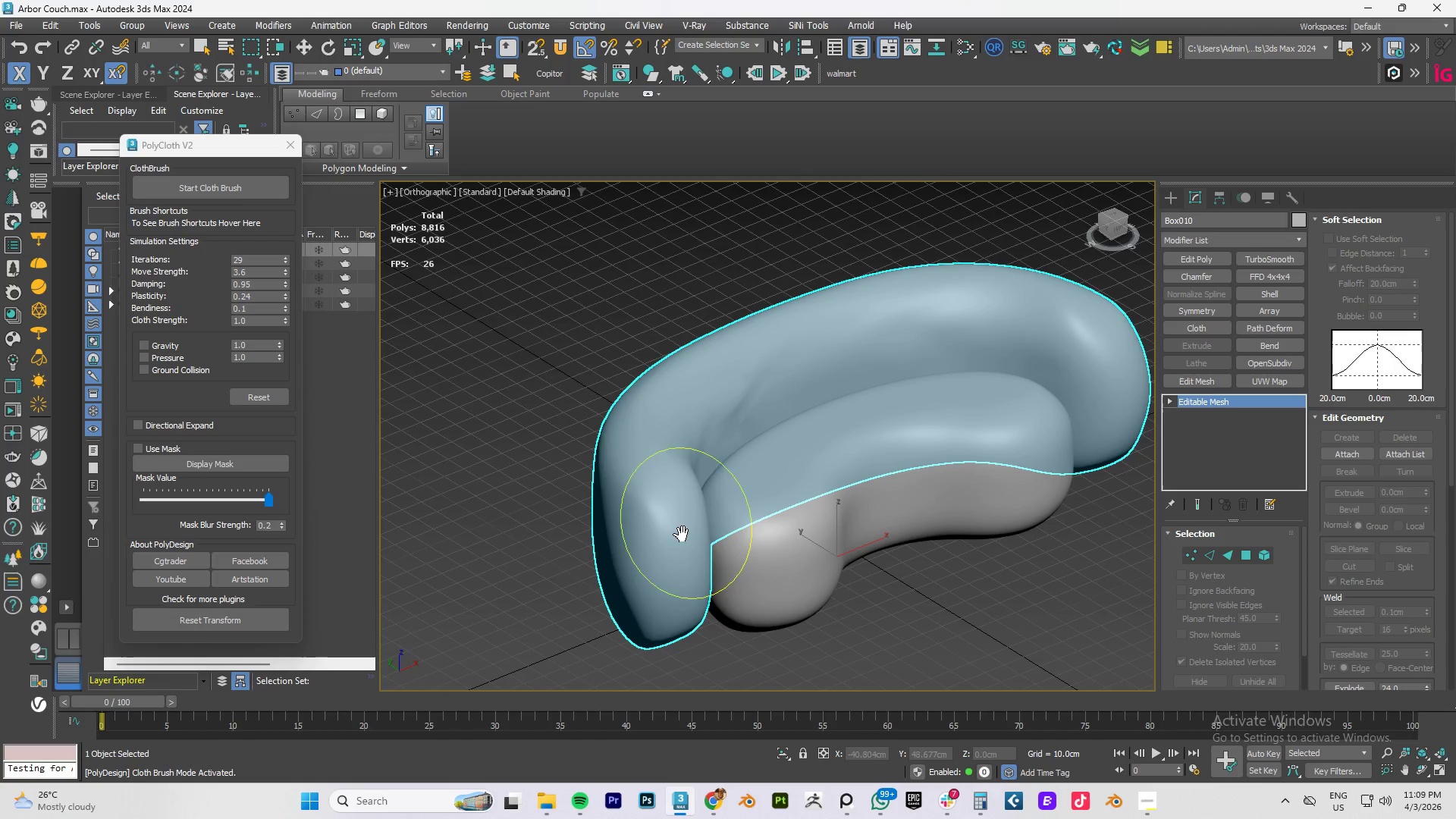 
hold_key(key=ControlLeft, duration=0.67)
 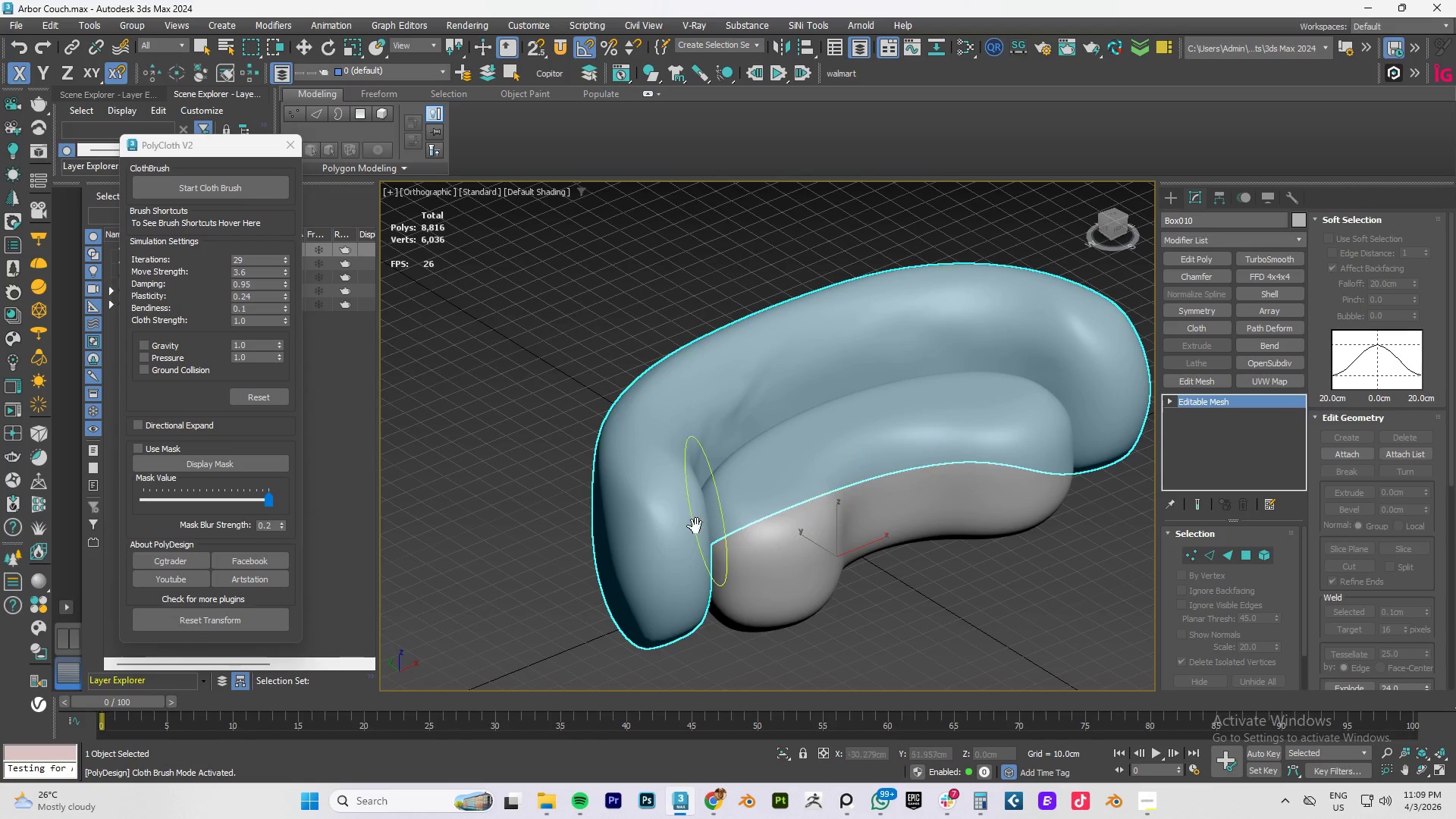 
key(Alt+AltLeft)
 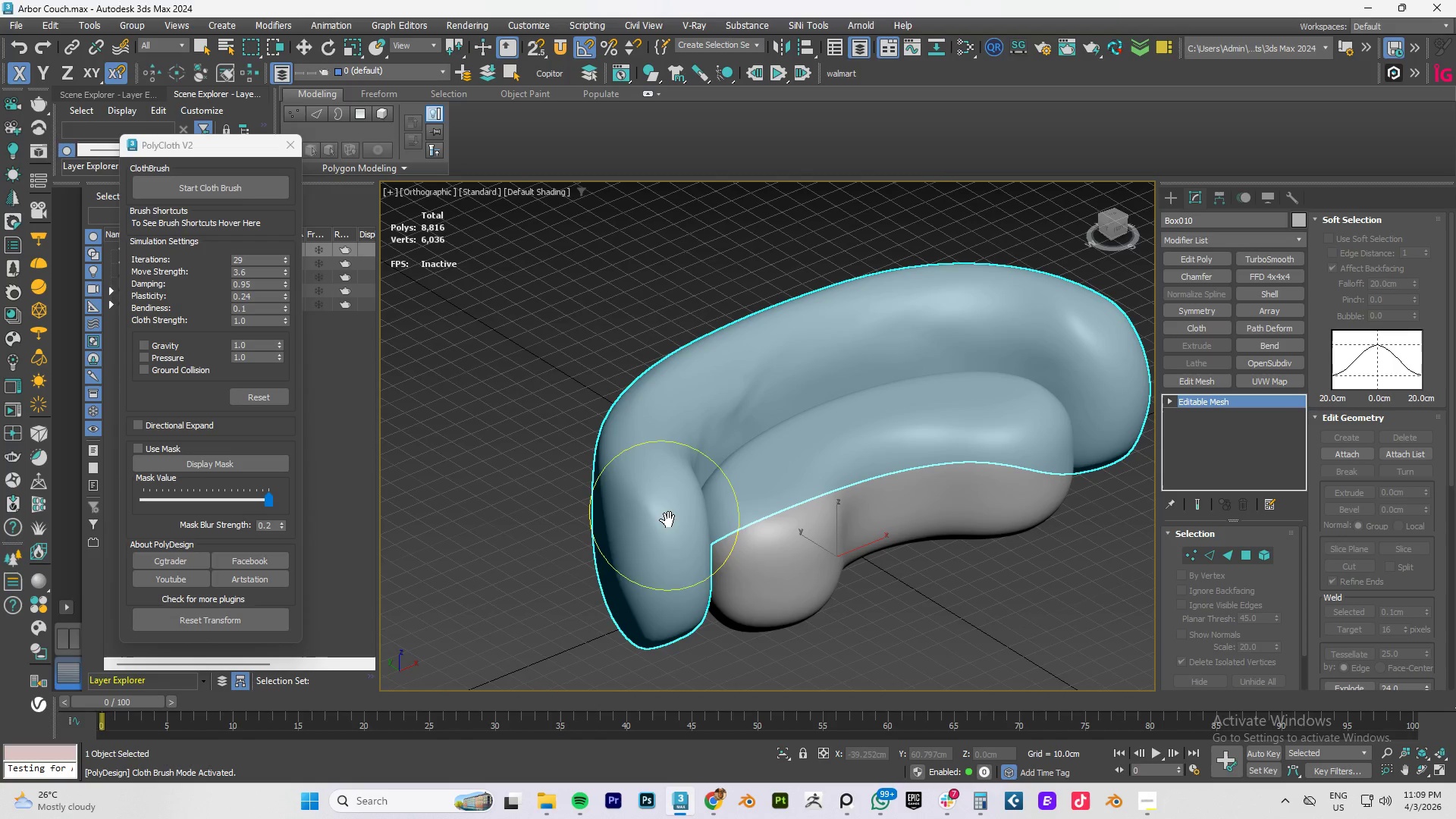 
hold_key(key=ControlLeft, duration=1.53)
left_click_drag(start_coordinate=[670, 502], to_coordinate=[645, 556])
 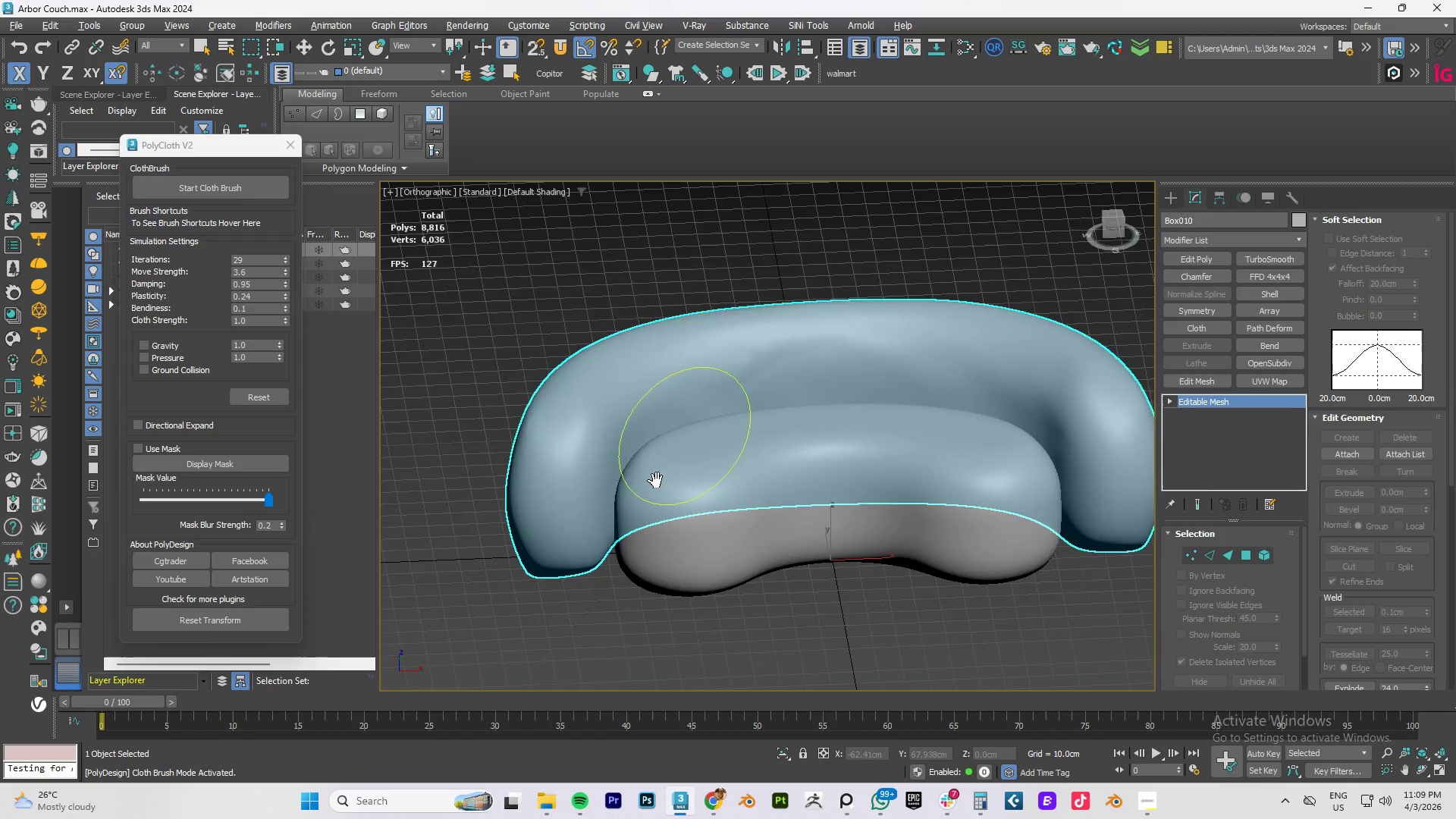 
key(Control+ControlLeft)
 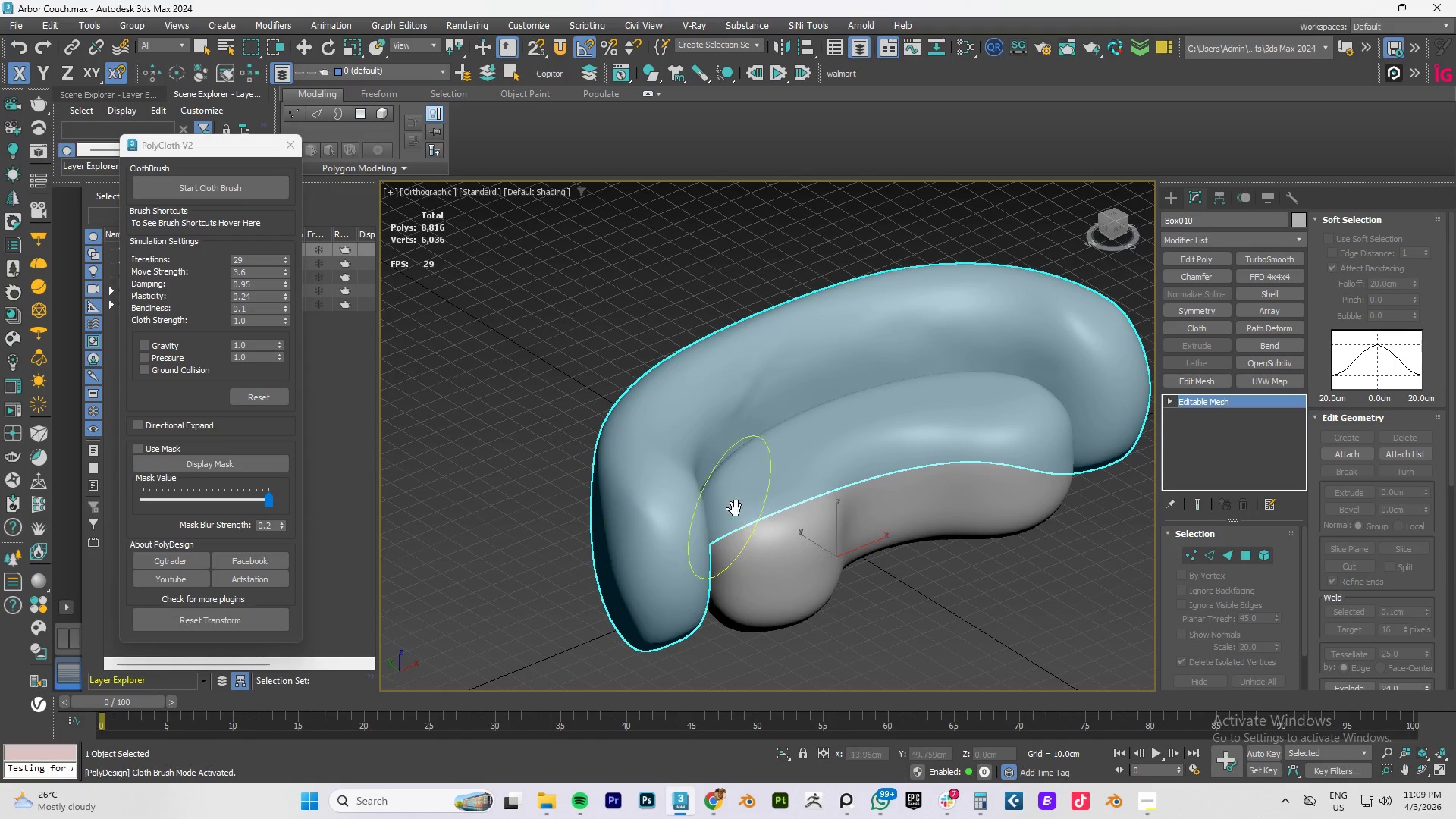 
hold_key(key=AltLeft, duration=0.81)
 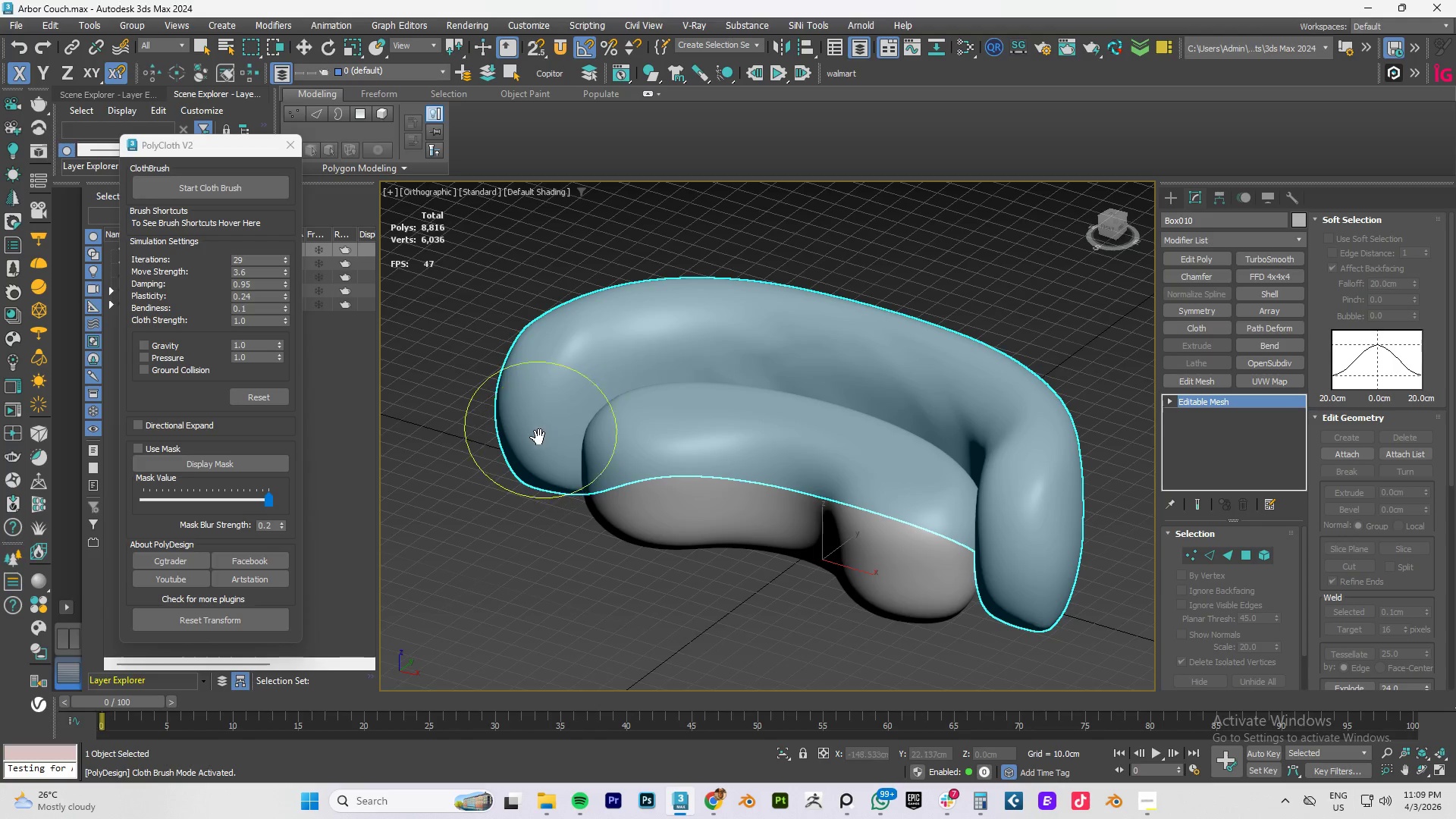 
hold_key(key=ControlLeft, duration=1.5)
left_click_drag(start_coordinate=[582, 378], to_coordinate=[598, 364])
 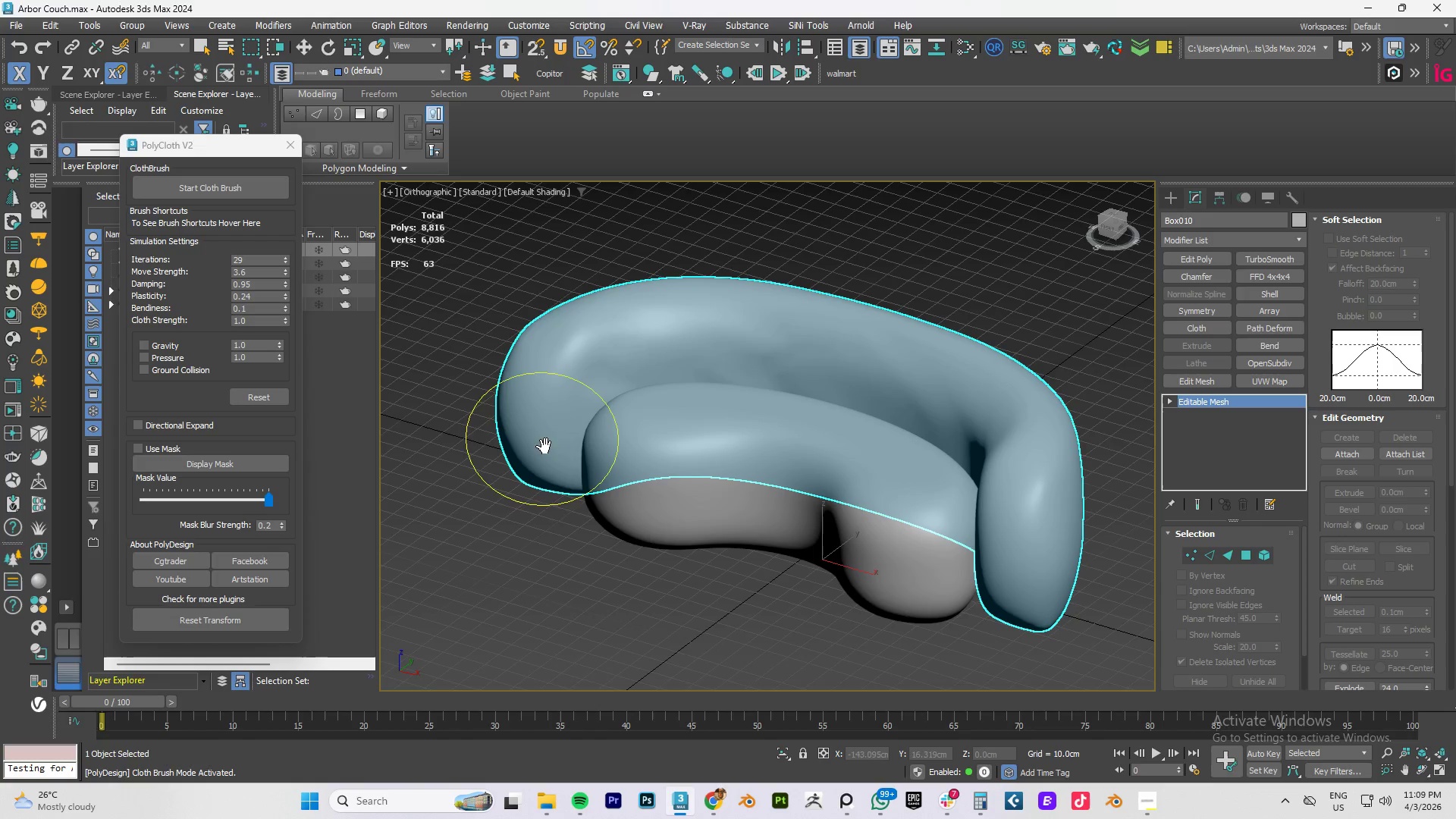 
hold_key(key=ControlLeft, duration=0.38)
 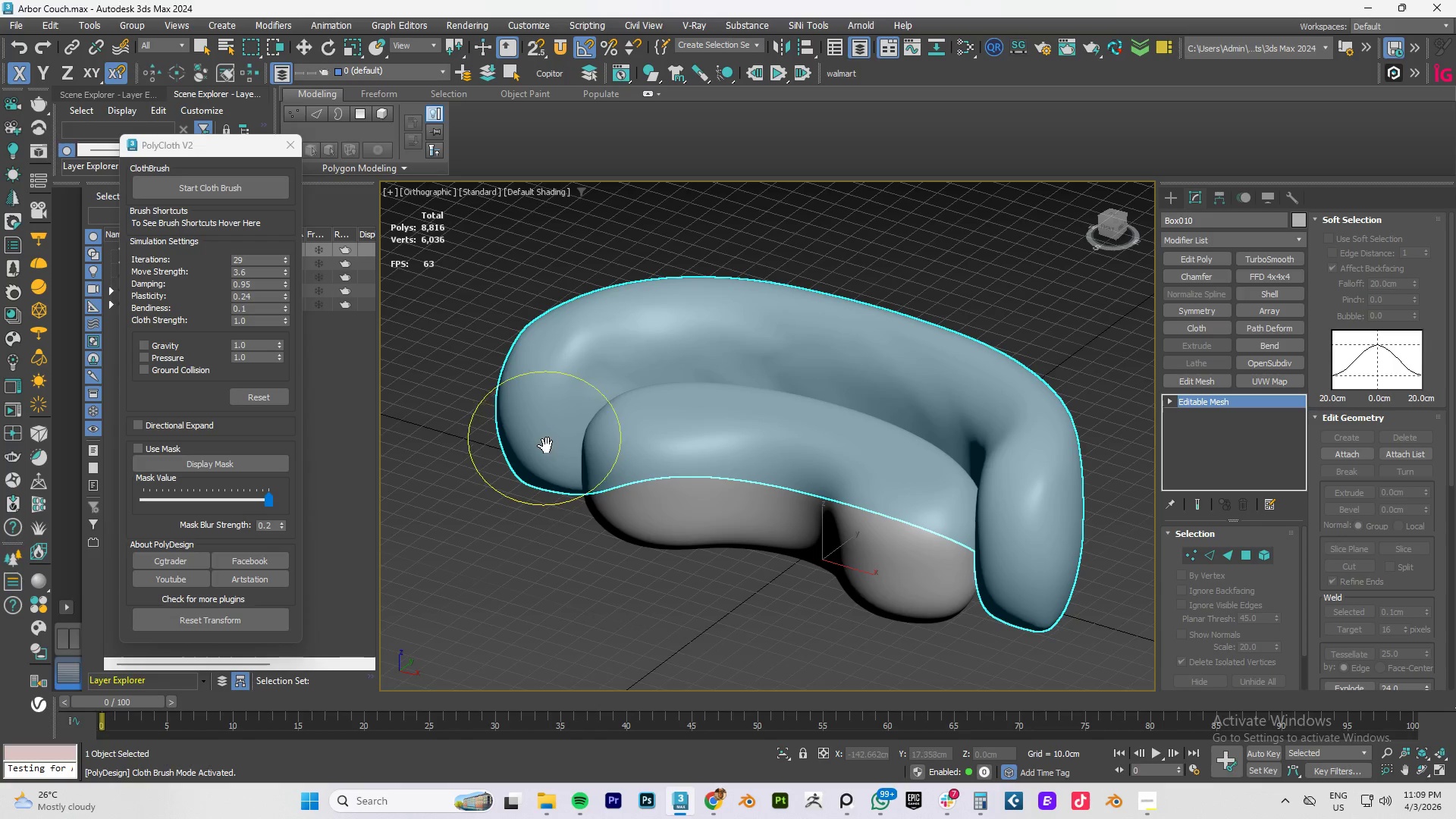 
hold_key(key=ControlLeft, duration=0.77)
left_click_drag(start_coordinate=[542, 439], to_coordinate=[538, 457])
 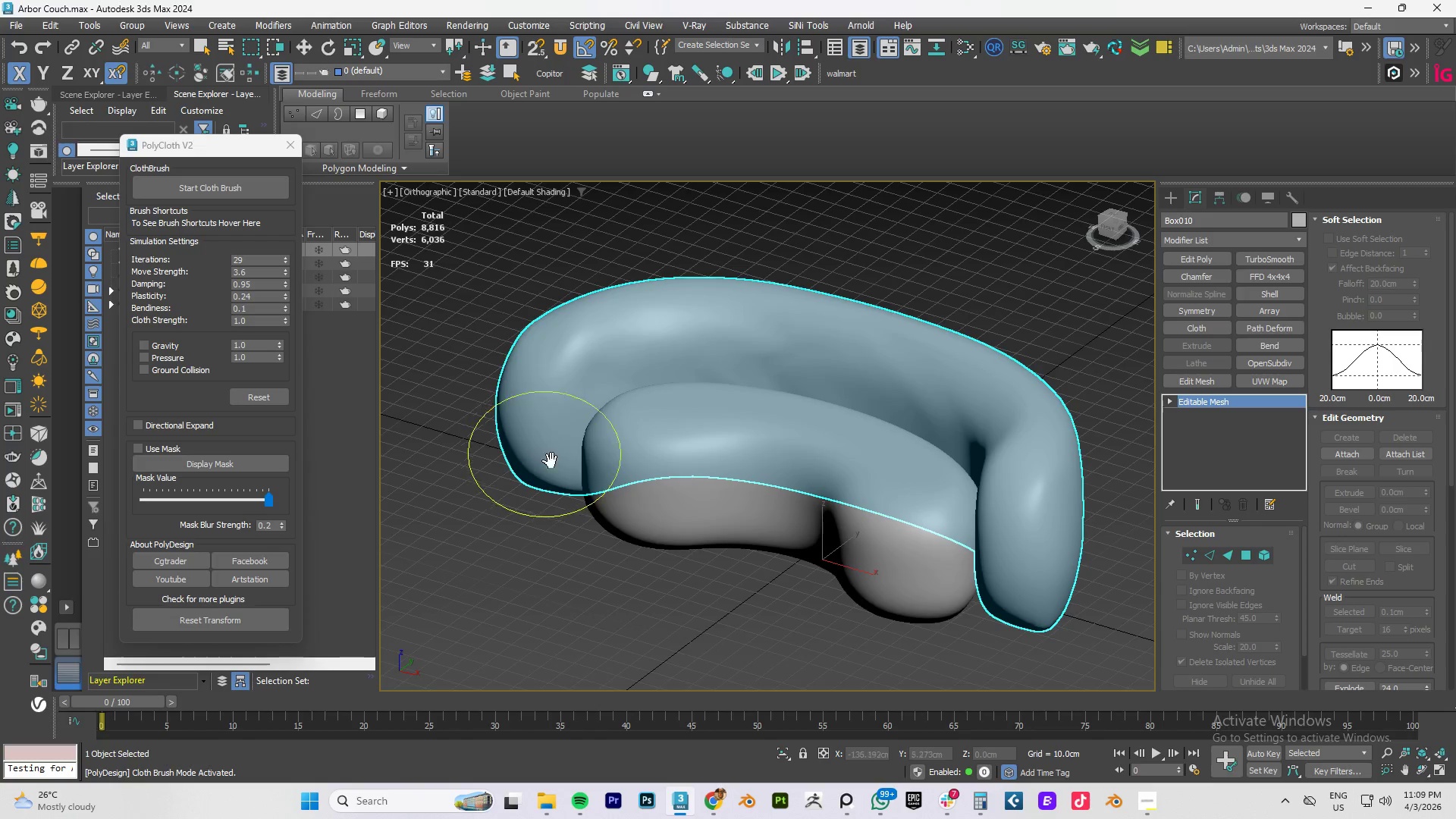 
hold_key(key=ControlLeft, duration=1.56)
 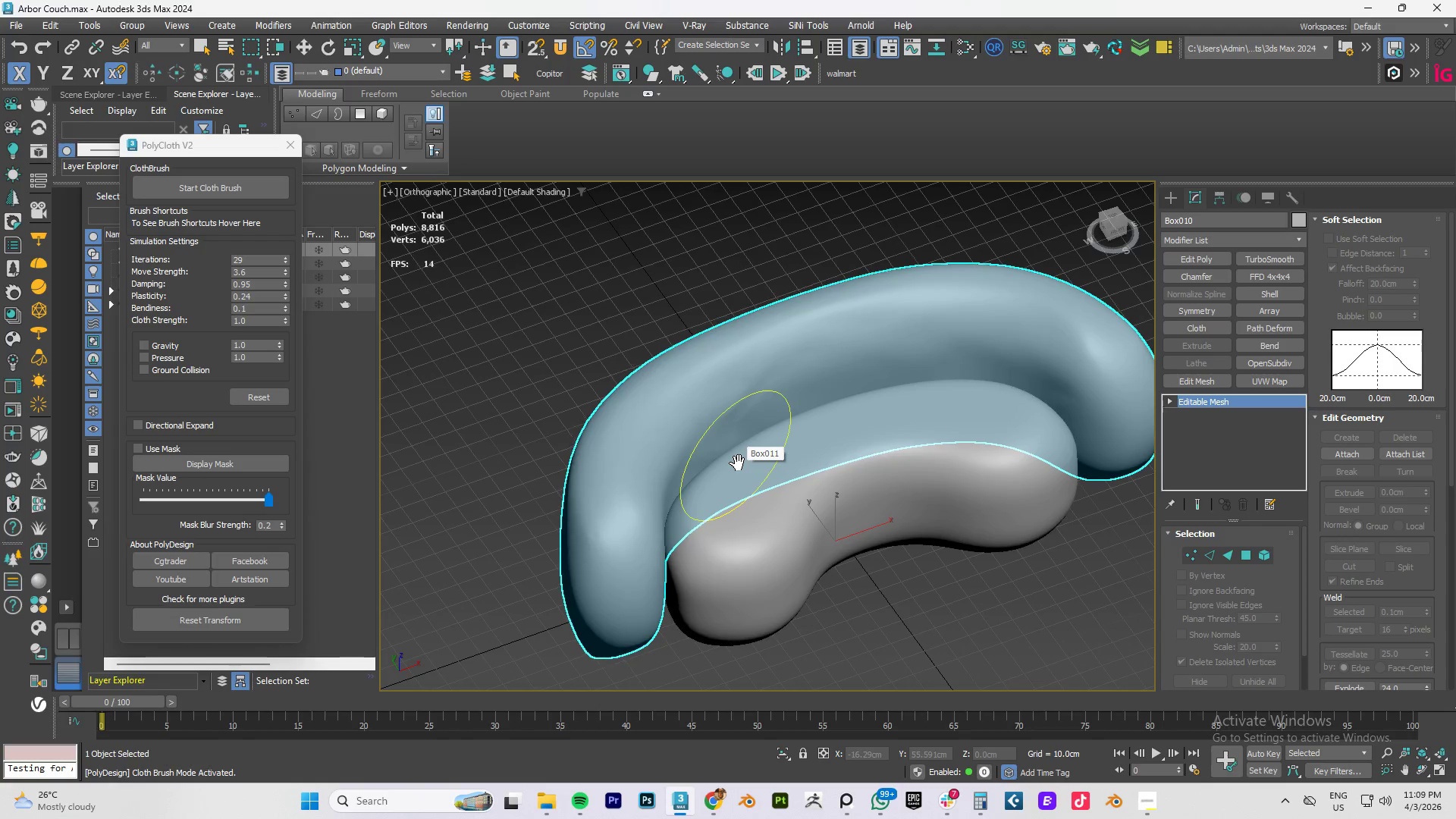 
hold_key(key=AltLeft, duration=1.16)
 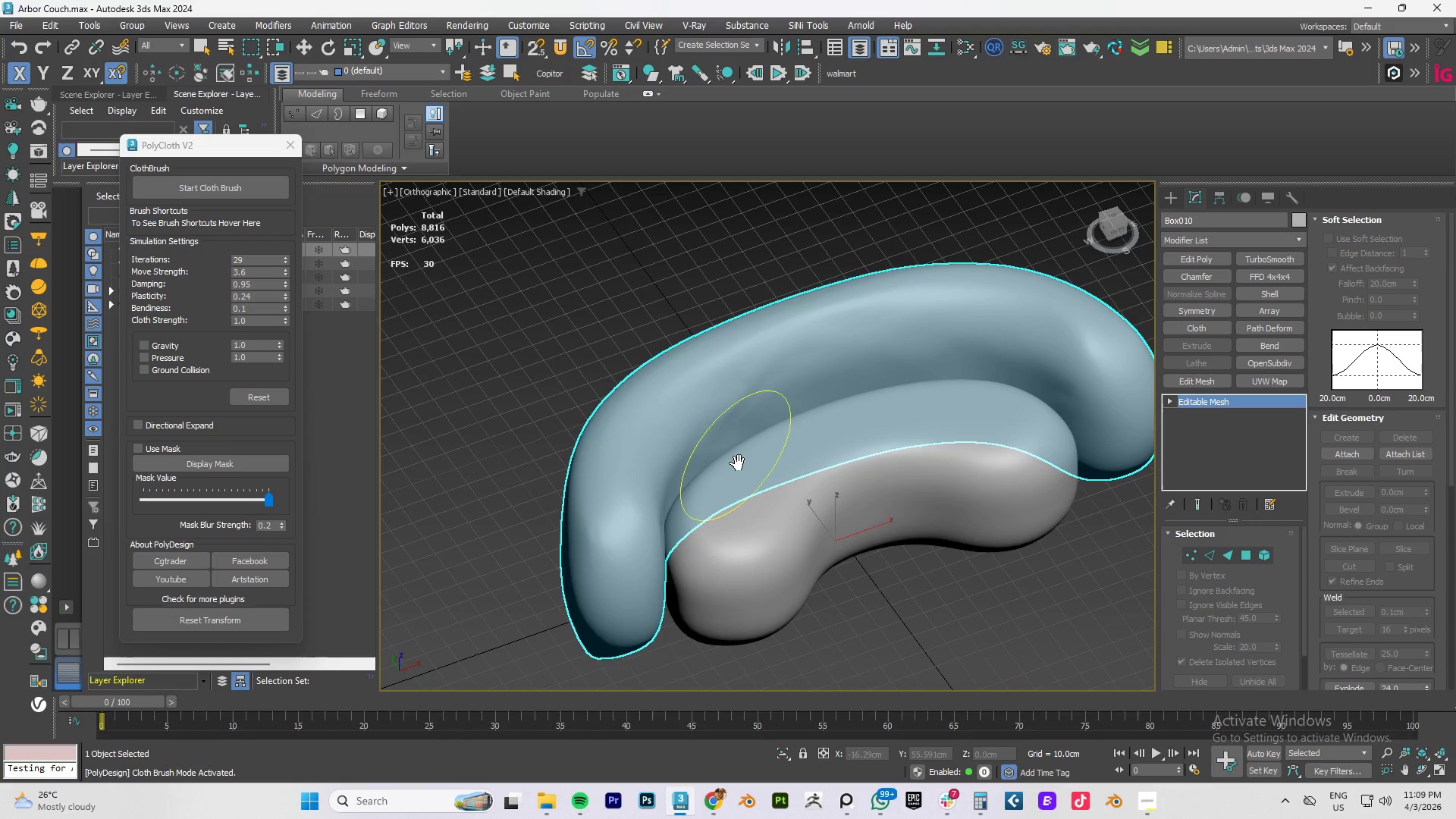 
key(Control+Z)
 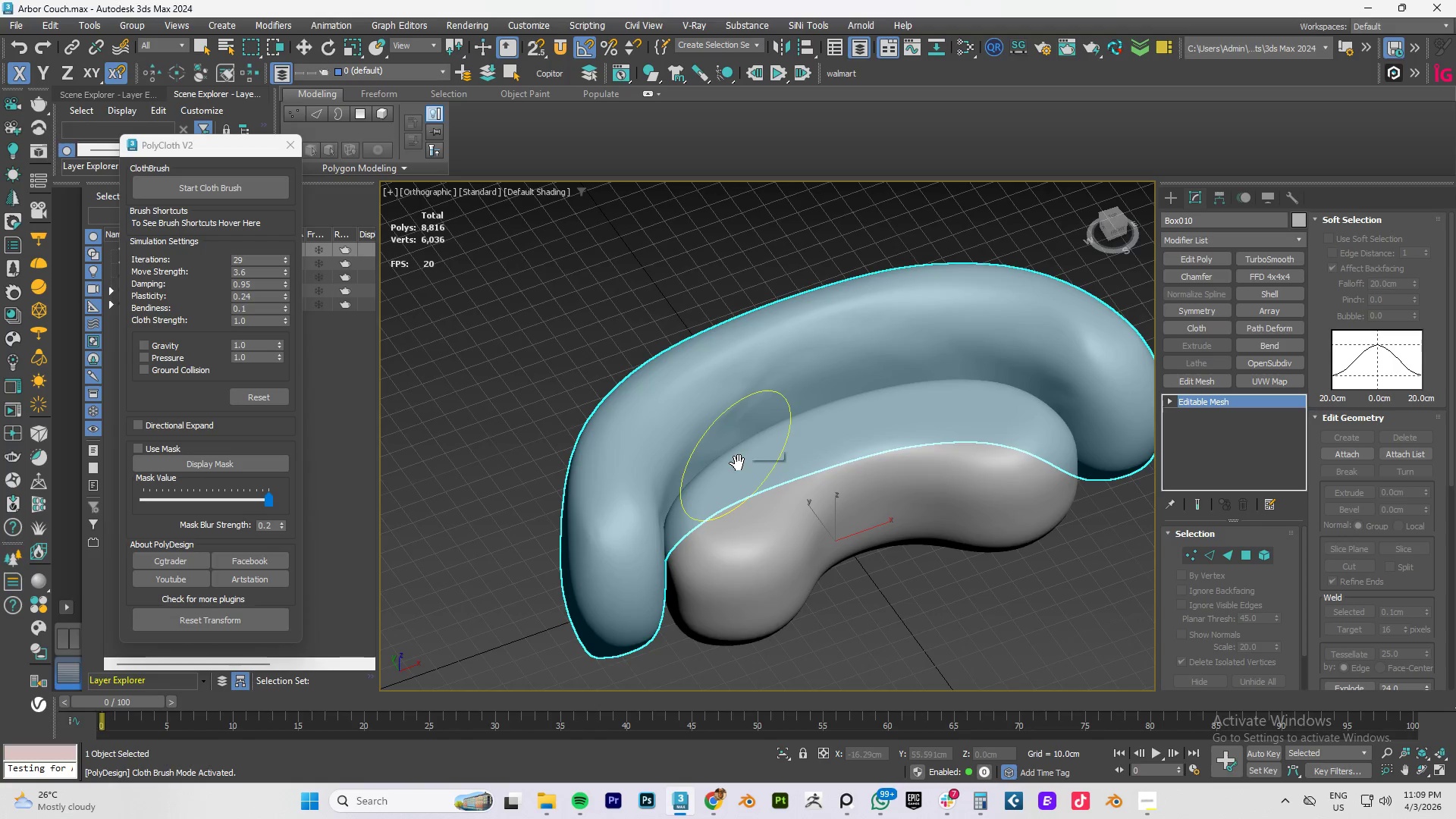 
key(Control+Z)
 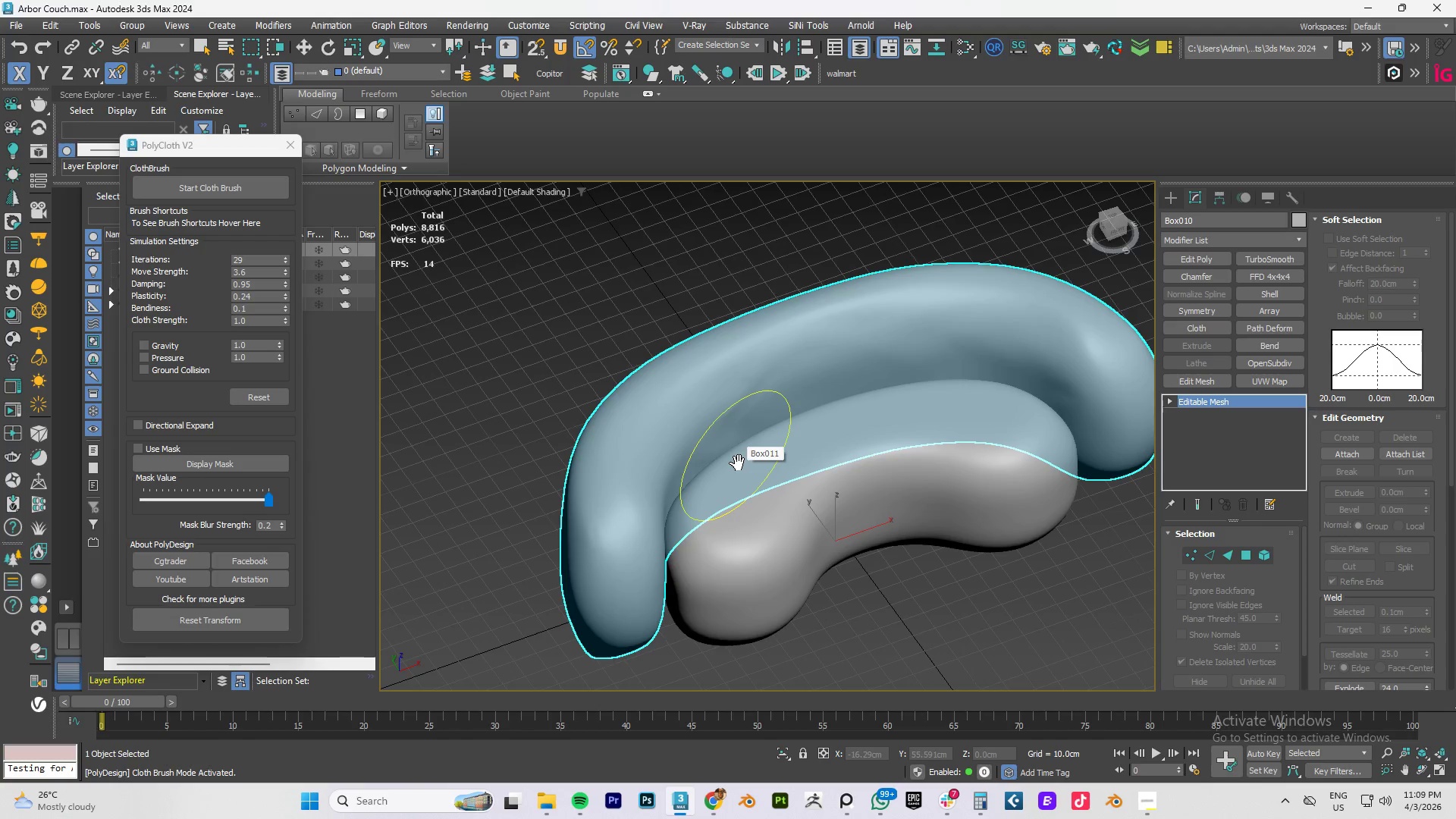 
key(Control+Z)
 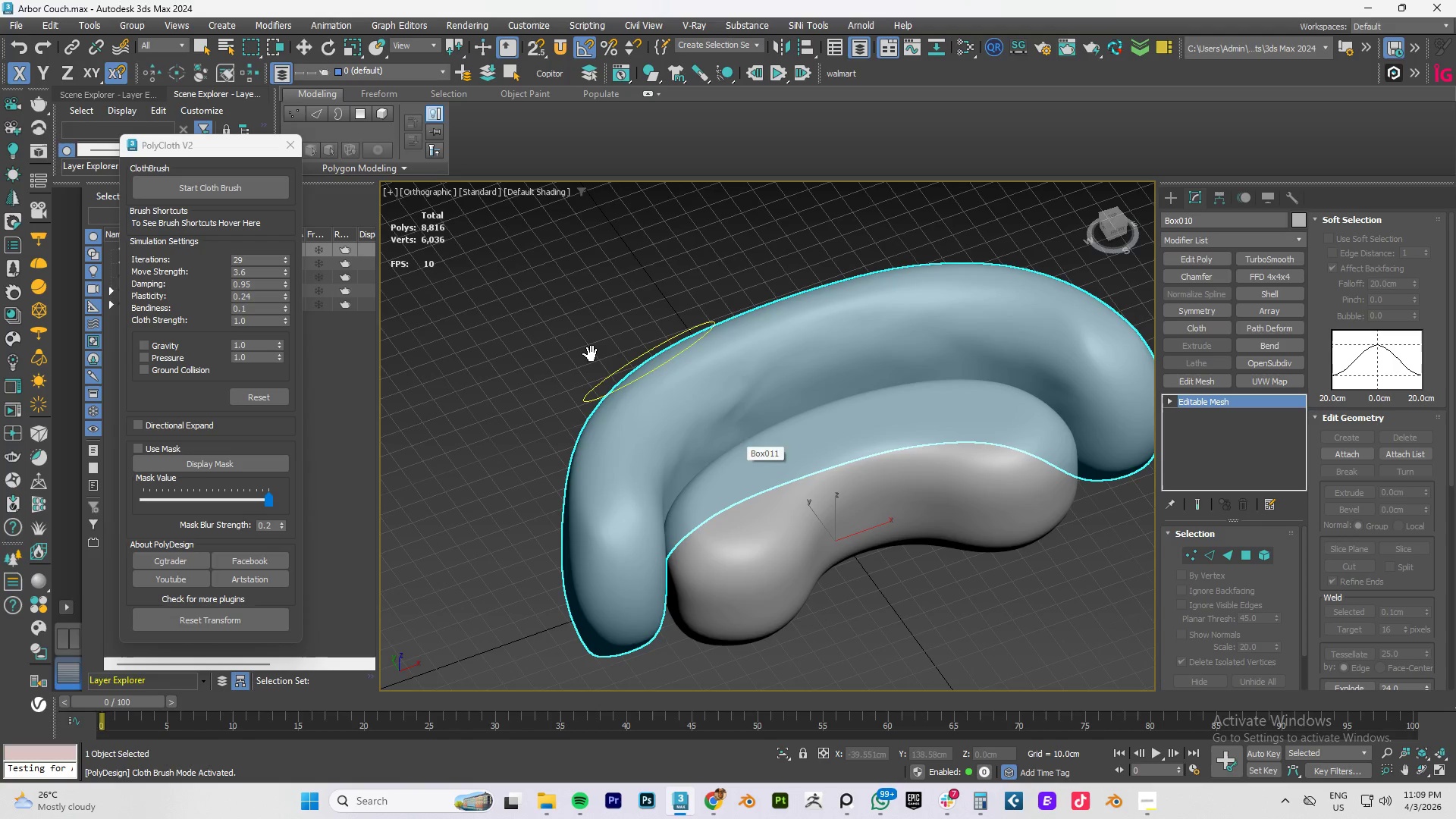 
key(Control+Z)
 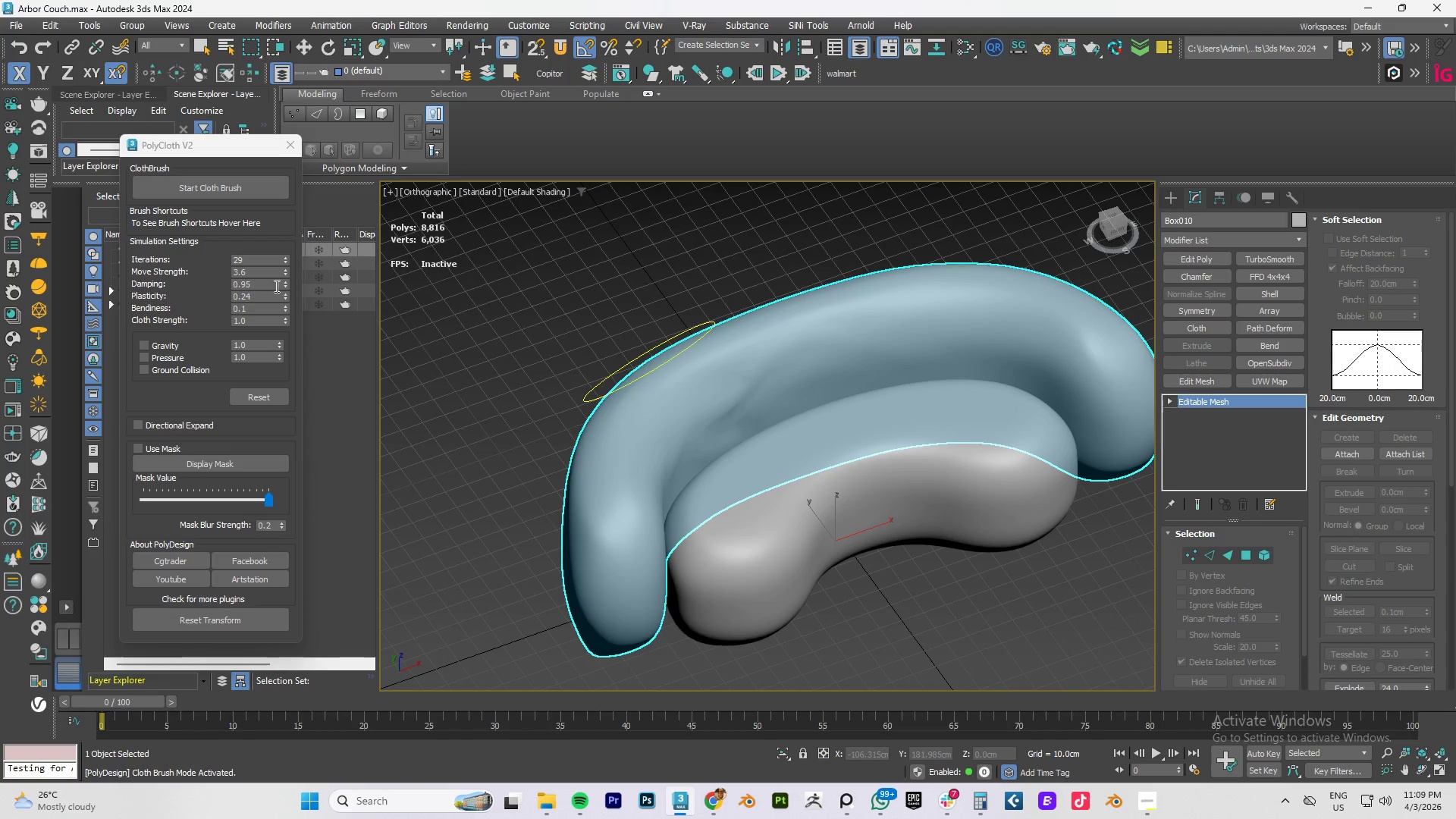 
left_click_drag(start_coordinate=[283, 286], to_coordinate=[284, 276])
 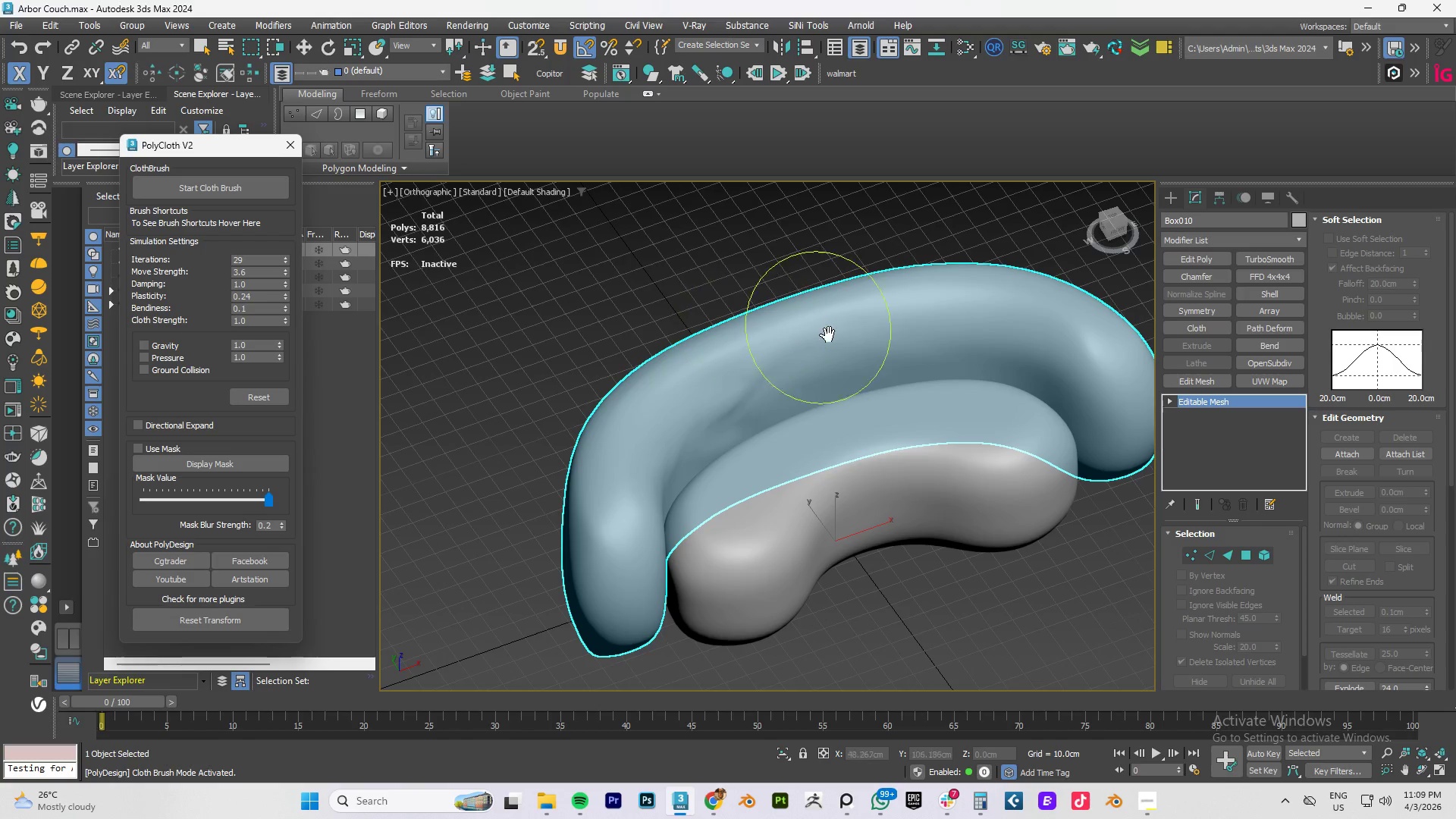 
hold_key(key=ControlLeft, duration=1.52)
left_click_drag(start_coordinate=[995, 358], to_coordinate=[984, 356])
 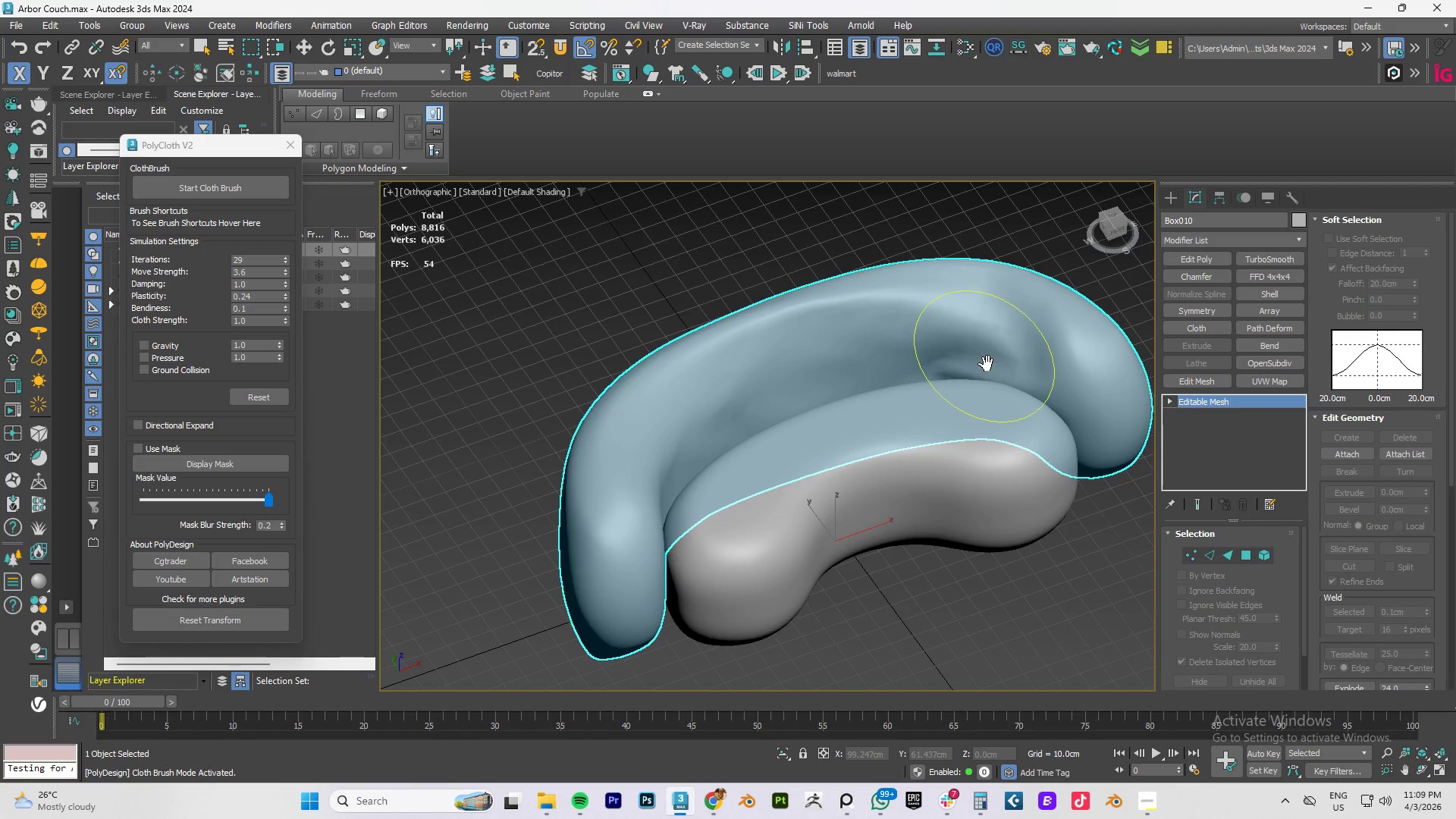 
key(Control+ControlLeft)
 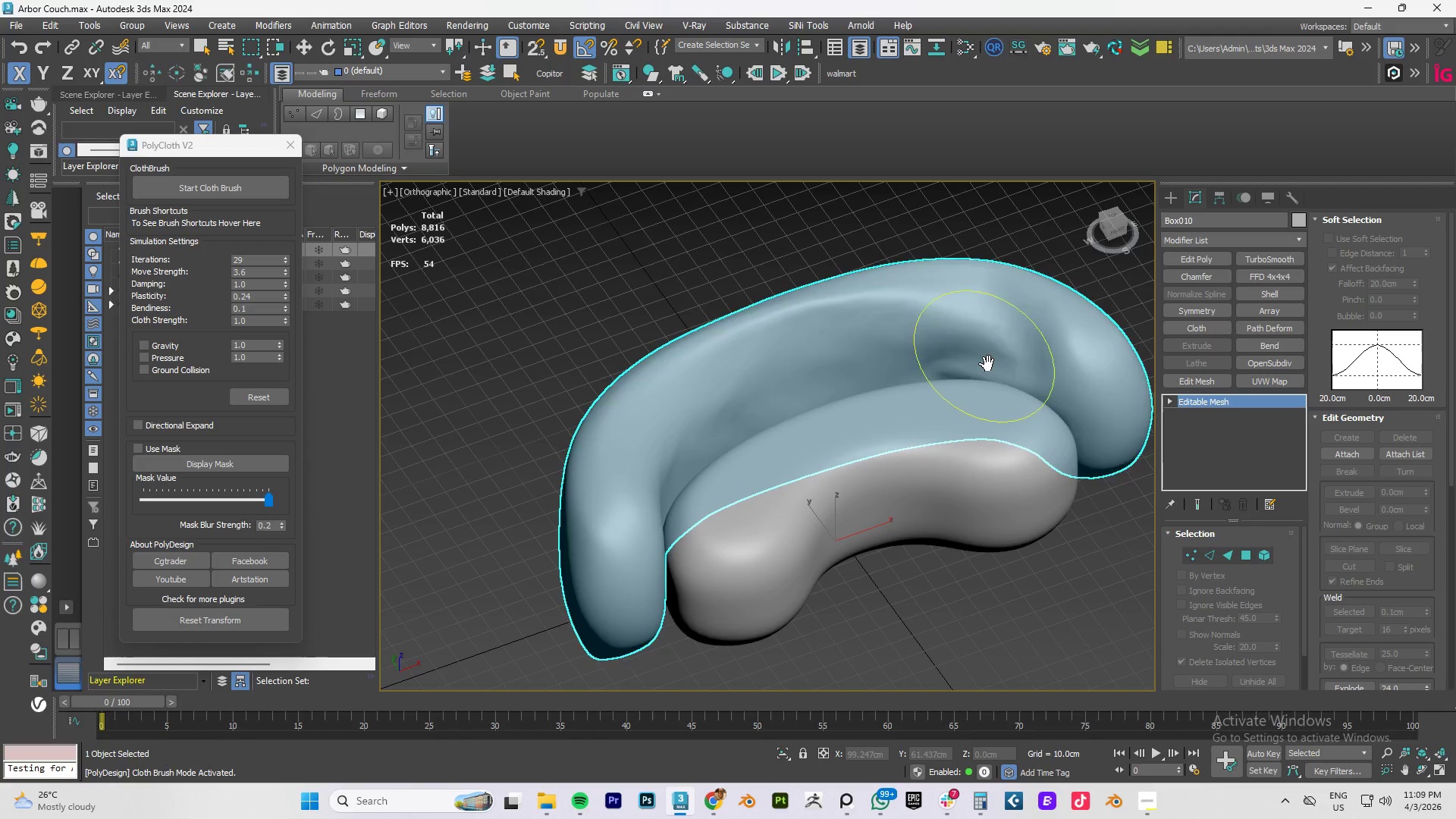 
key(Control+Z)
 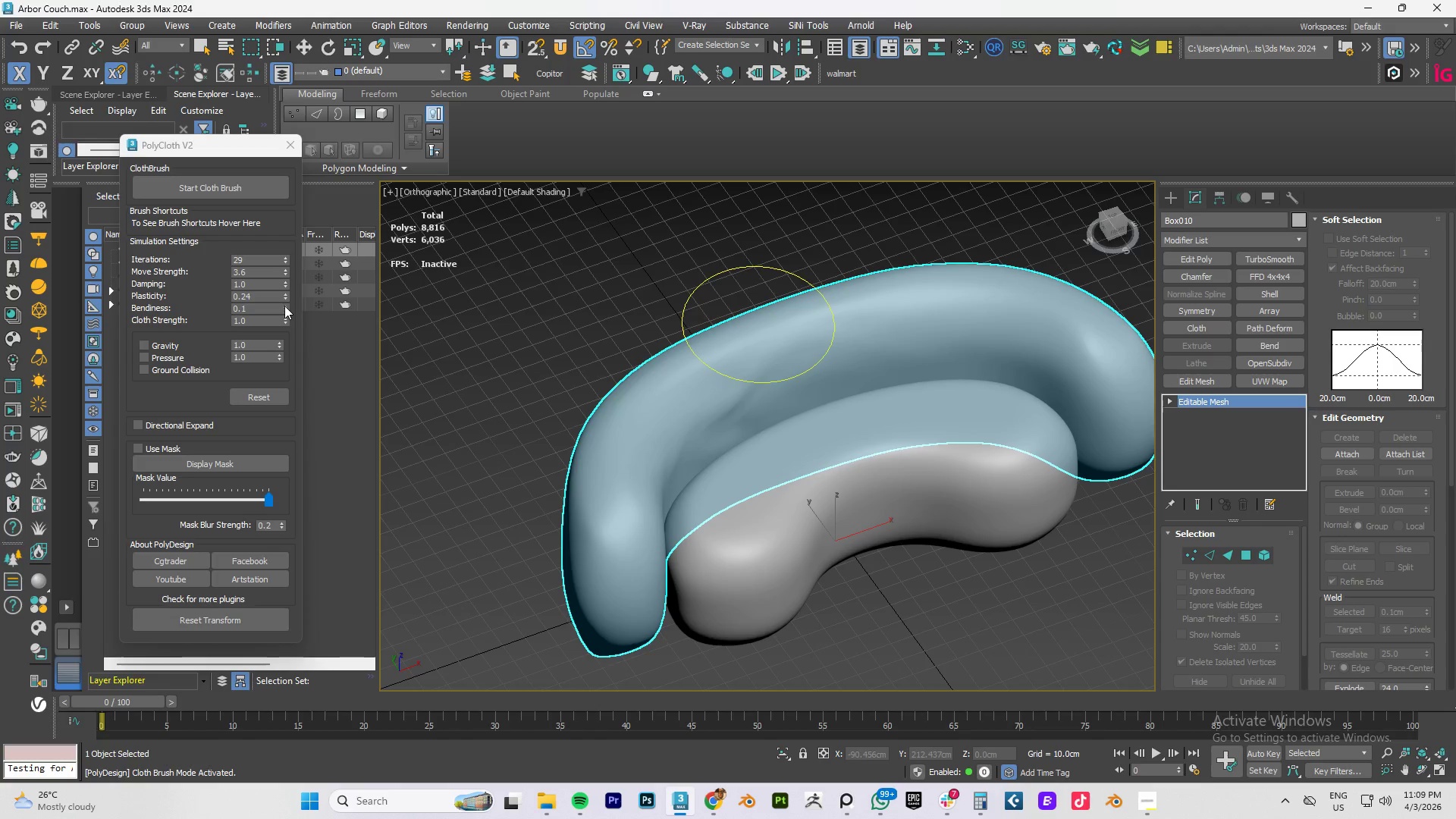 
left_click_drag(start_coordinate=[284, 318], to_coordinate=[287, 329])
 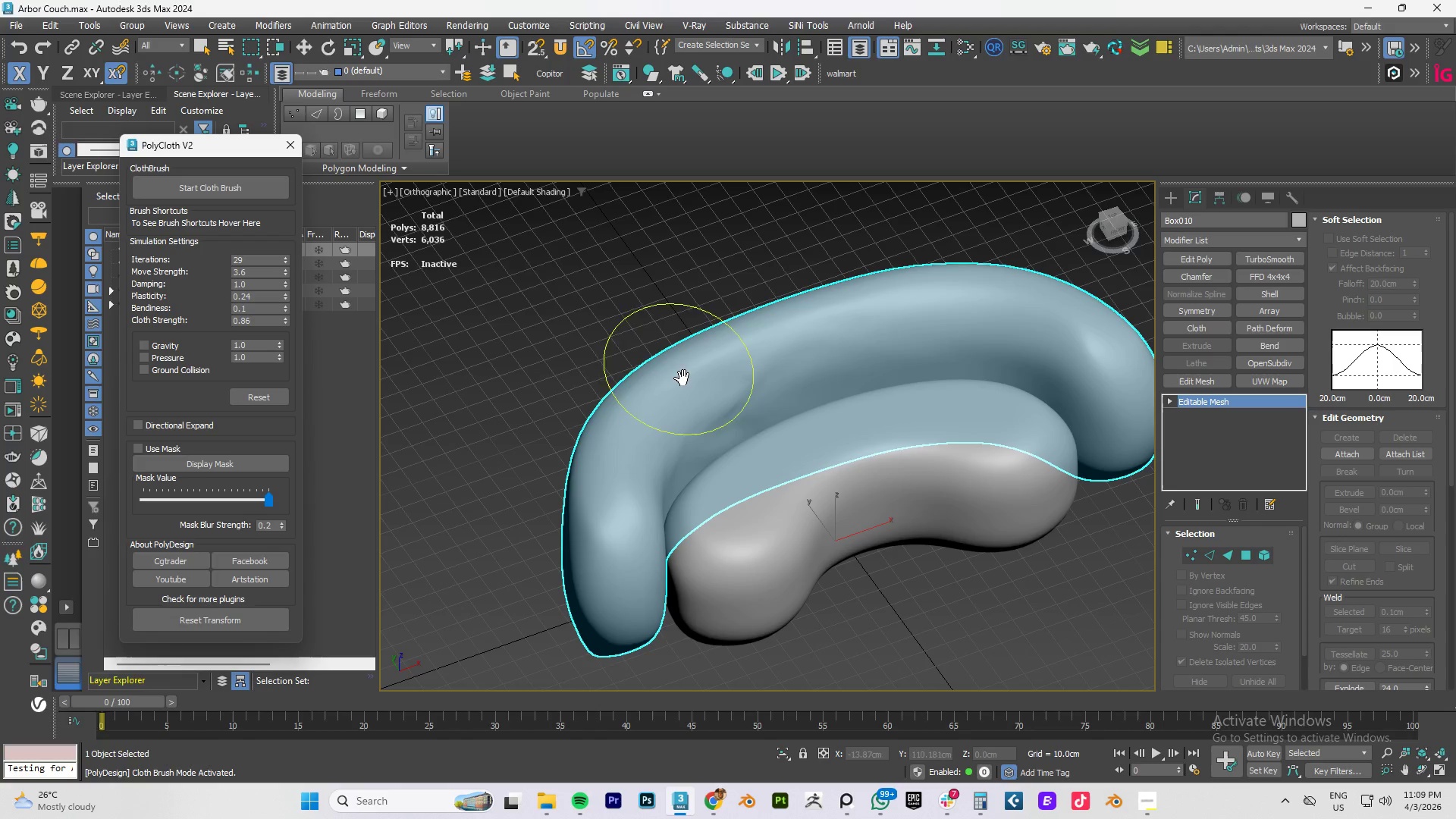 
hold_key(key=ControlLeft, duration=1.39)
left_click_drag(start_coordinate=[668, 395], to_coordinate=[664, 403])
 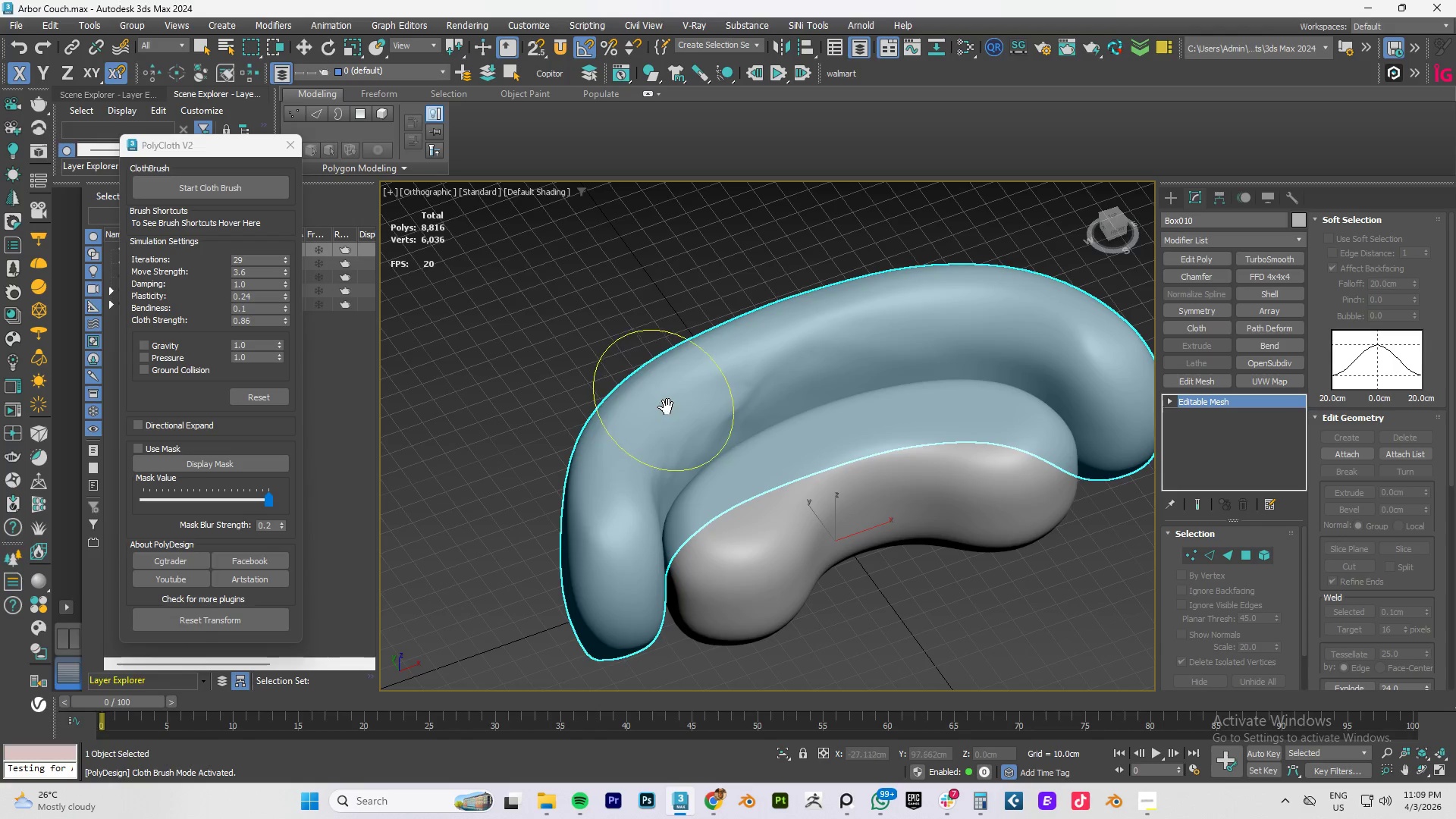 
hold_key(key=ControlLeft, duration=1.36)
left_click_drag(start_coordinate=[915, 362], to_coordinate=[907, 362])
 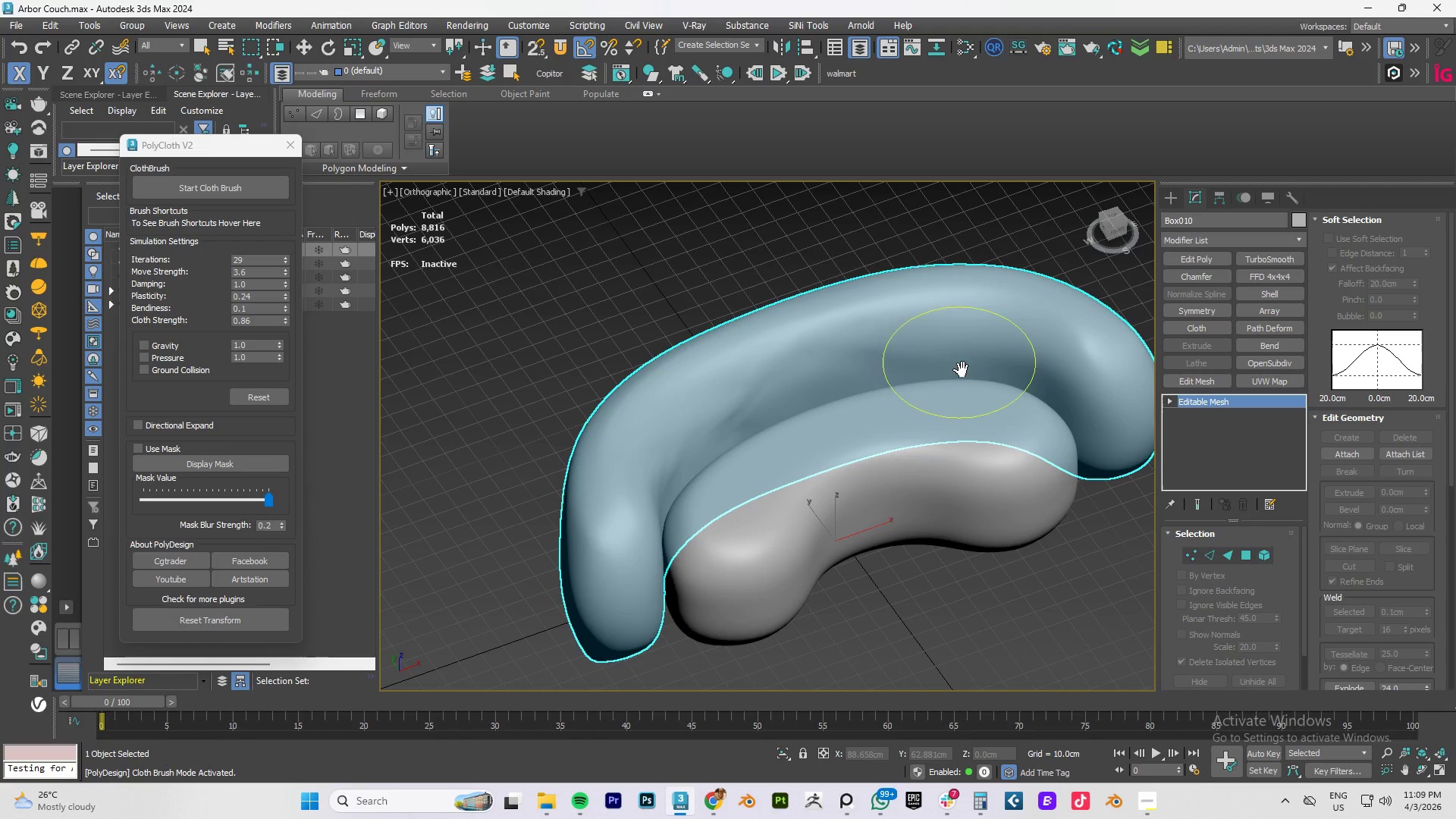 
hold_key(key=AltLeft, duration=1.5)
 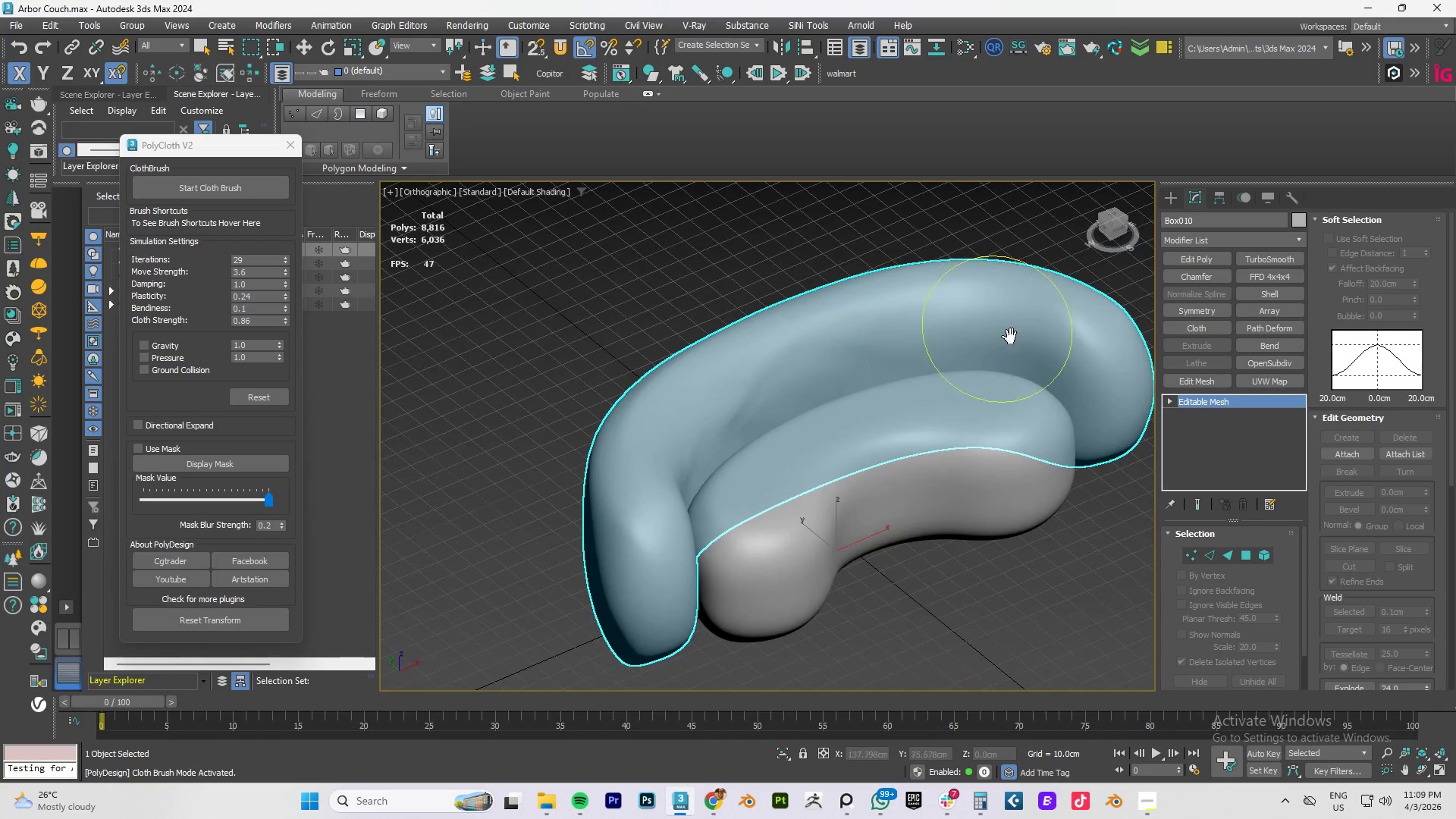 
hold_key(key=AltLeft, duration=0.36)
 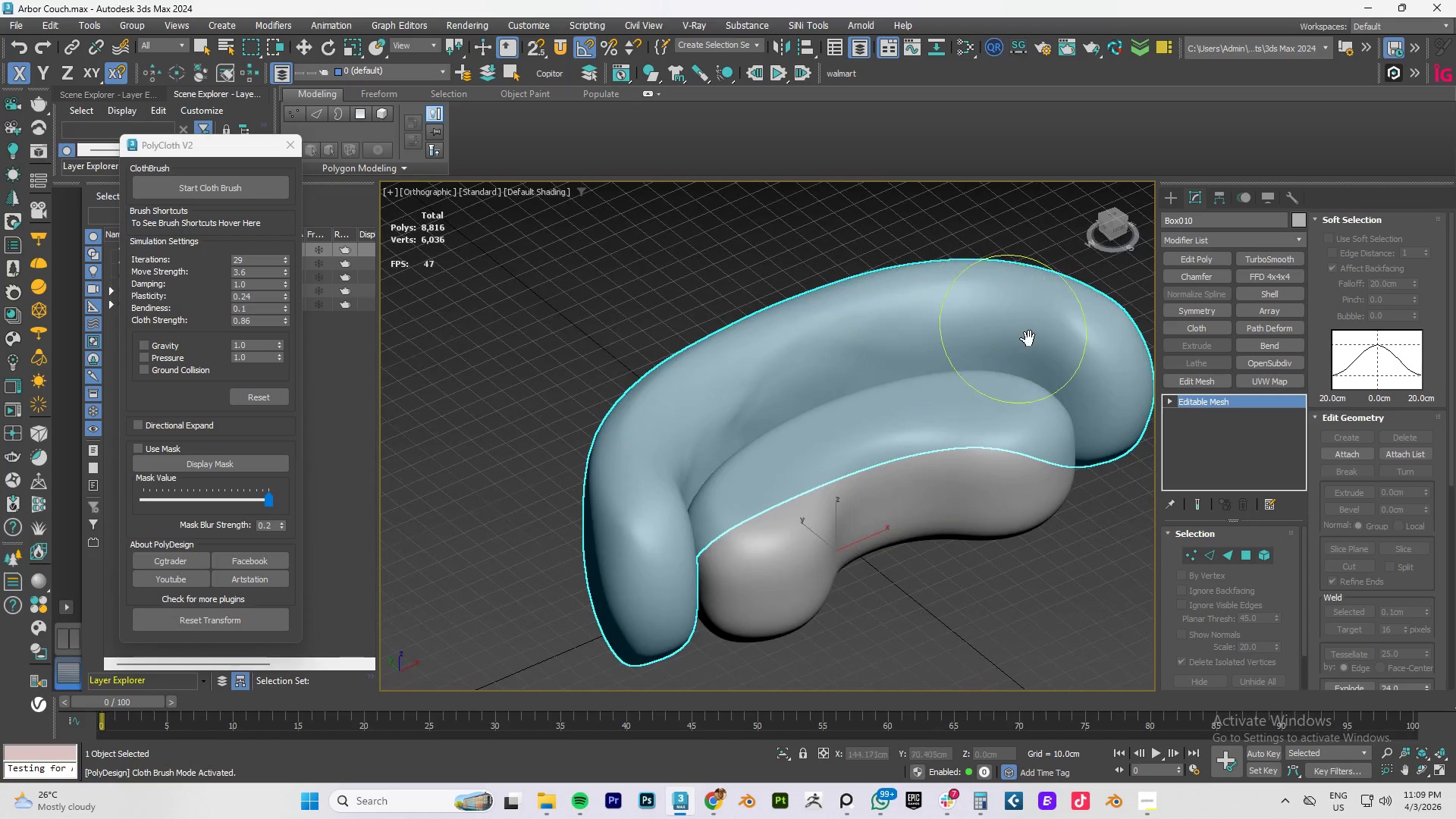 
hold_key(key=ControlLeft, duration=1.31)
 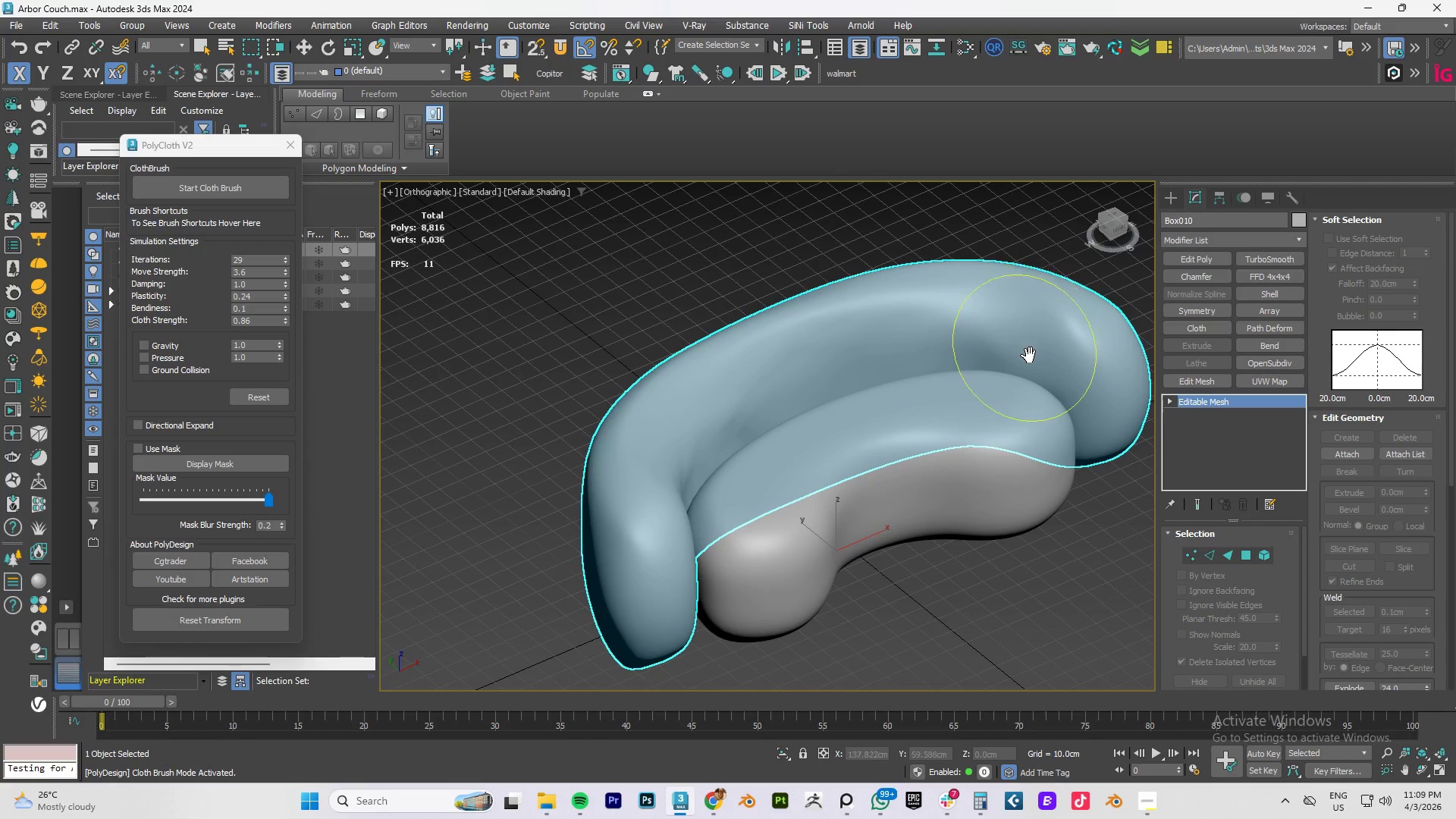 
key(Control+Z)
 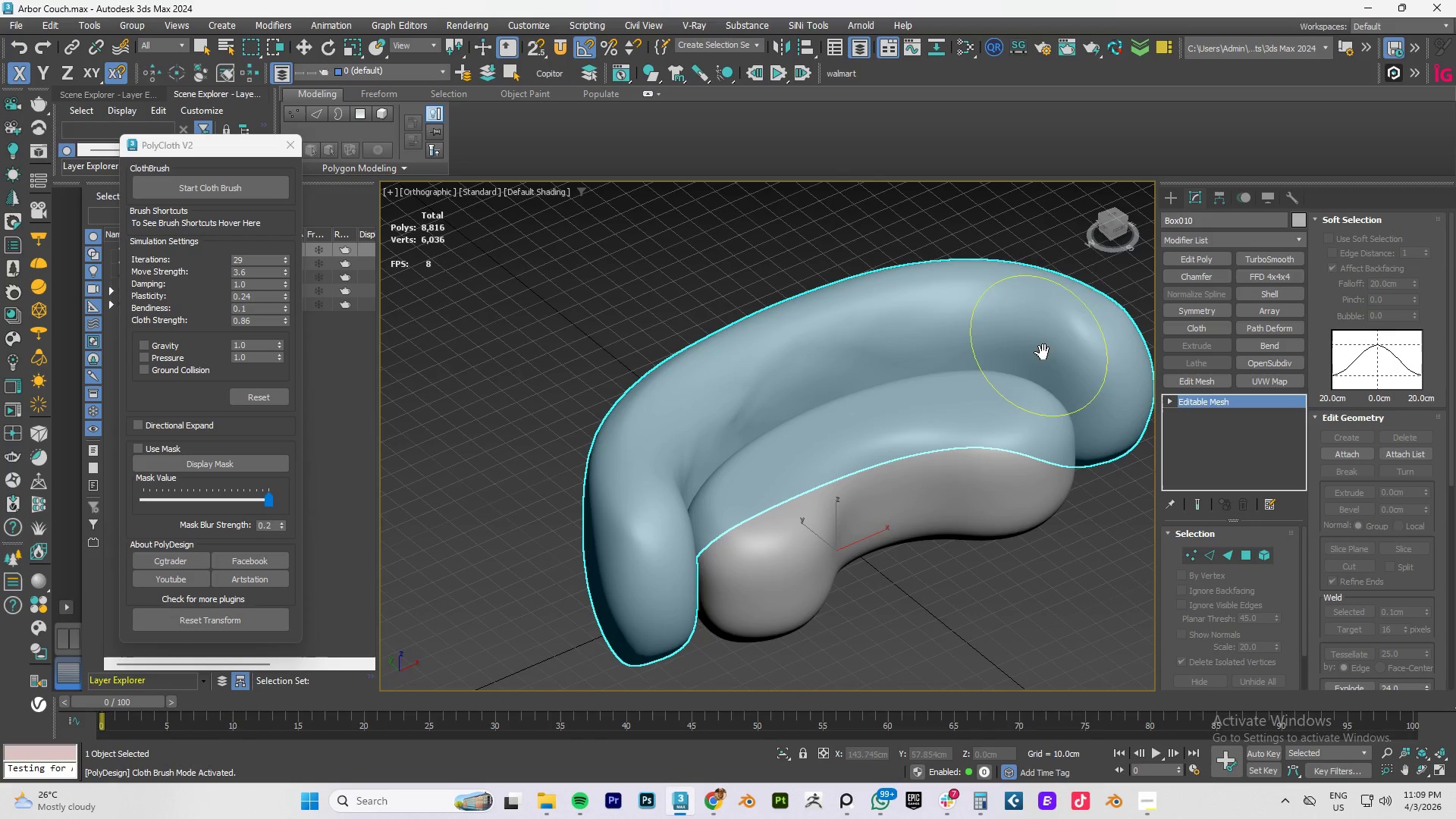 
hold_key(key=ControlLeft, duration=1.14)
left_click_drag(start_coordinate=[1051, 337], to_coordinate=[1050, 341])
 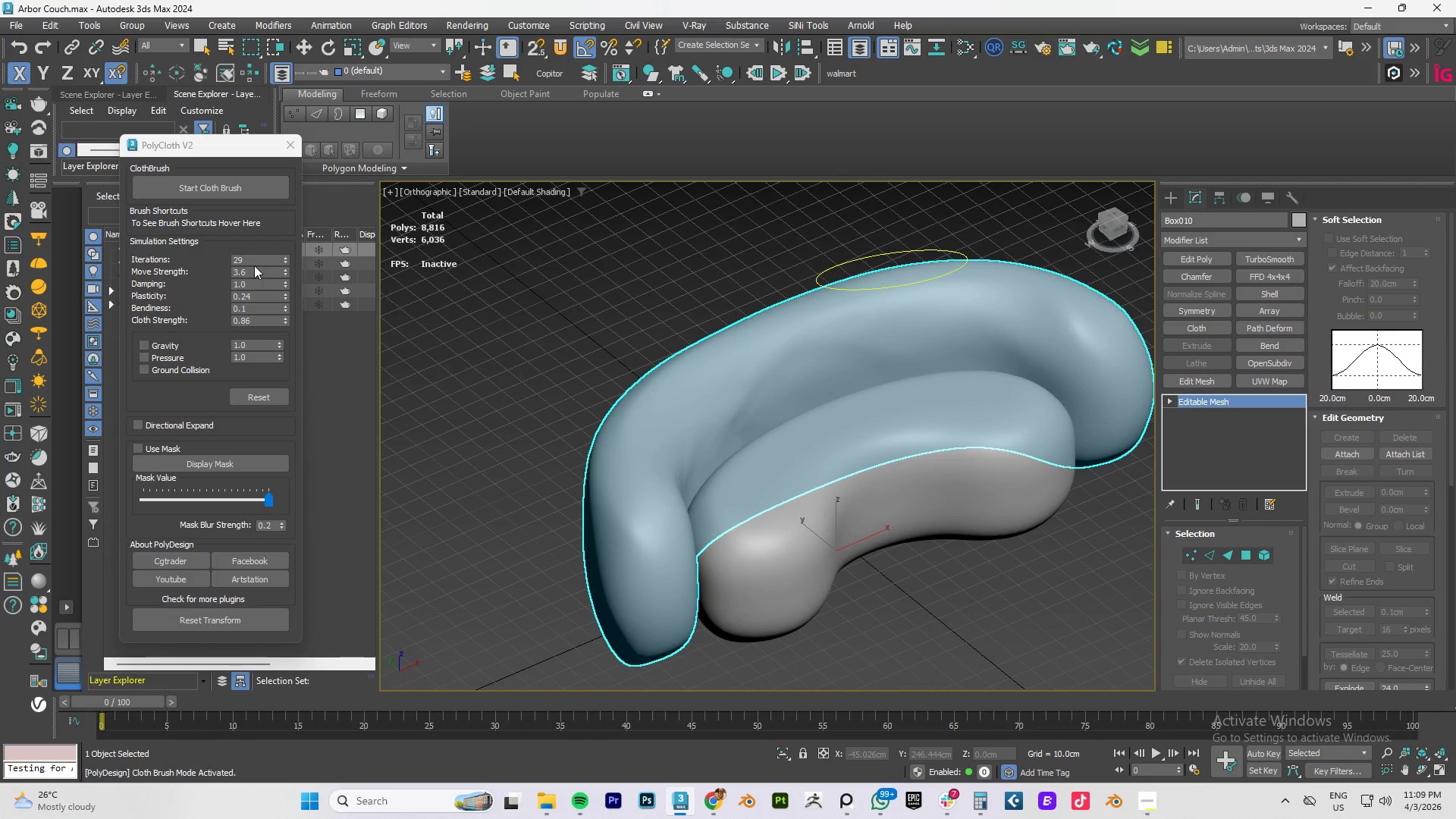 
left_click_drag(start_coordinate=[286, 260], to_coordinate=[288, 256])
 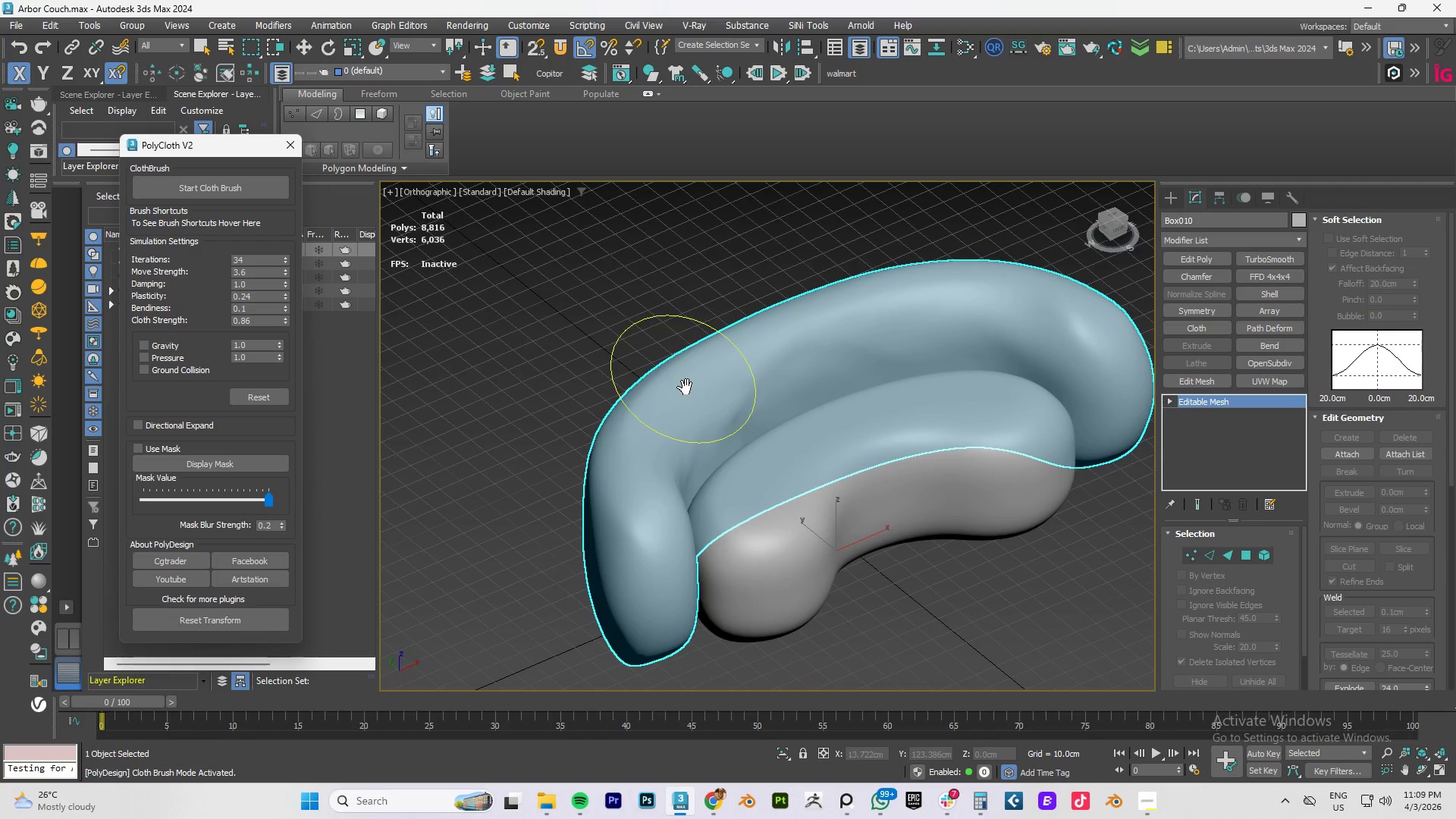 
hold_key(key=ControlLeft, duration=1.51)
left_click_drag(start_coordinate=[836, 366], to_coordinate=[846, 360])
 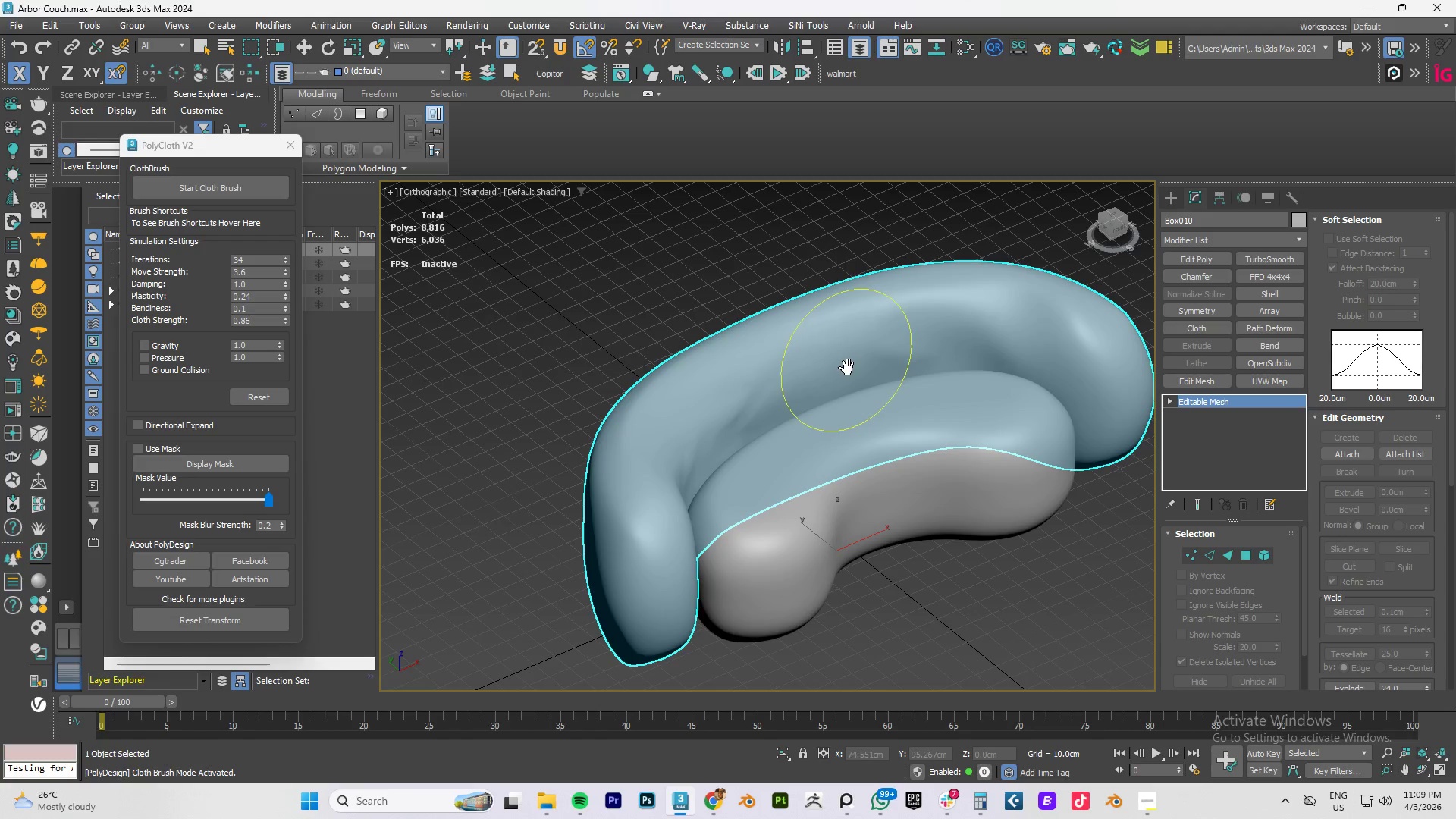 
hold_key(key=ControlLeft, duration=0.36)
 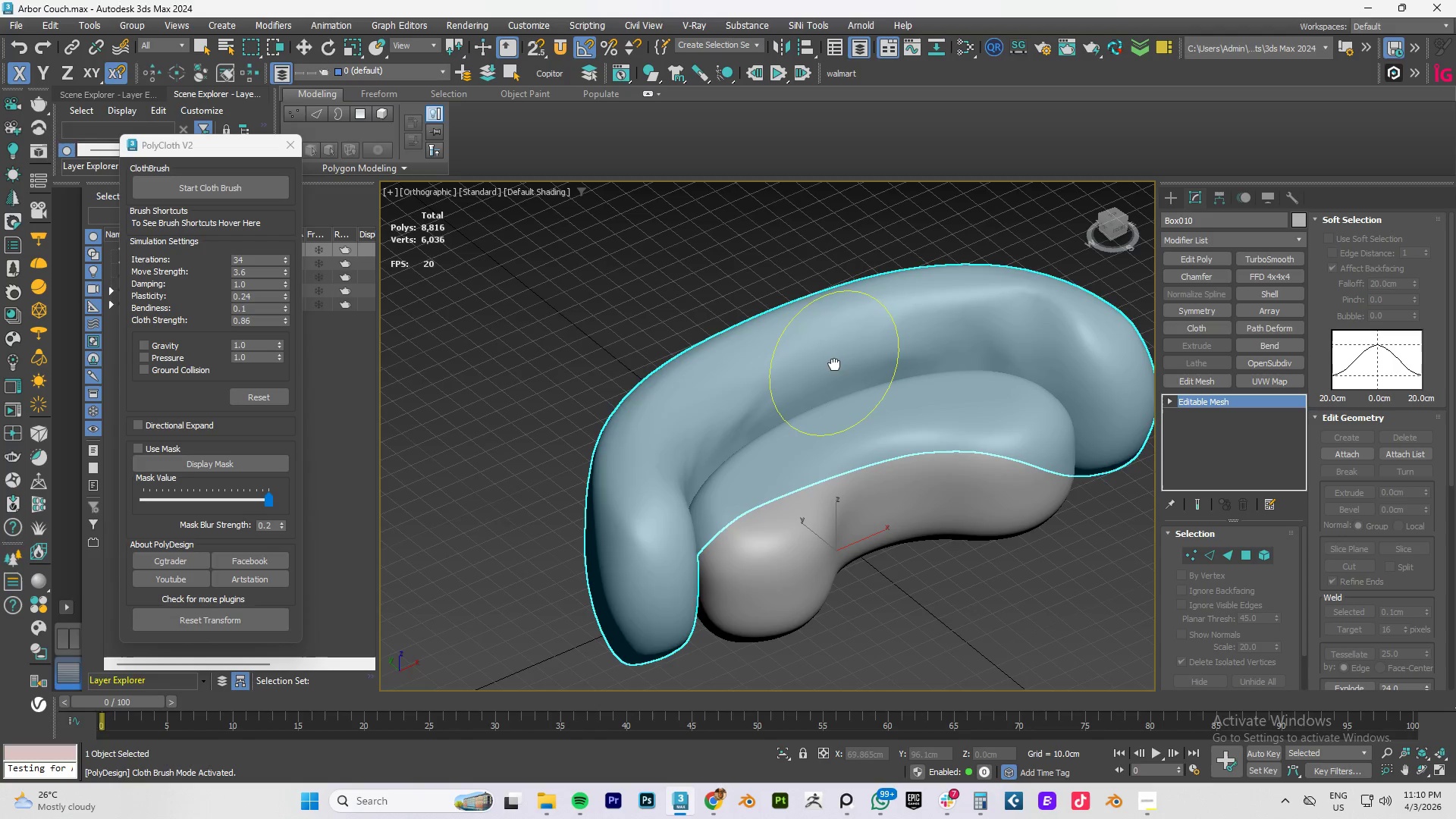 
key(Control+Z)
 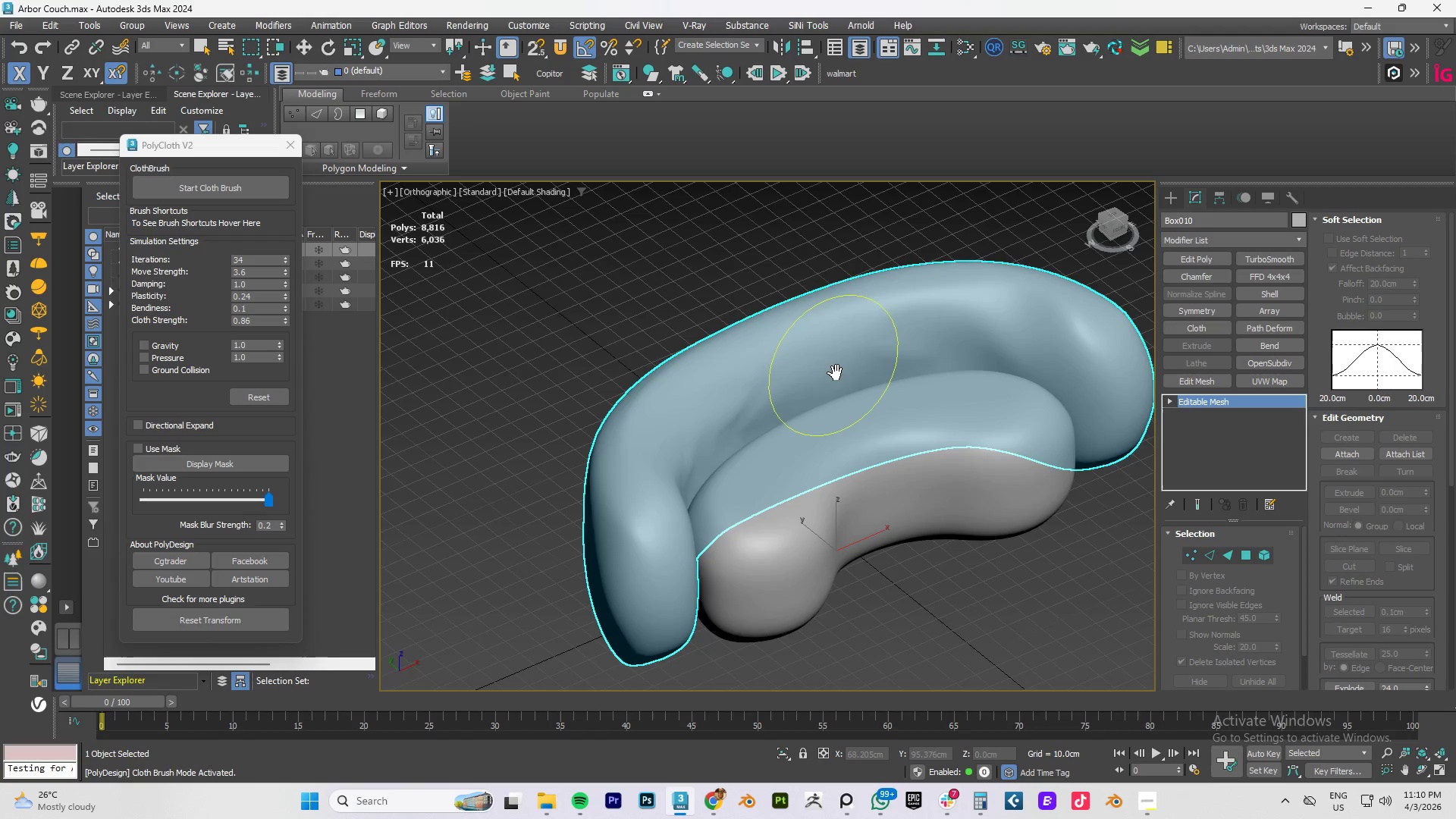 
key(Control+Z)
 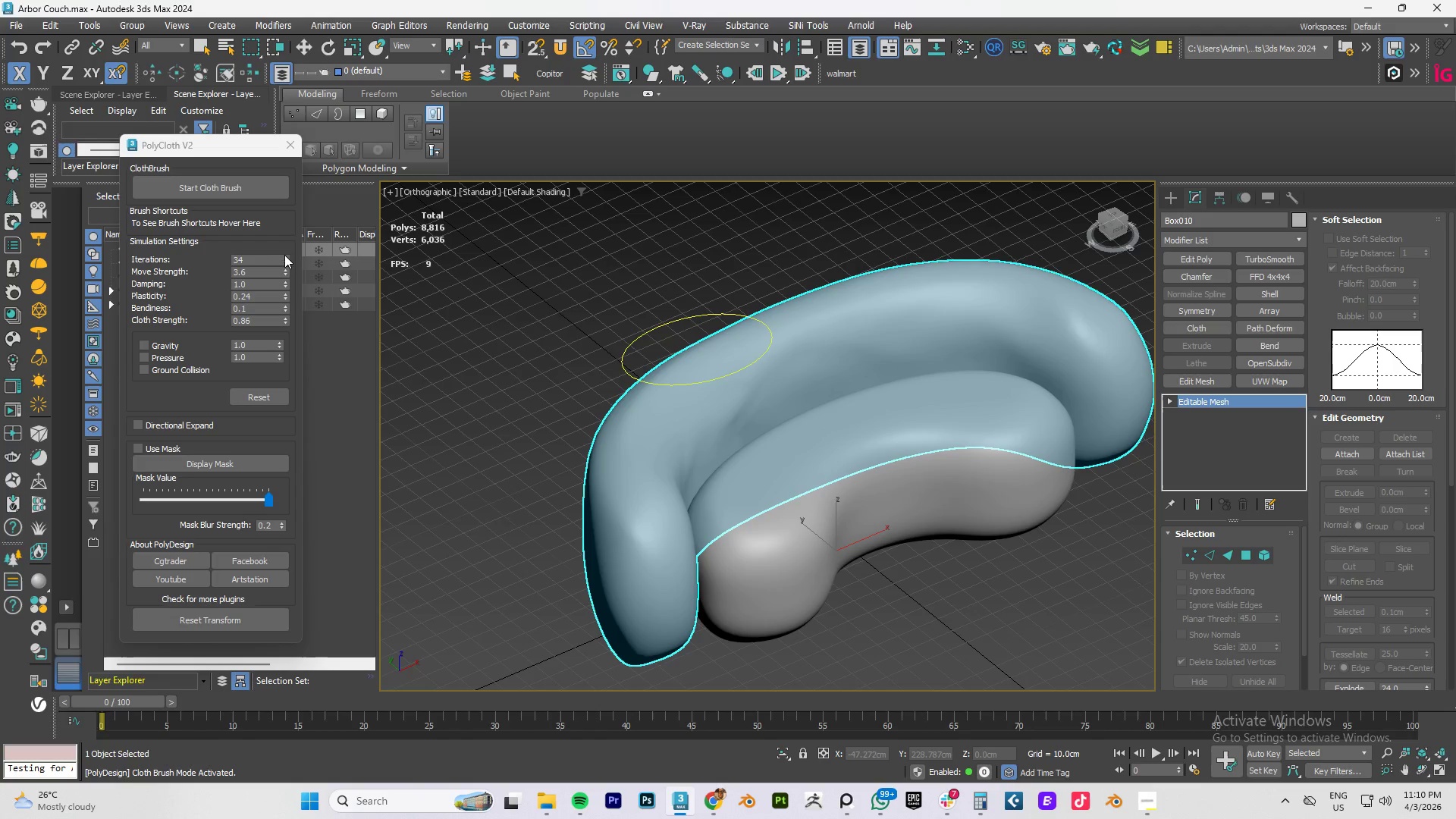 
left_click_drag(start_coordinate=[286, 258], to_coordinate=[289, 276])
 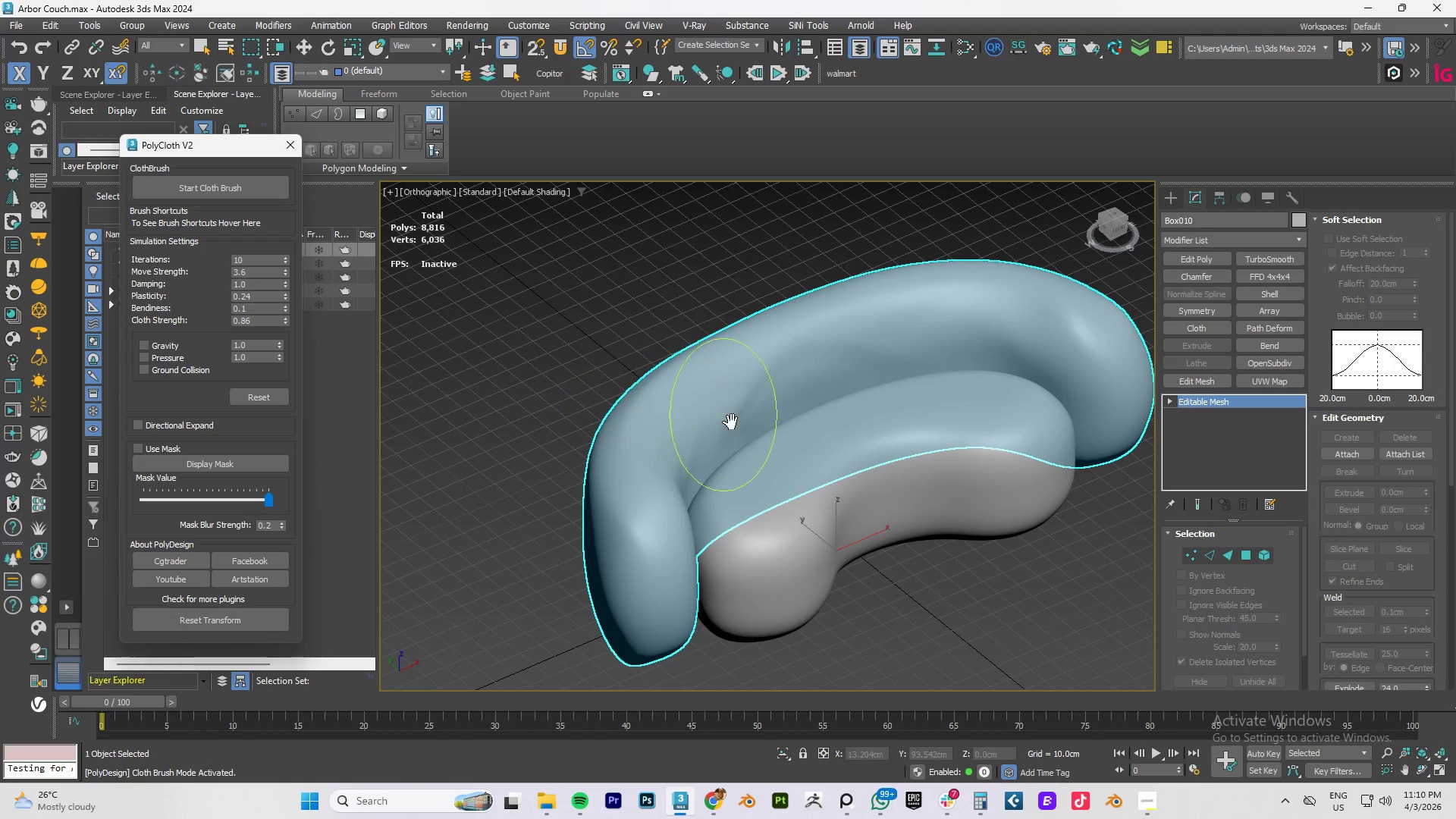 
hold_key(key=ControlLeft, duration=1.5)
left_click_drag(start_coordinate=[734, 406], to_coordinate=[730, 408])
 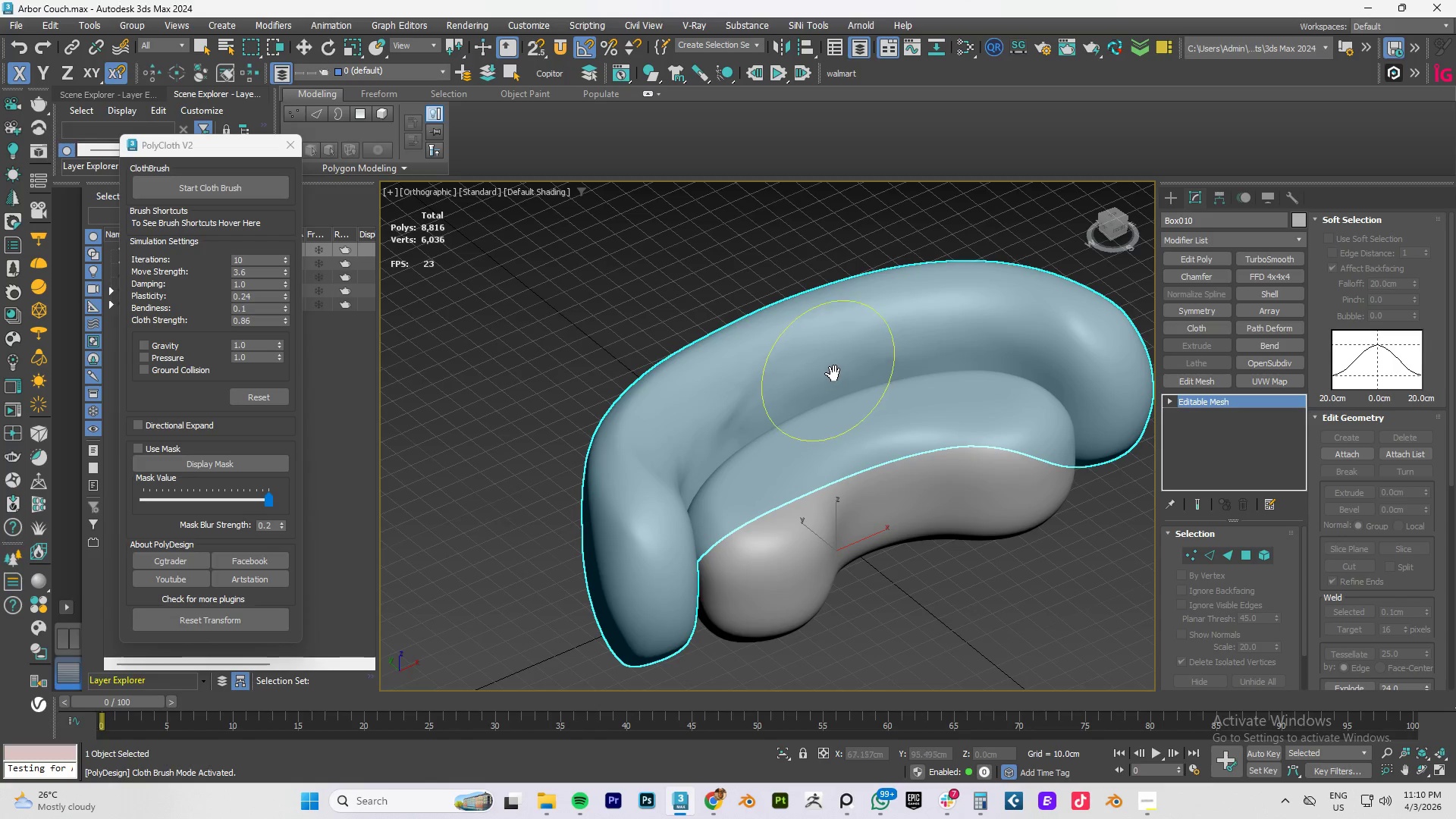 
key(Control+ControlLeft)
 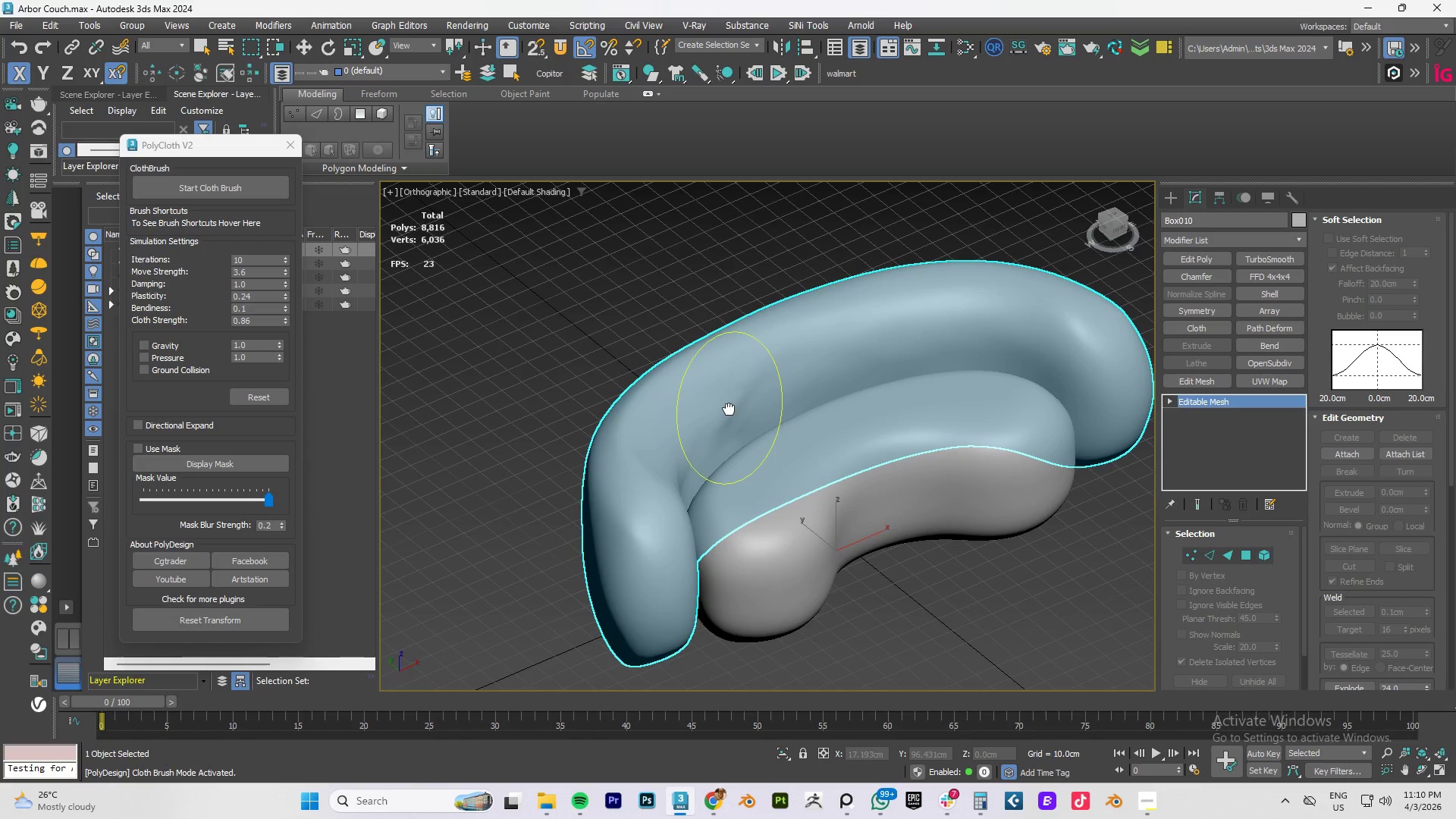 
key(Control+ControlLeft)
 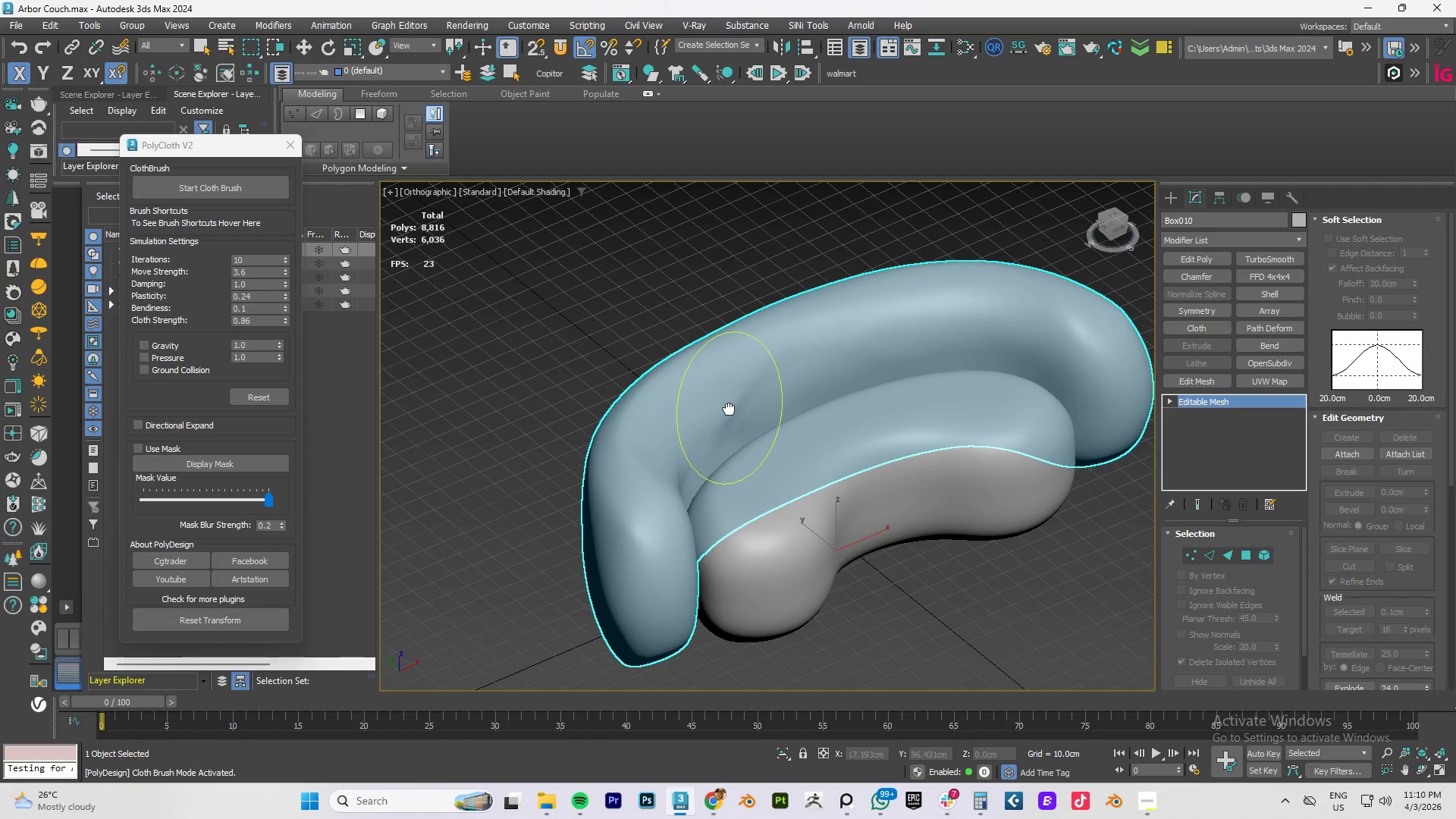 
key(Control+ControlLeft)
 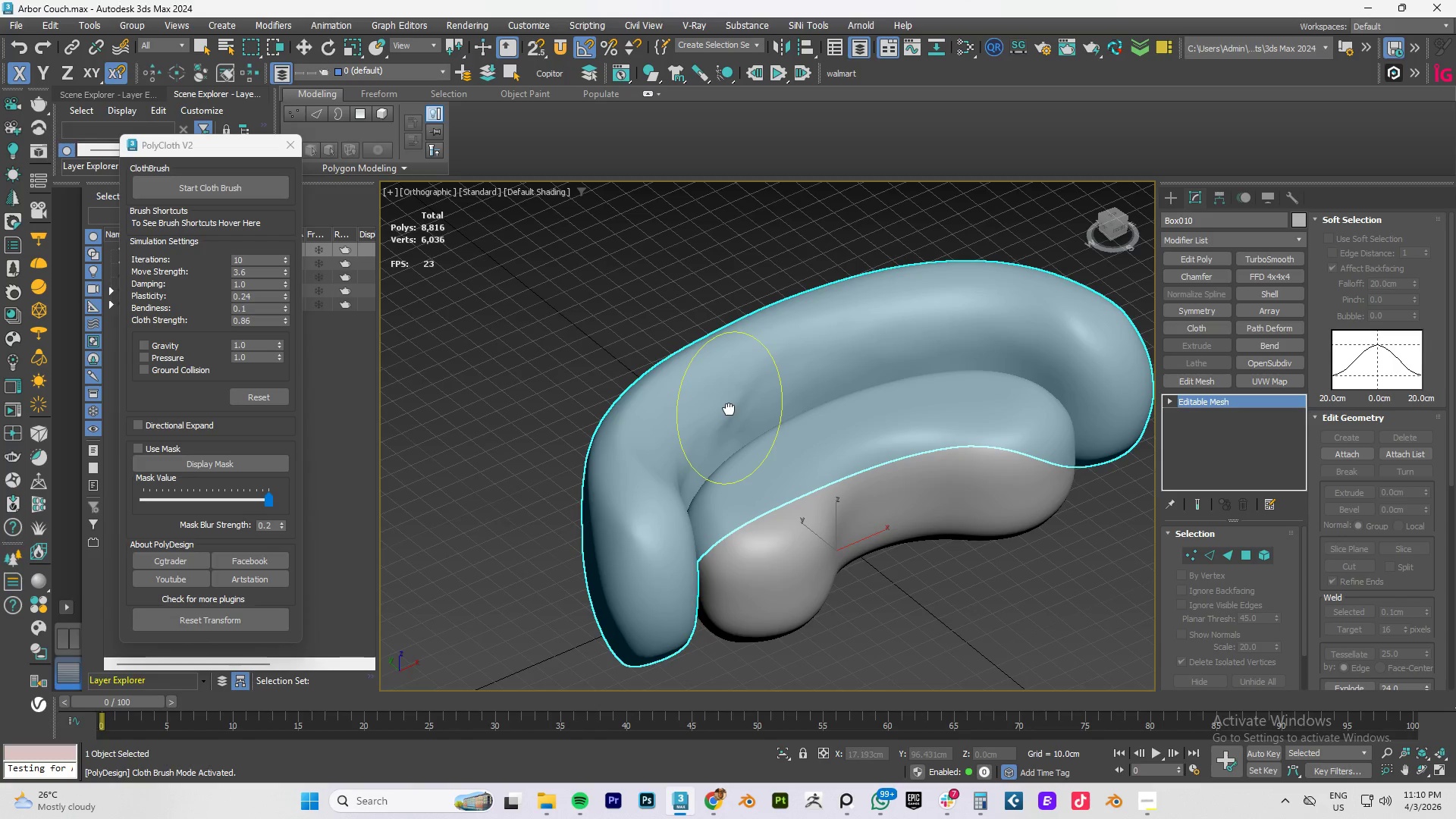 
key(Control+ControlLeft)
 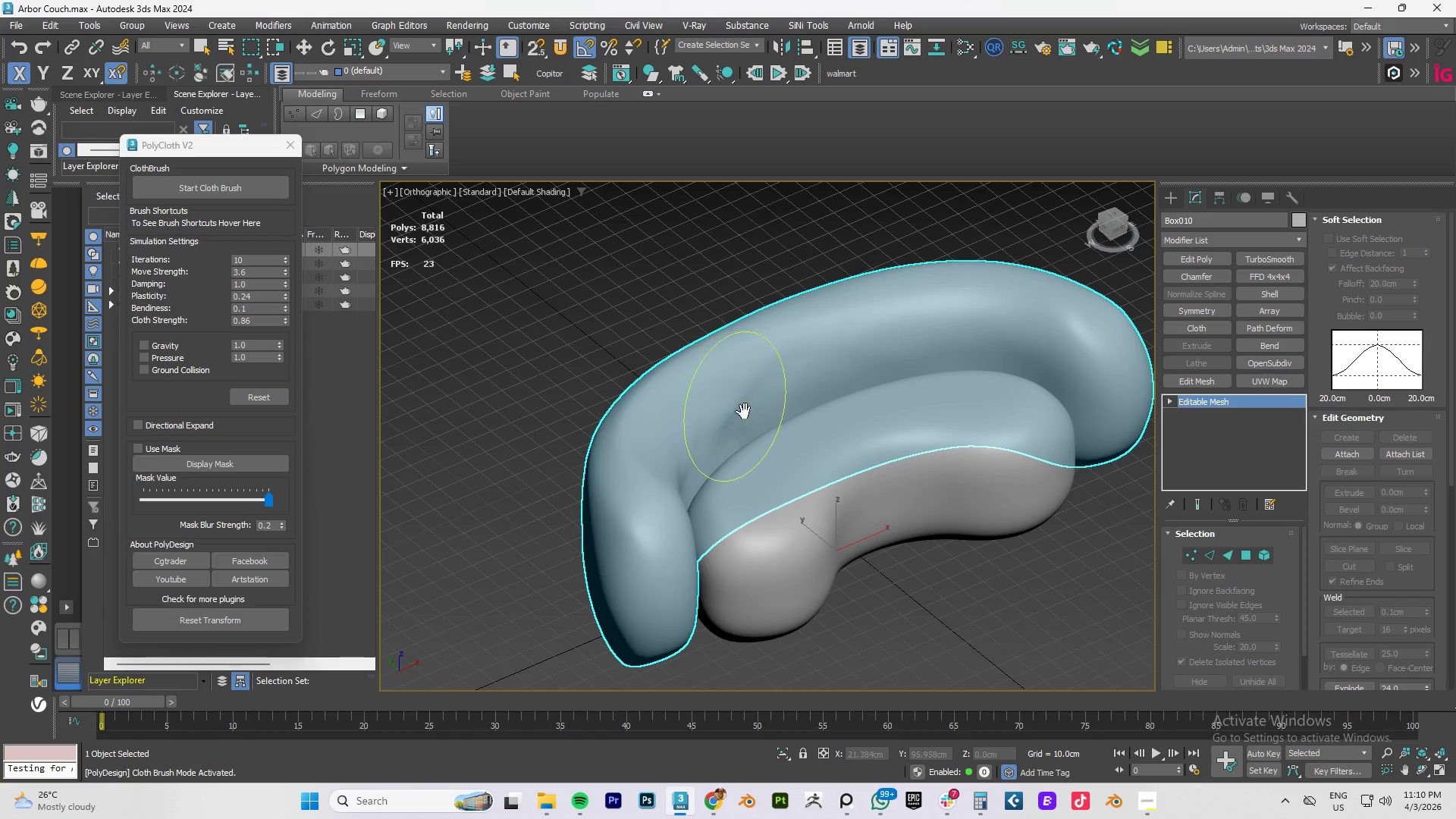 
key(Control+ControlLeft)
 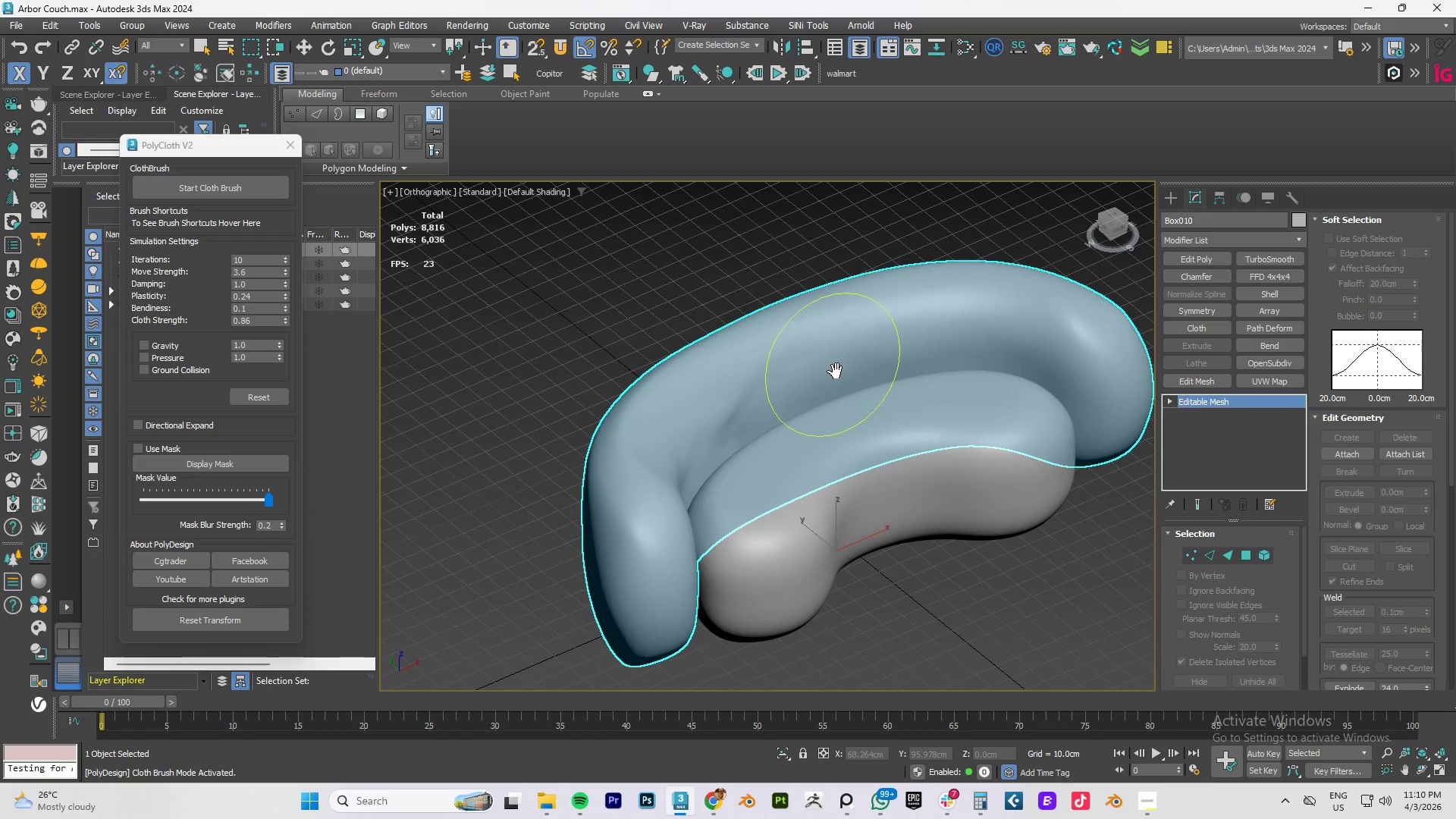 
key(Control+ControlLeft)
 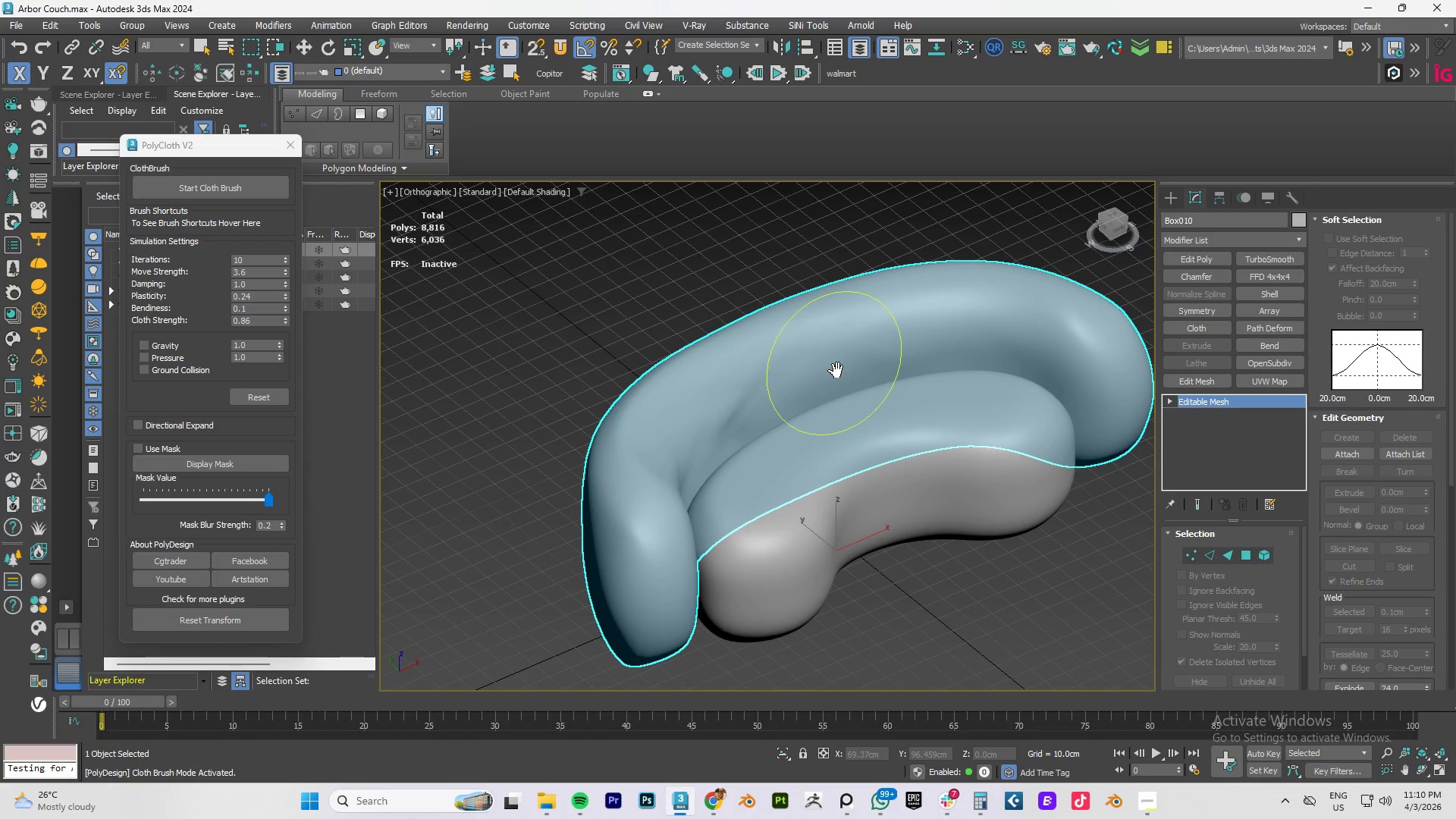 
key(Control+Z)
 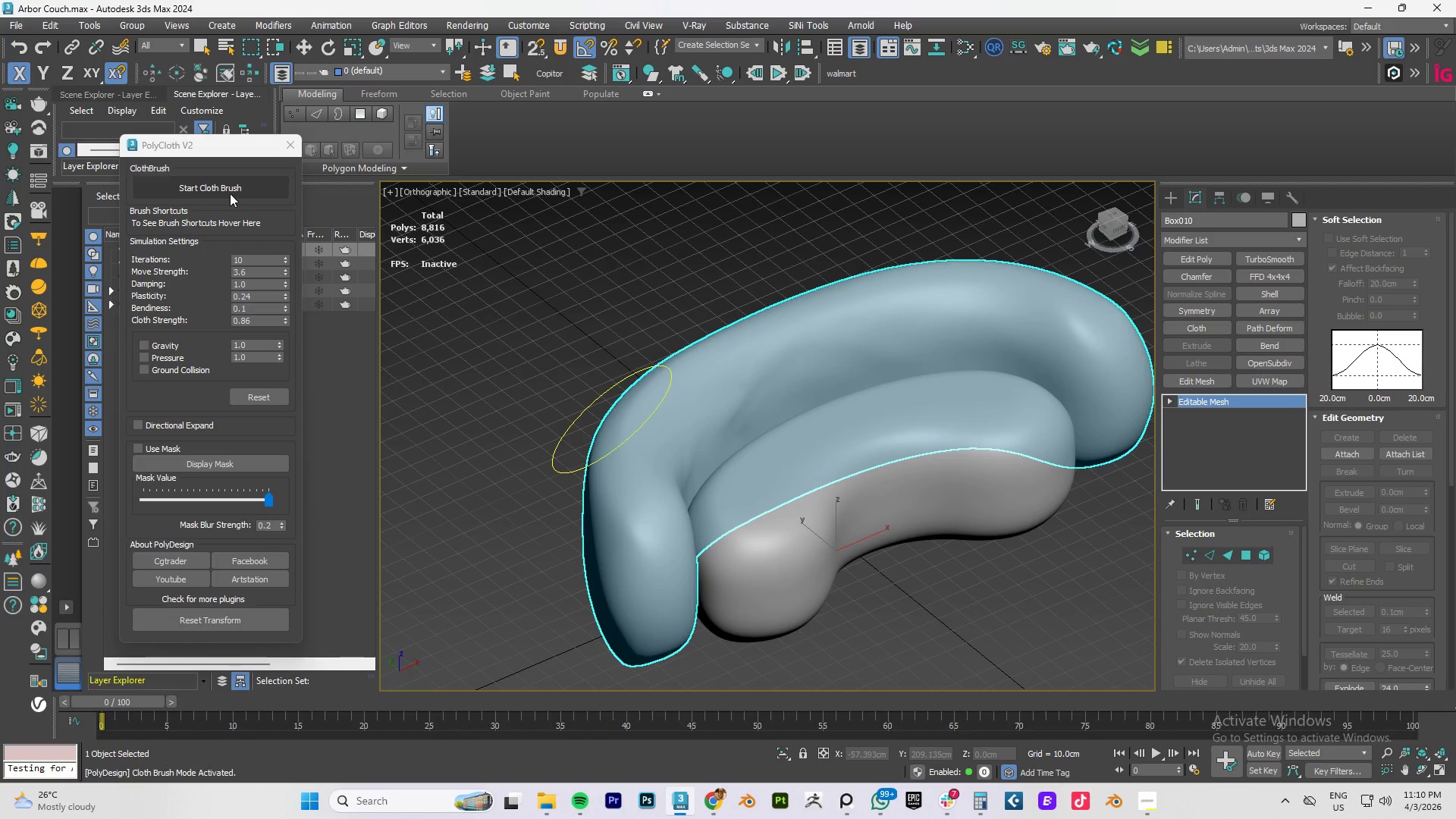 
wait(5.5)
 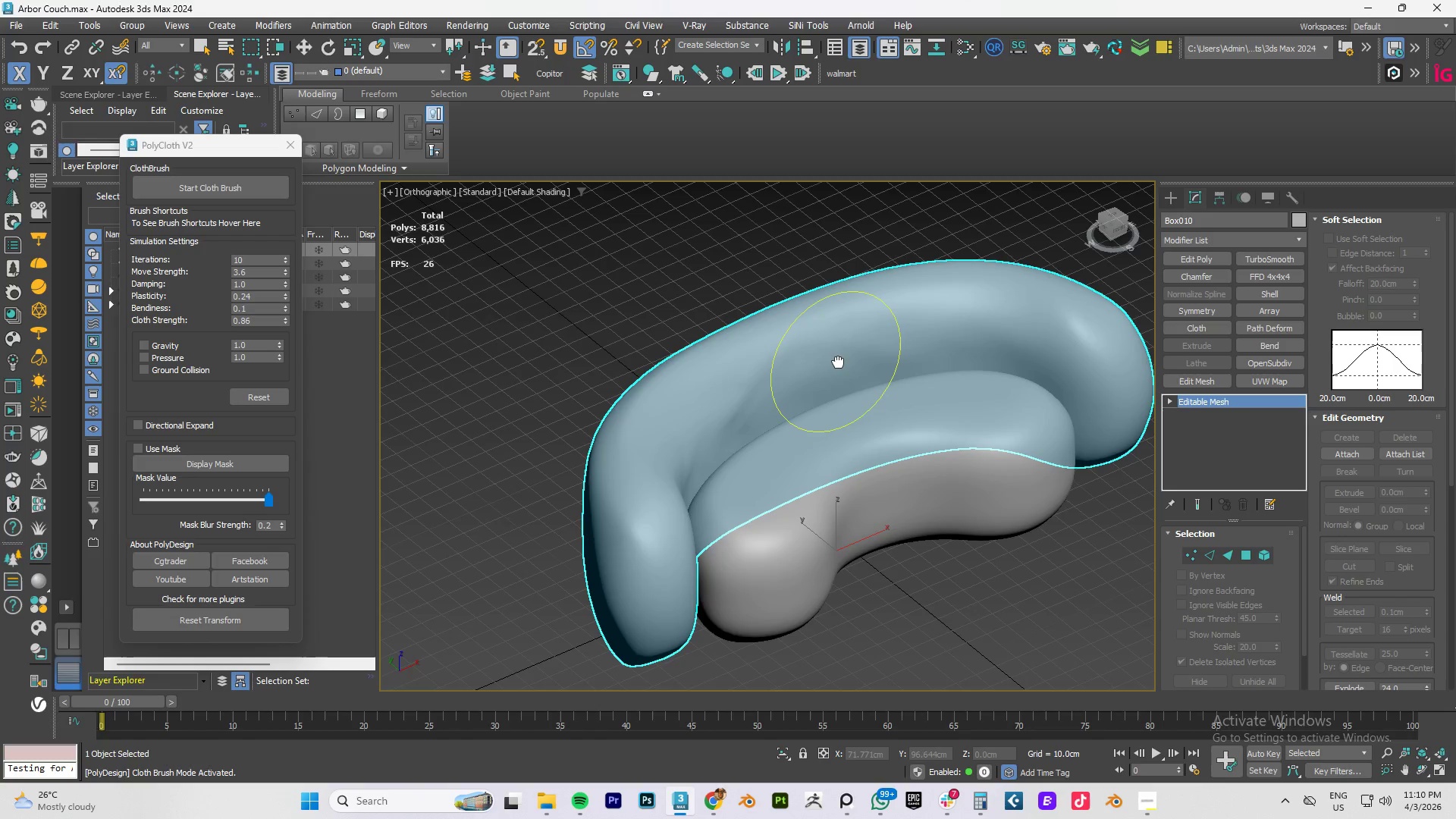 
left_click([294, 149])
 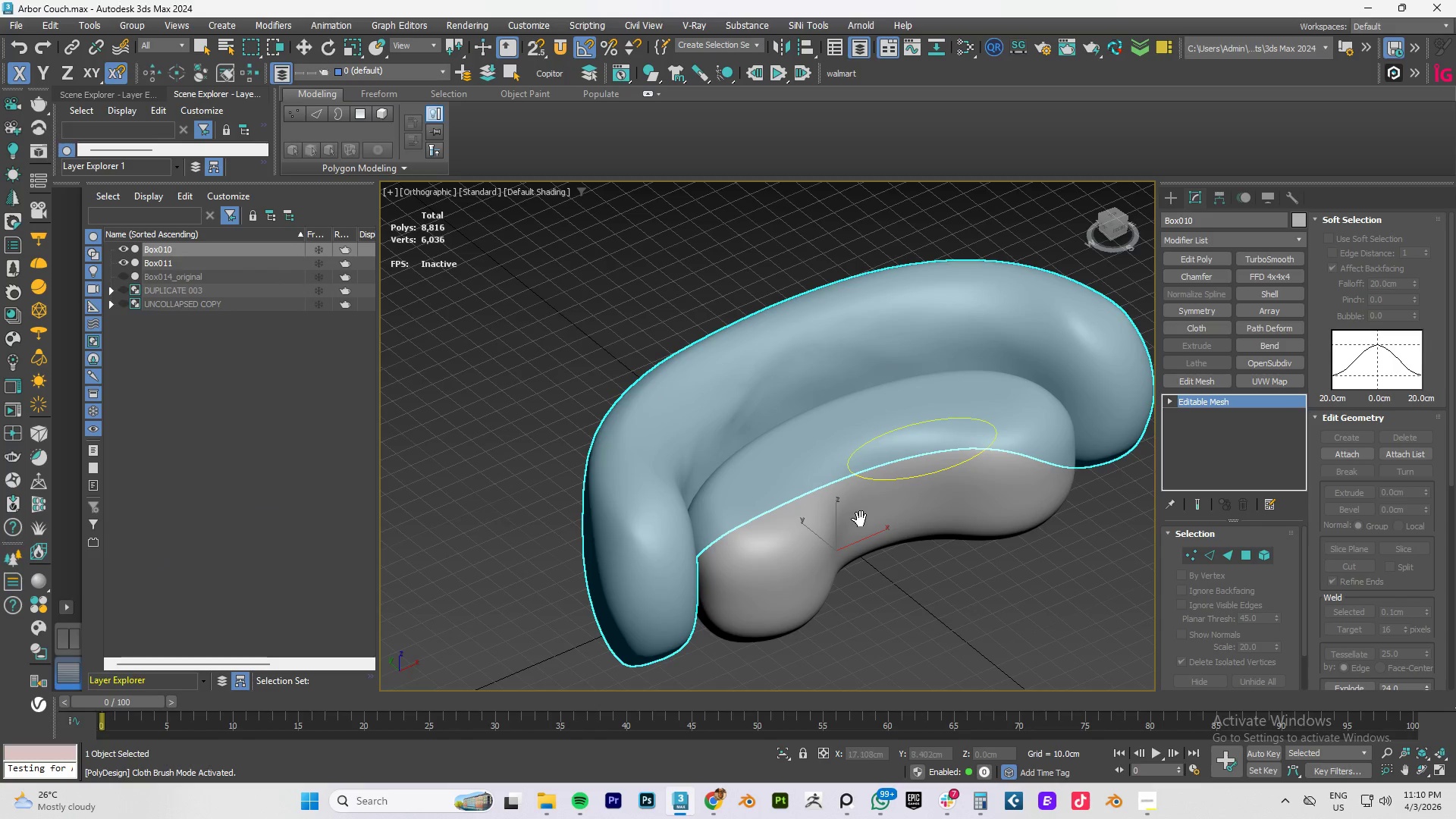 
key(W)
 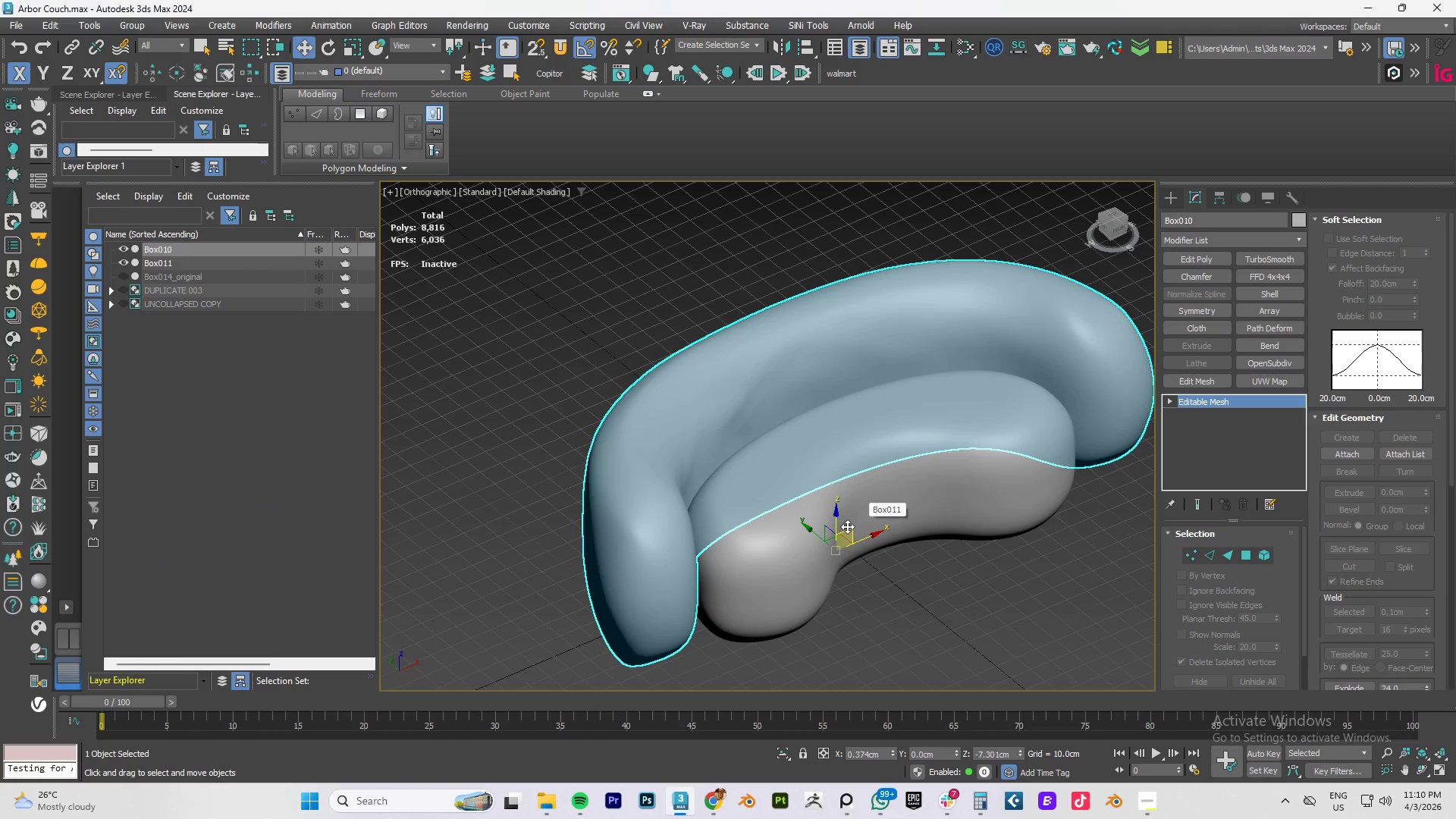 
left_click([846, 526])
 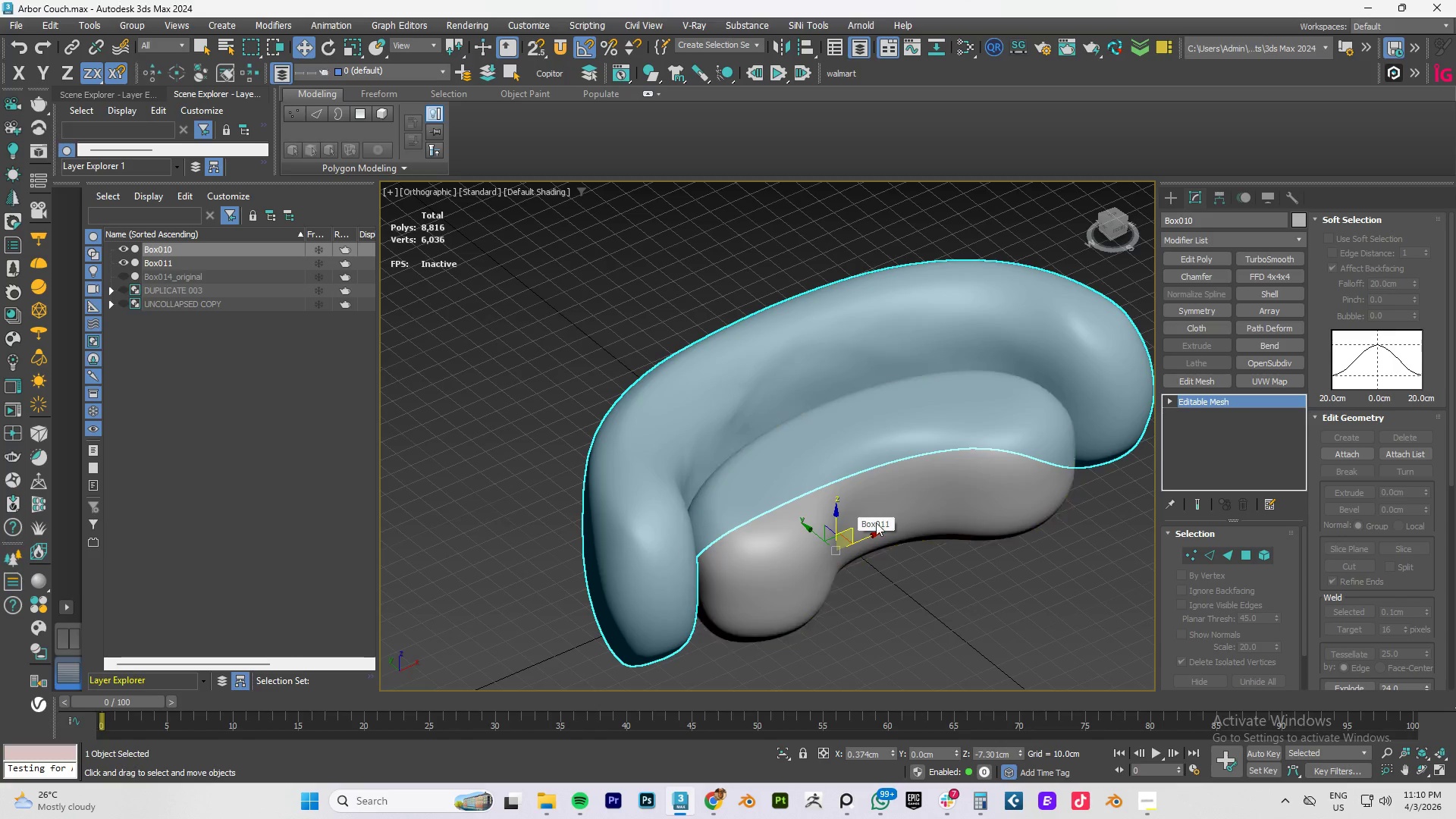 
left_click([926, 500])
 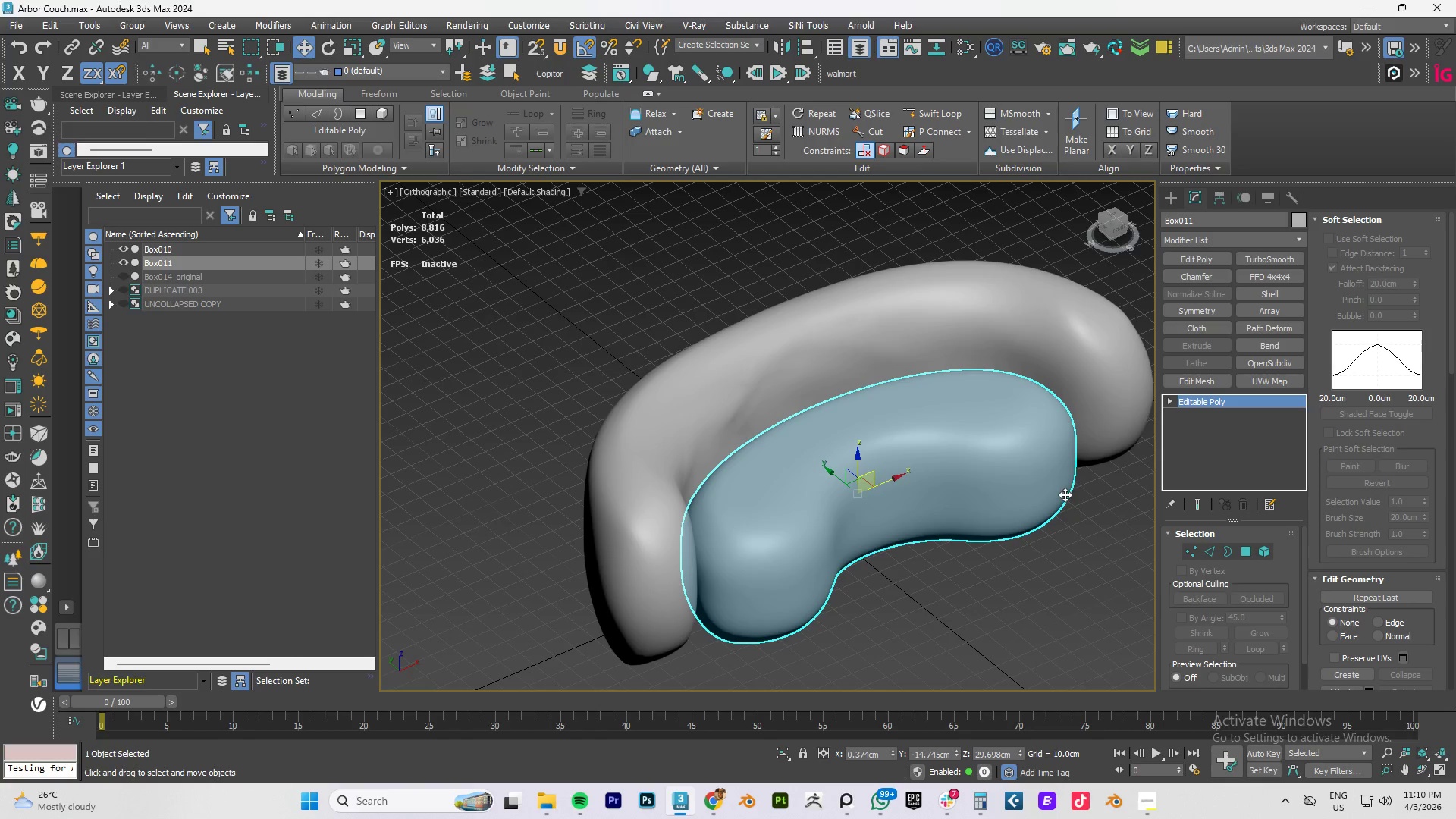 
hold_key(key=AltLeft, duration=1.5)
 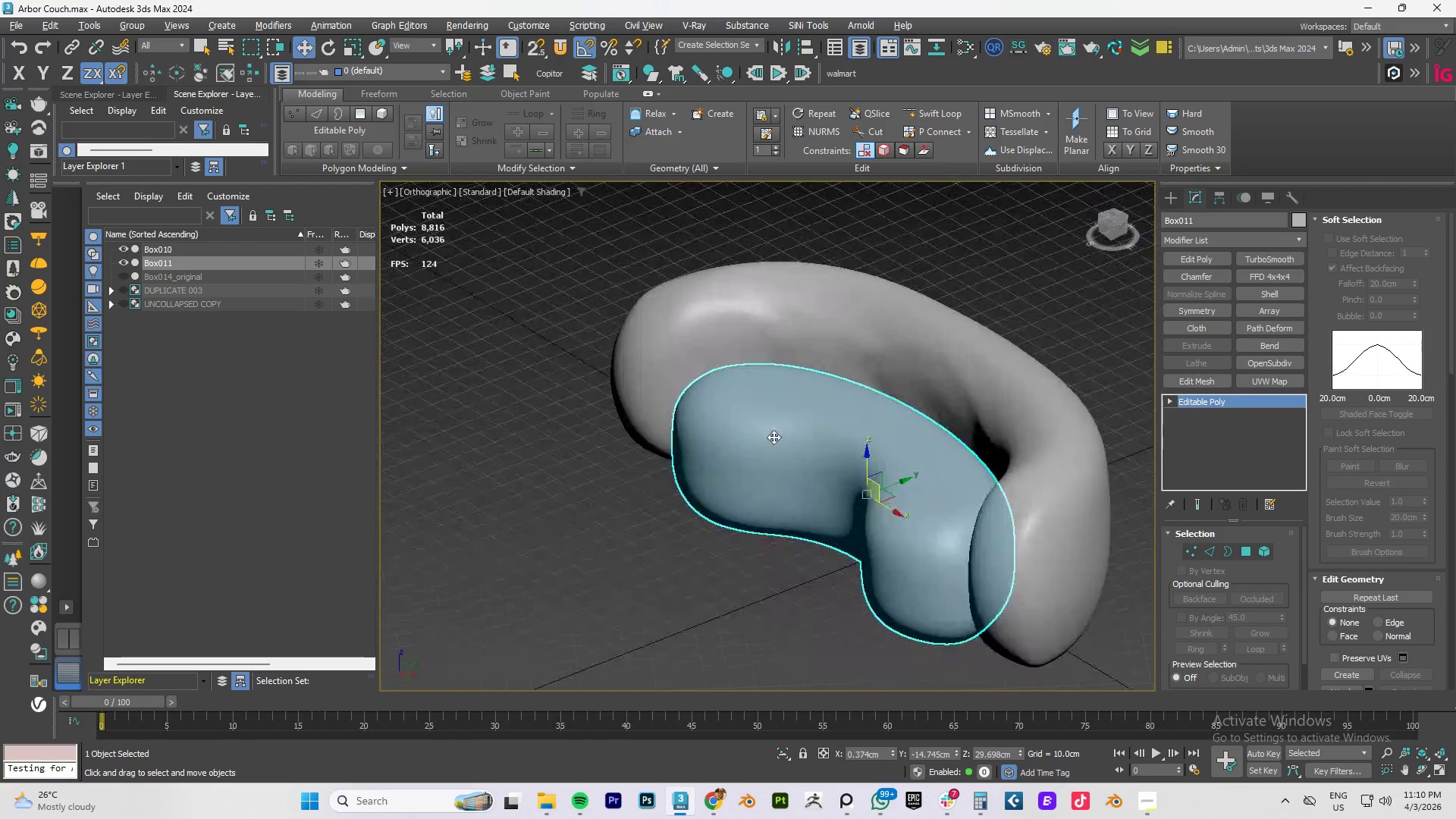 
hold_key(key=AltLeft, duration=1.52)
 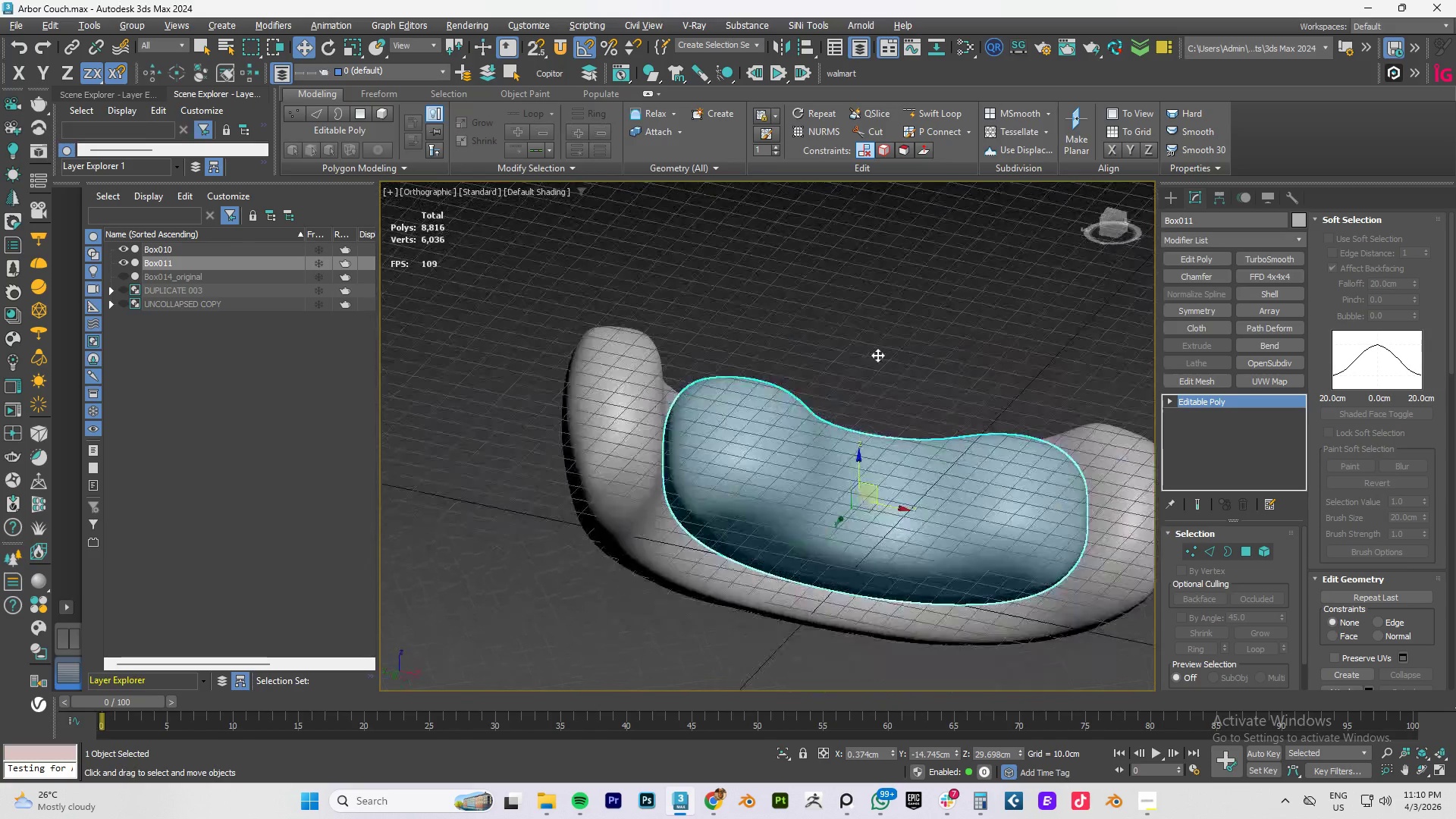 
hold_key(key=AltLeft, duration=1.51)
 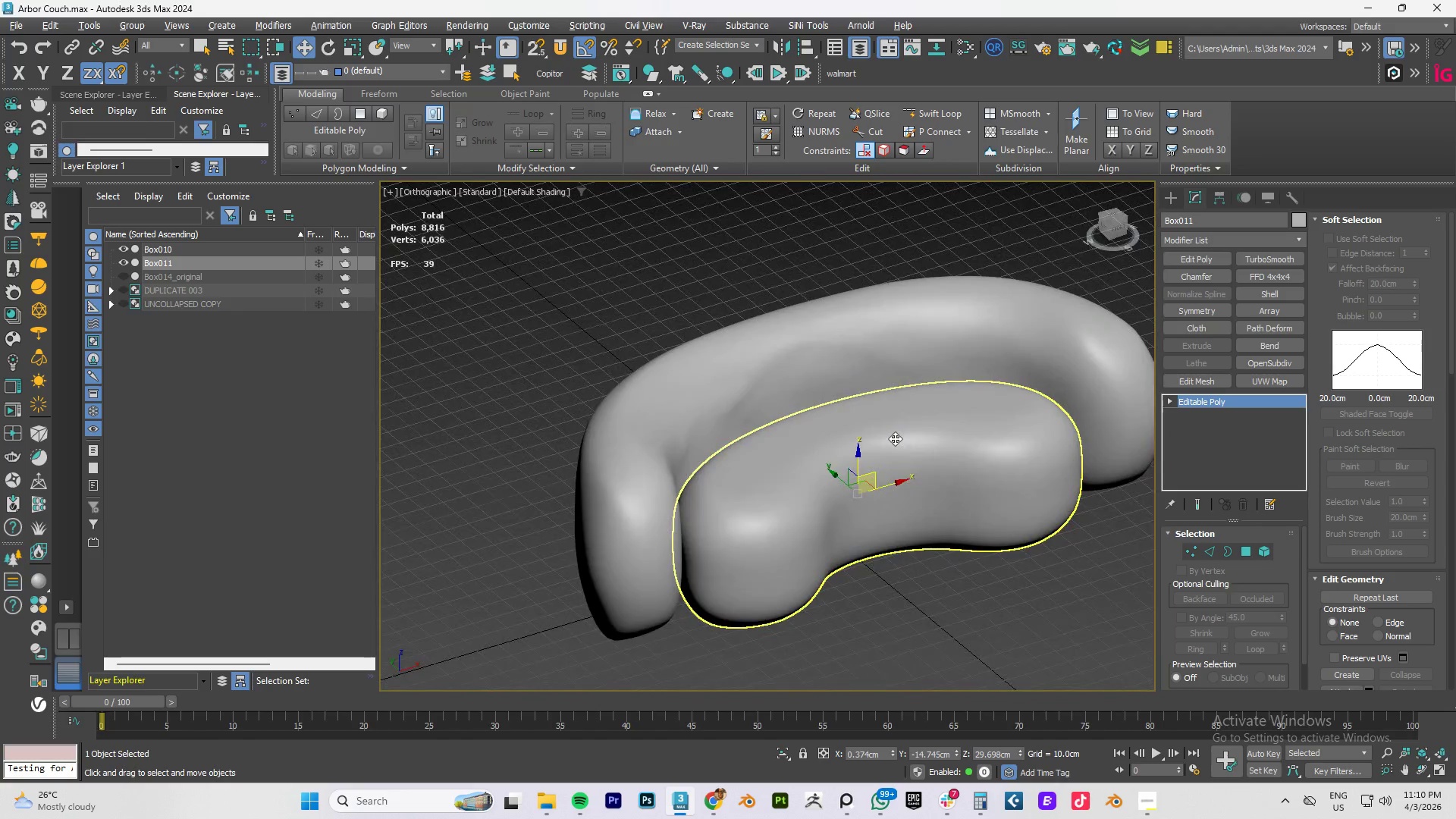 
hold_key(key=AltLeft, duration=0.48)
 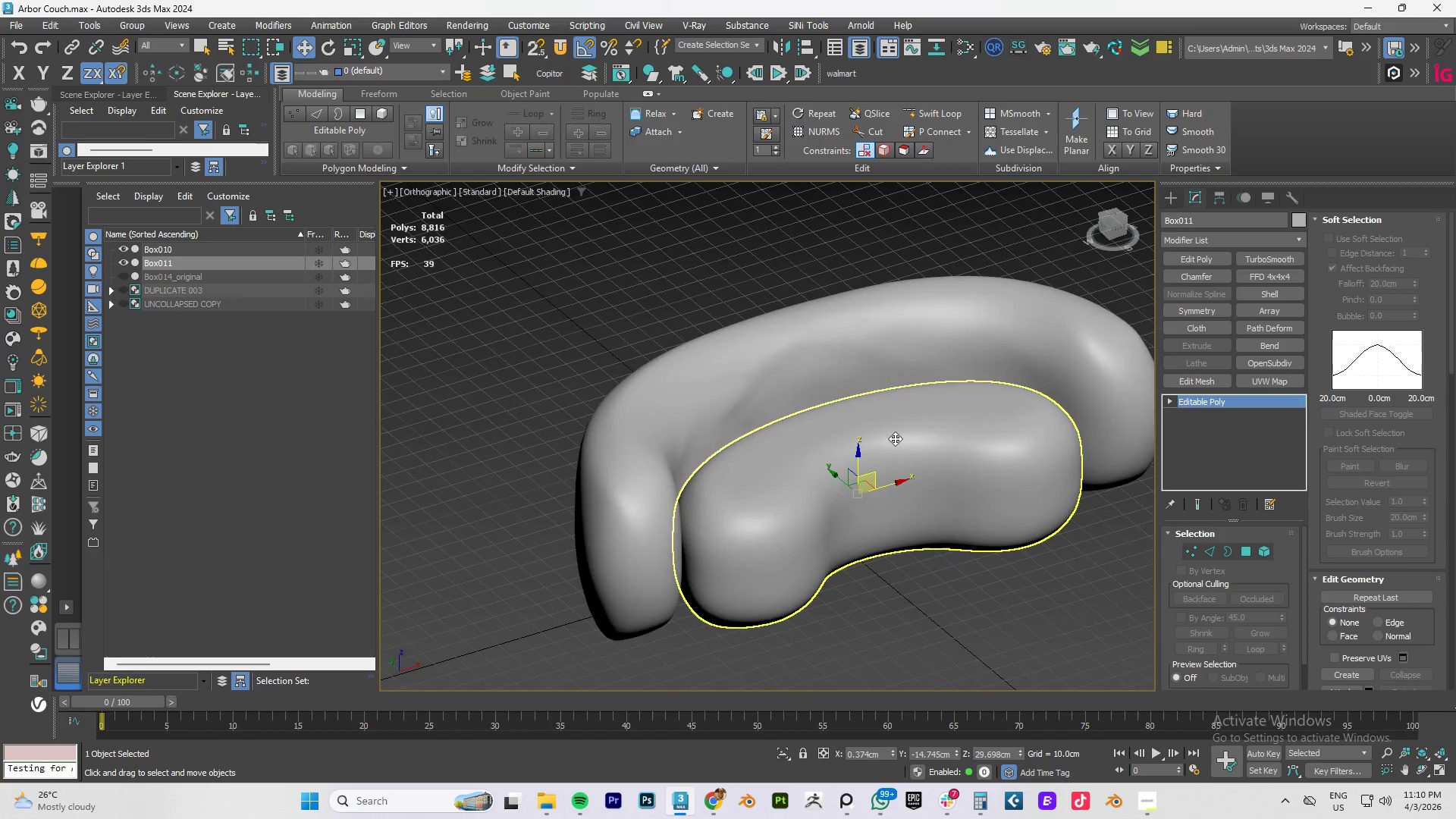 
hold_key(key=AltLeft, duration=0.48)
 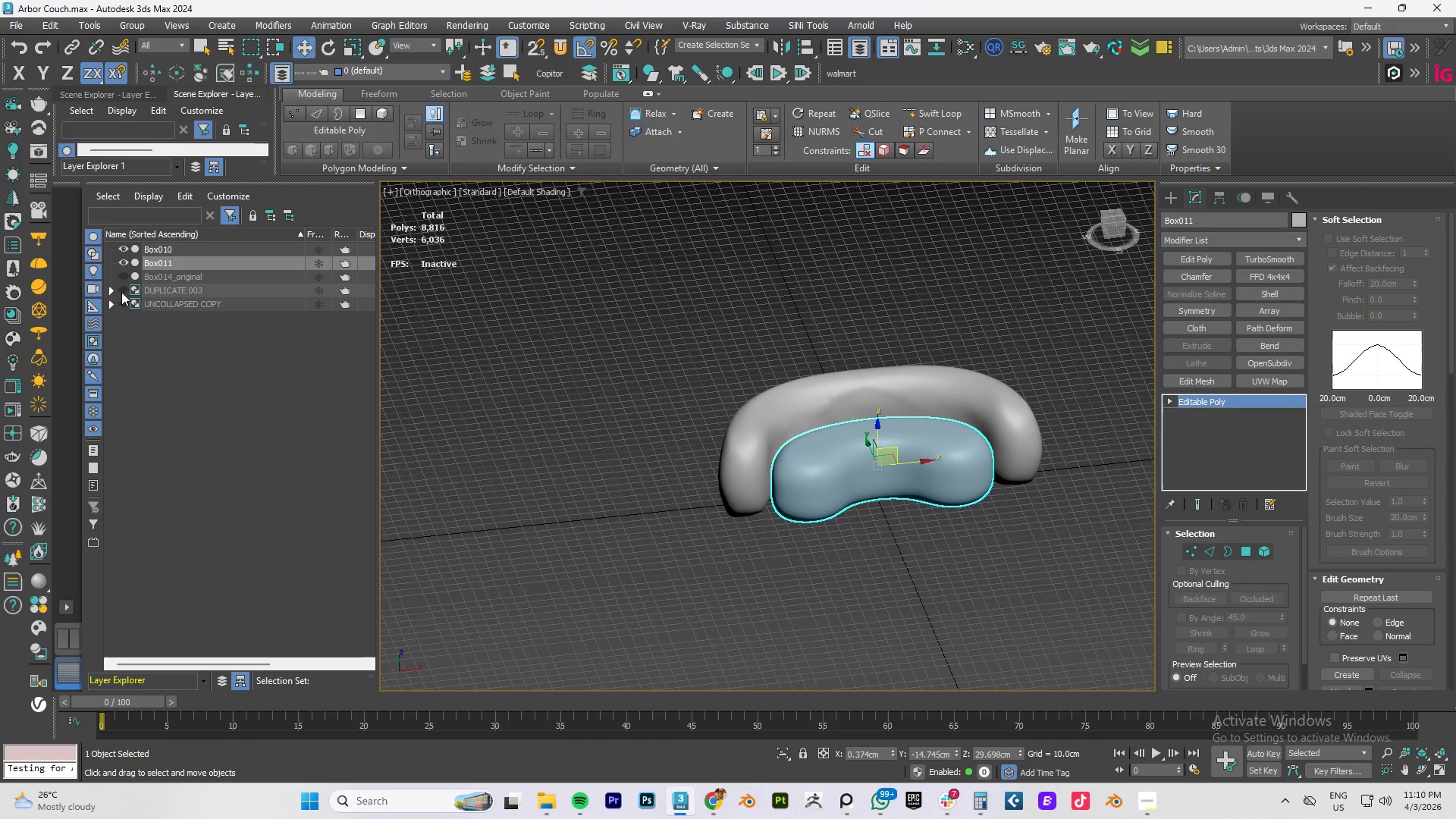 
scroll: coordinate [895, 438], scroll_direction: down, amount: 2.0
 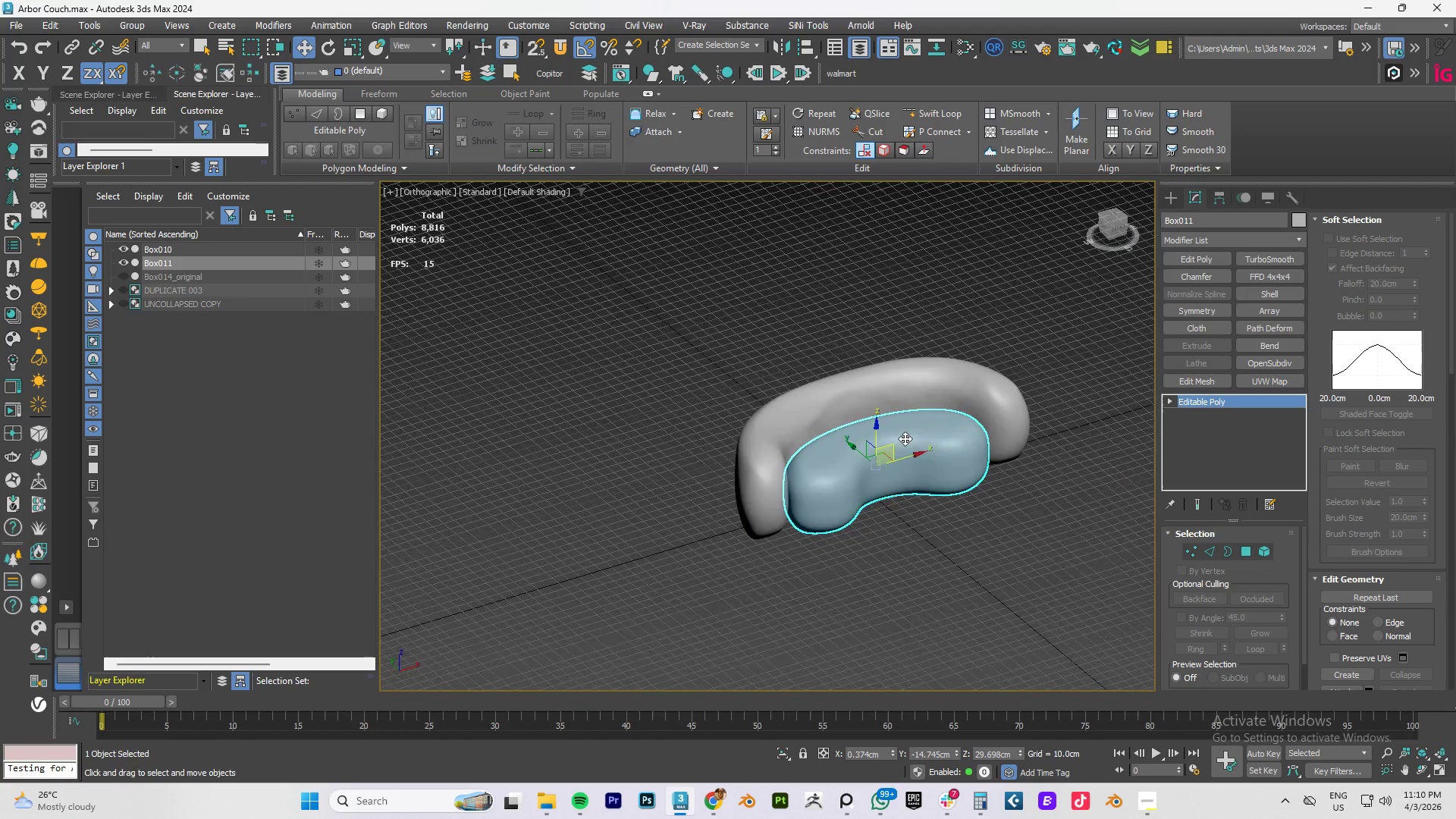 
left_click([110, 290])
 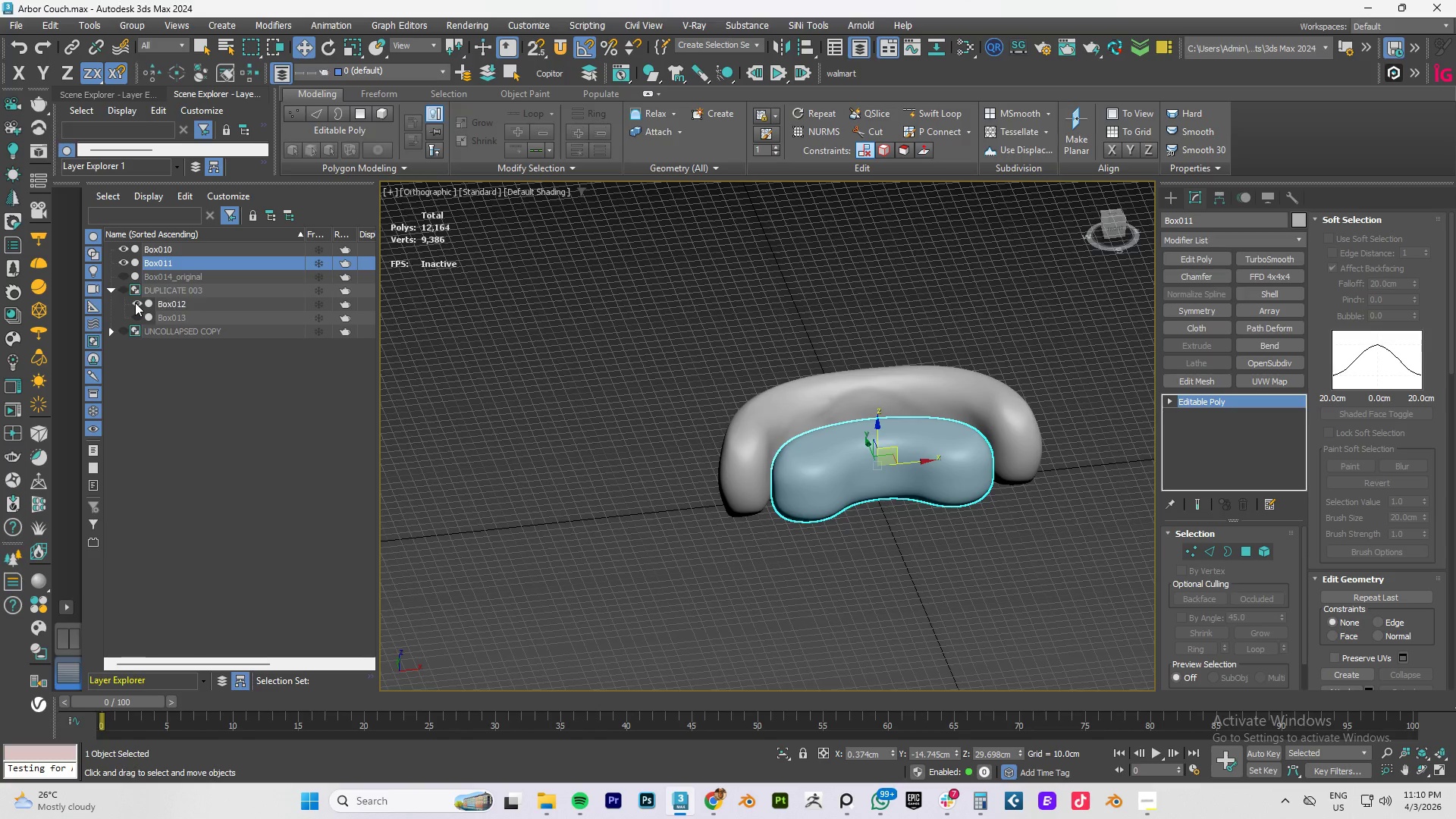 
double_click([139, 313])
 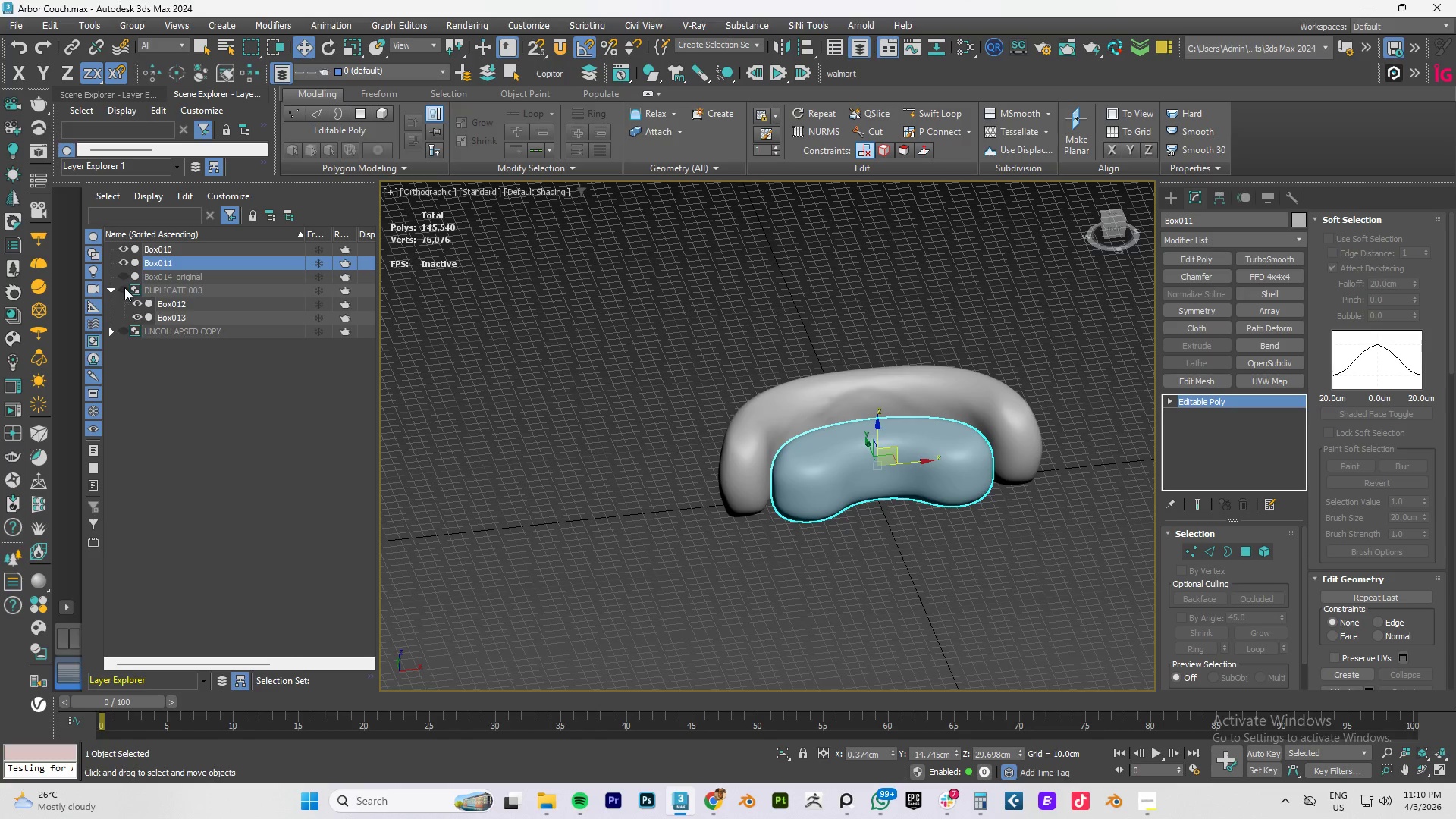 
left_click([124, 287])
 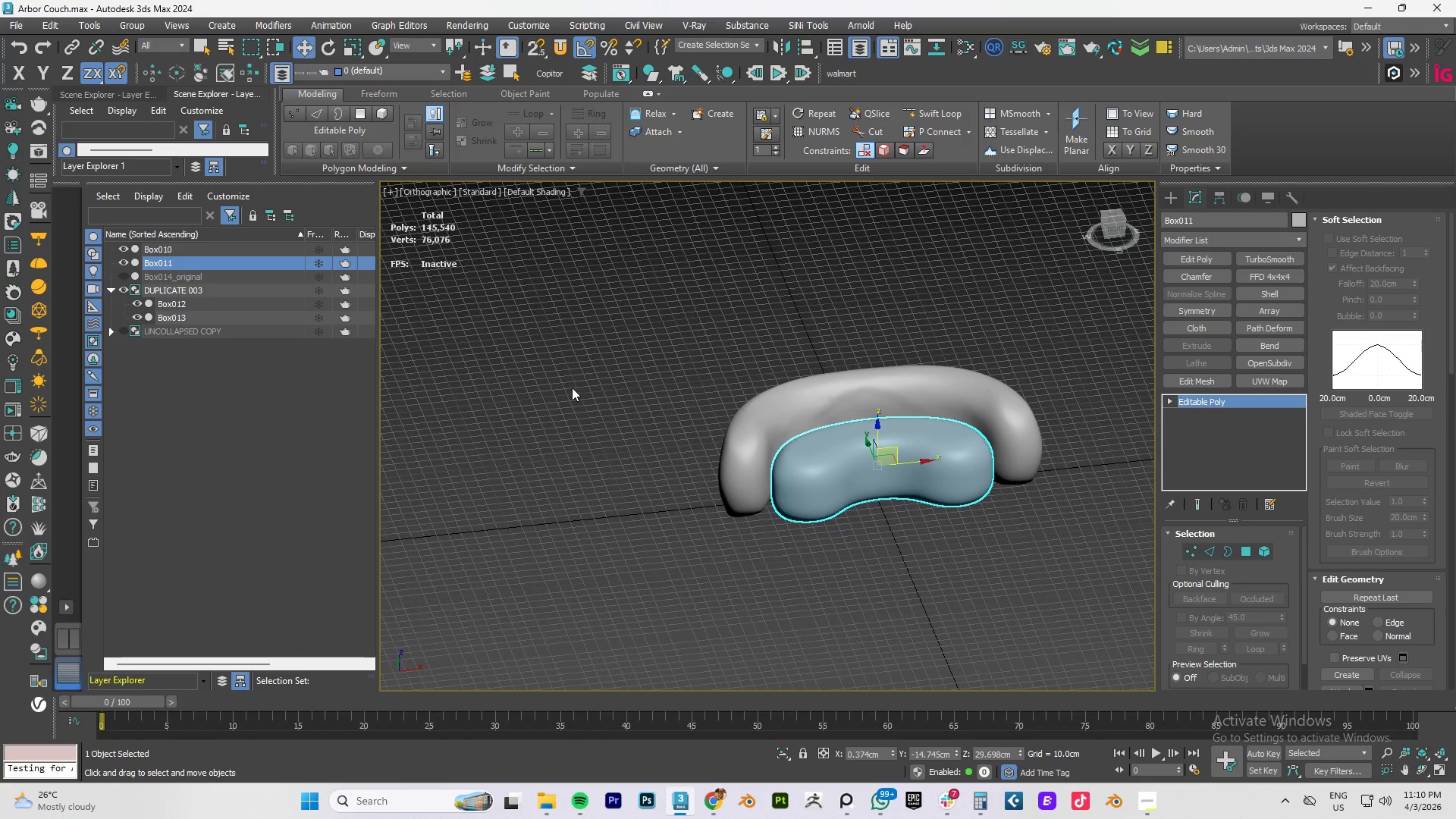 
scroll: coordinate [589, 391], scroll_direction: down, amount: 3.0
 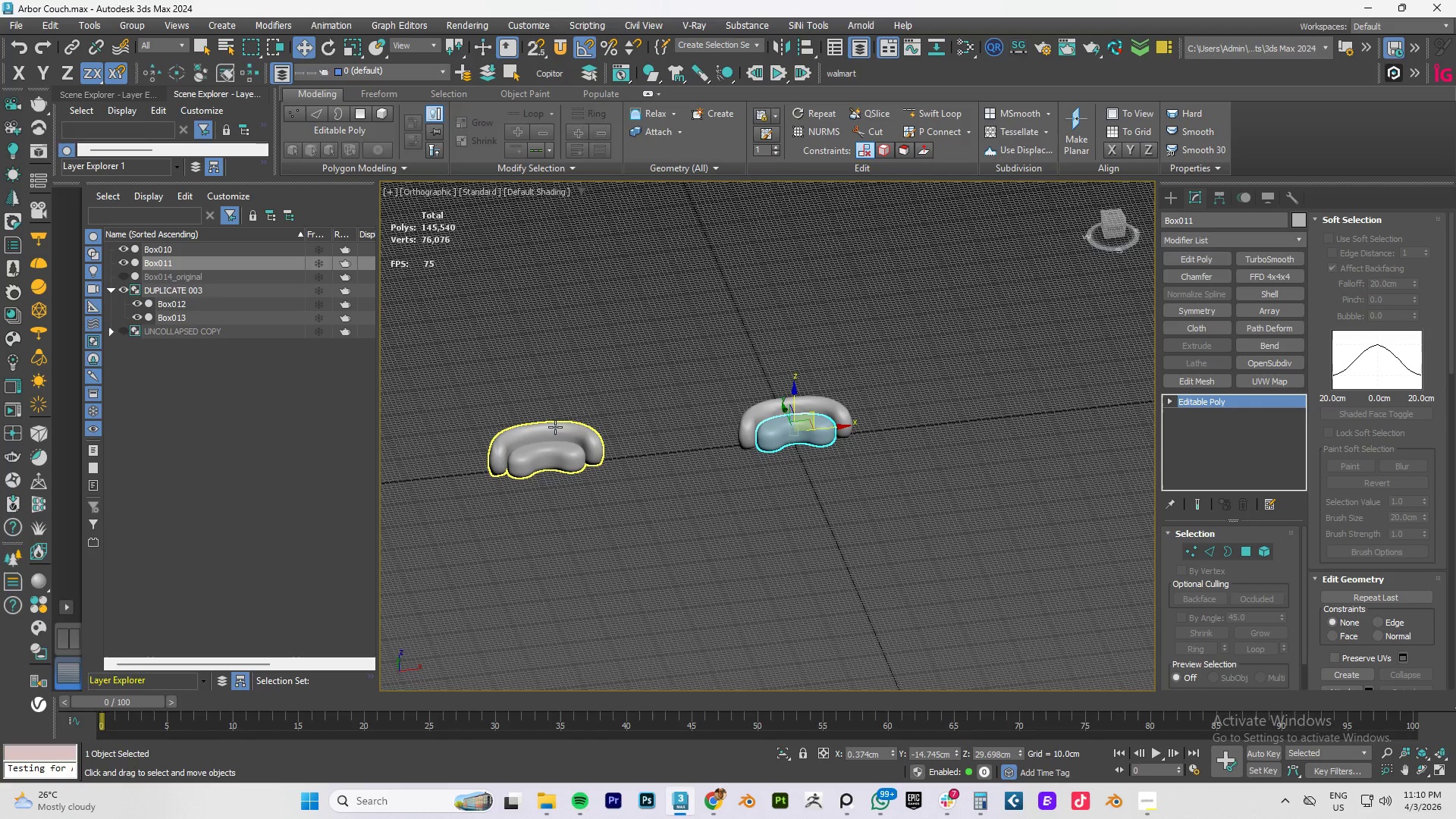 
left_click([555, 430])
 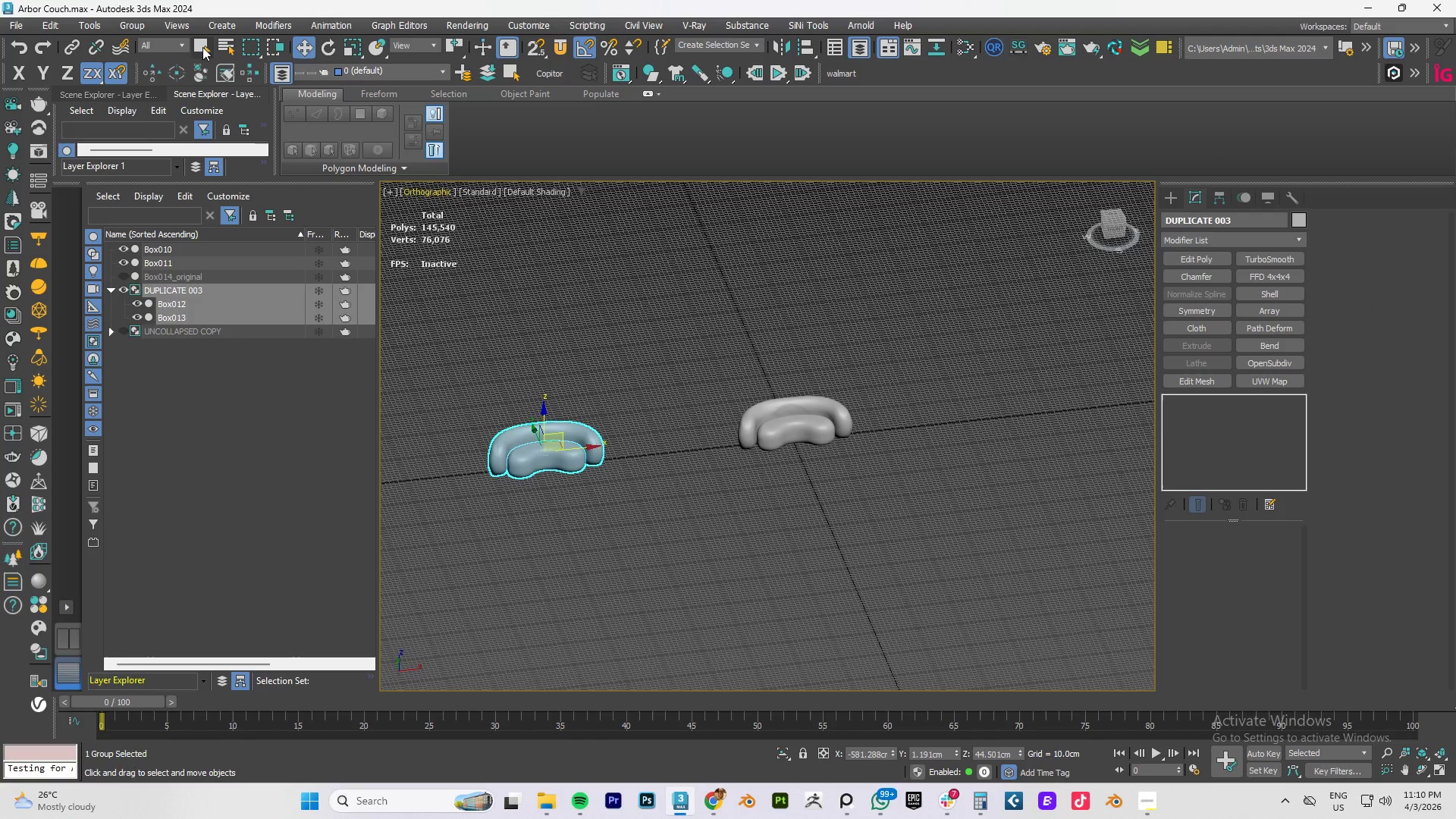 
left_click([130, 14])
 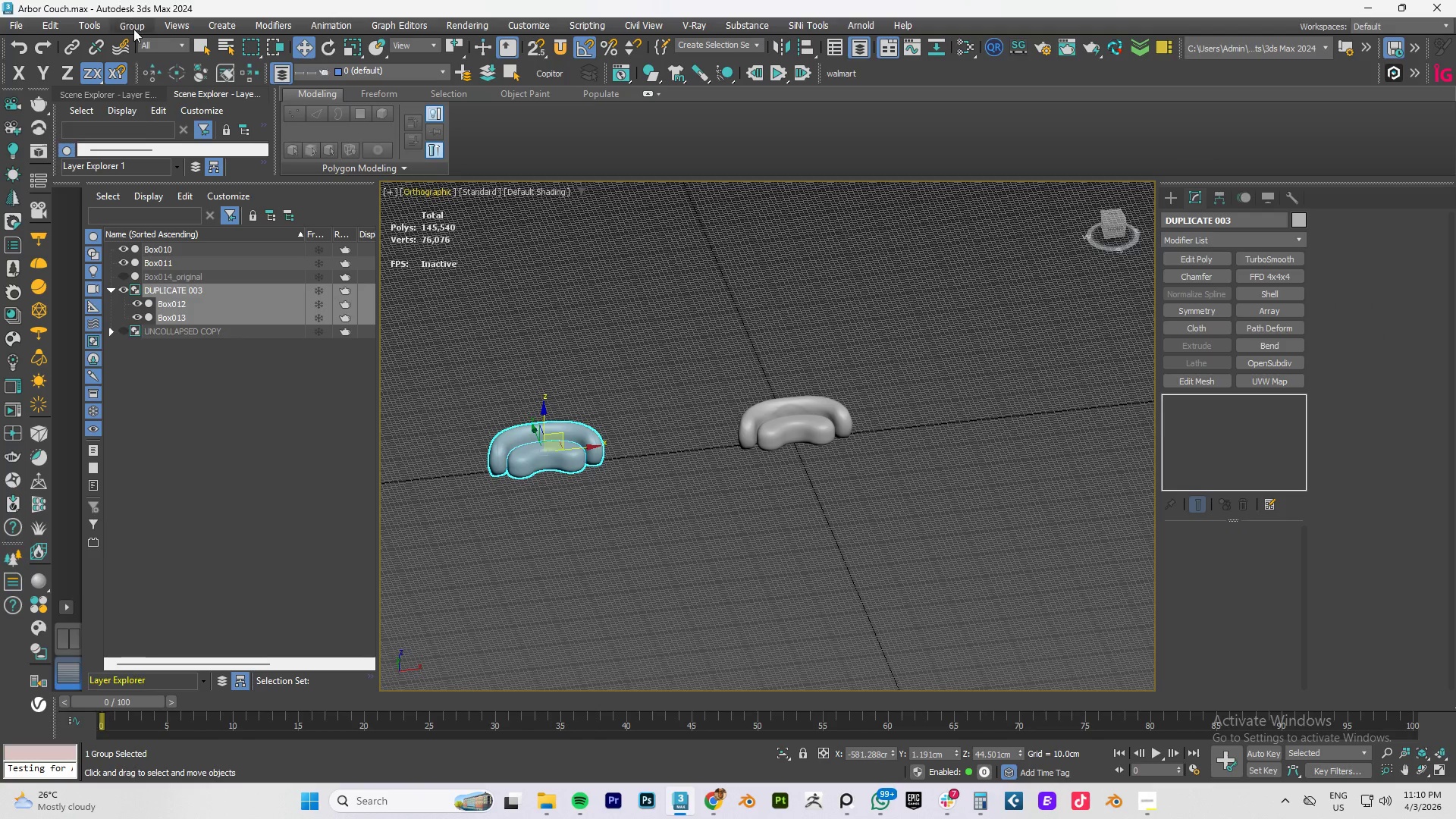 
left_click([133, 29])
 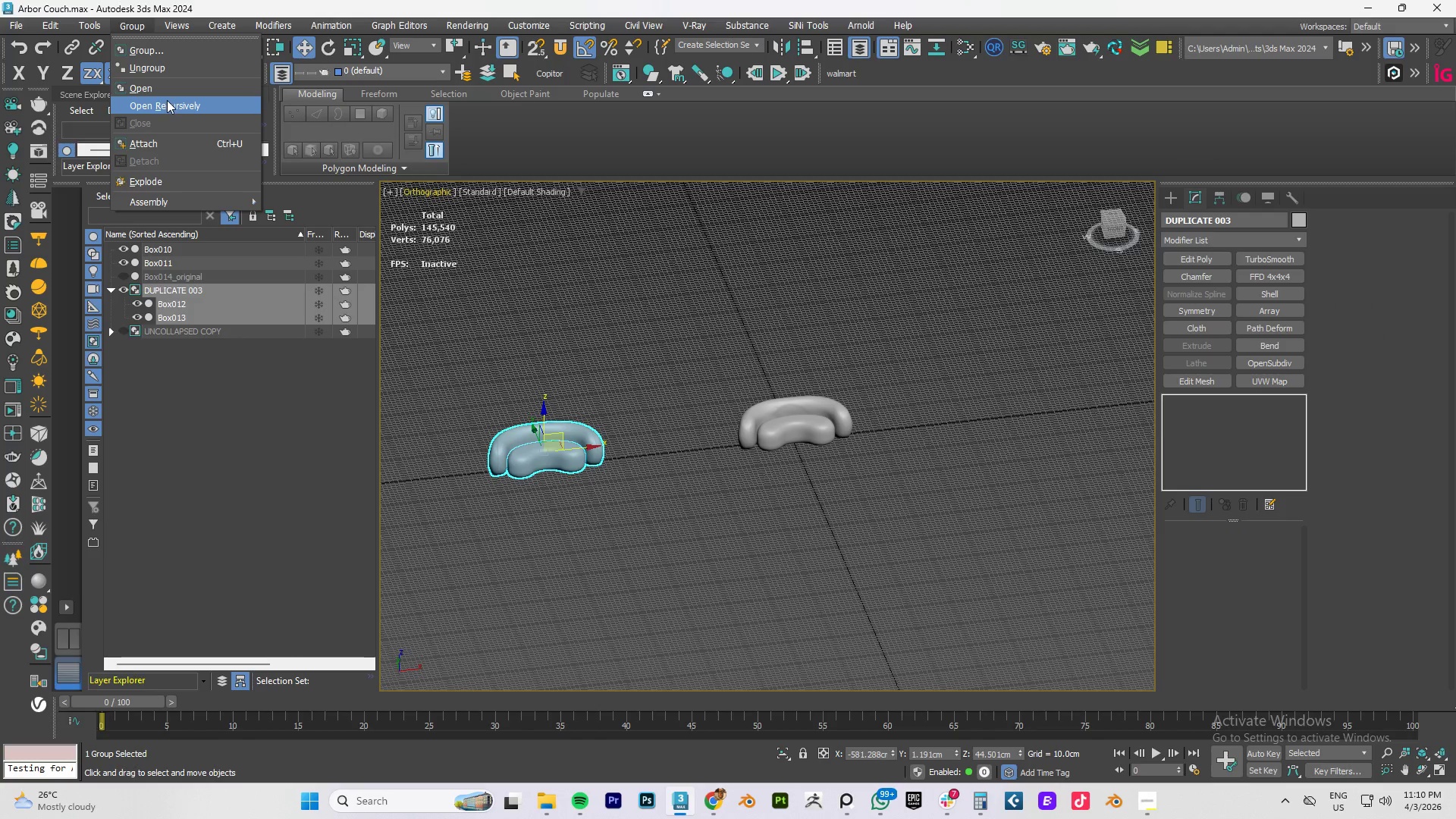 
left_click([576, 438])
 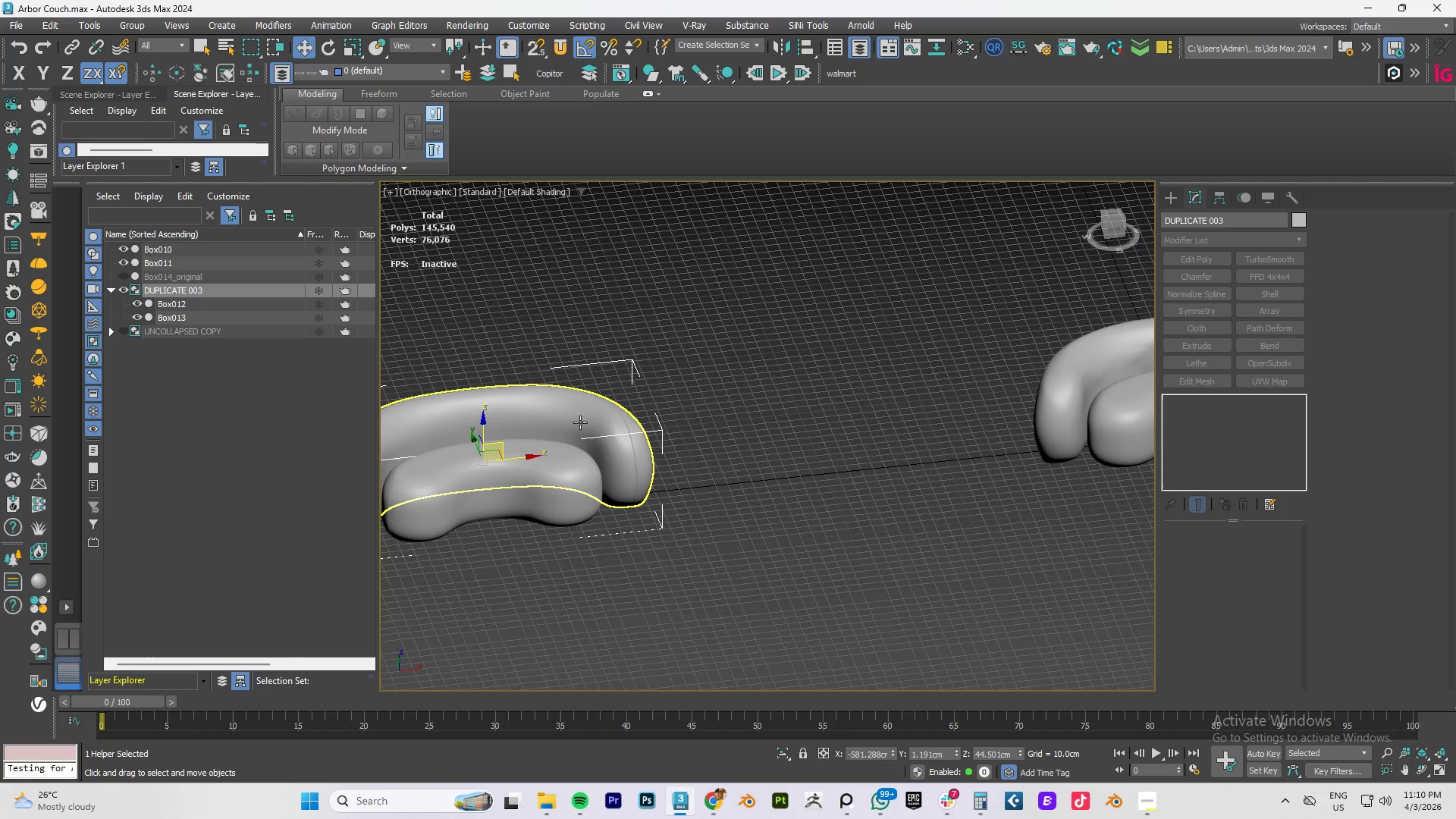 
scroll: coordinate [577, 442], scroll_direction: up, amount: 3.0
 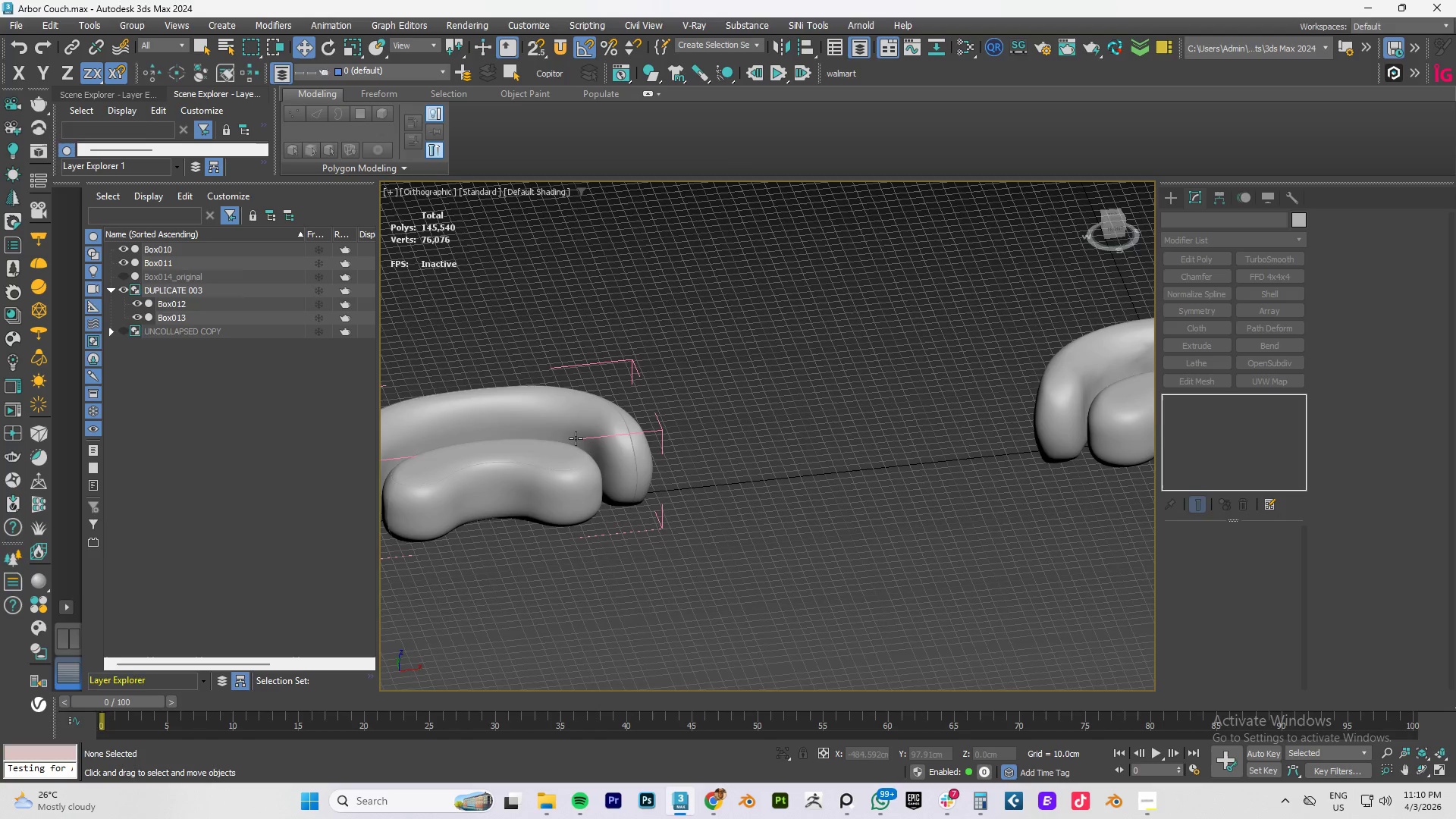 
left_click([581, 421])
 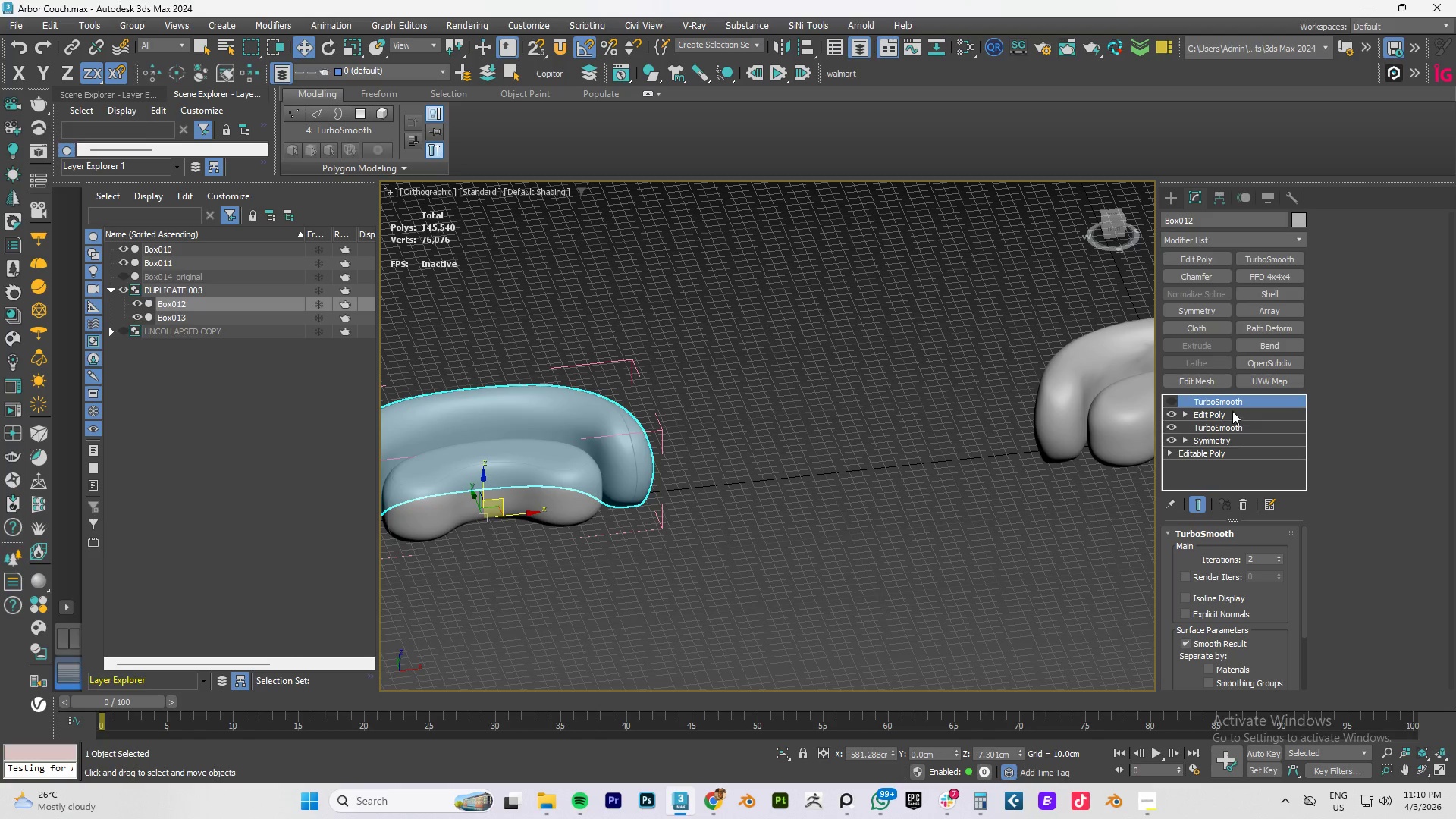 
left_click([1219, 413])
 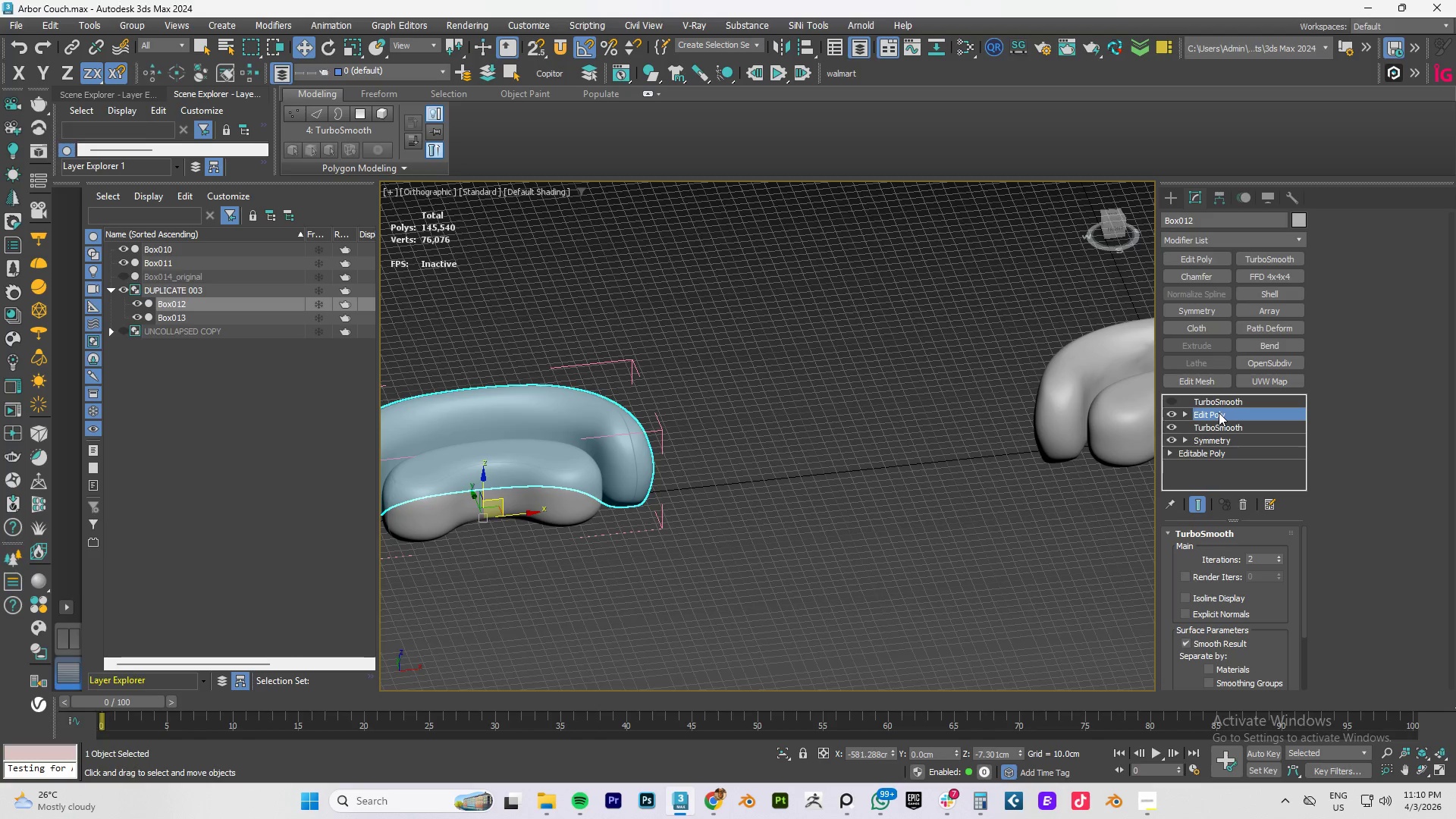 
right_click([1219, 413])
 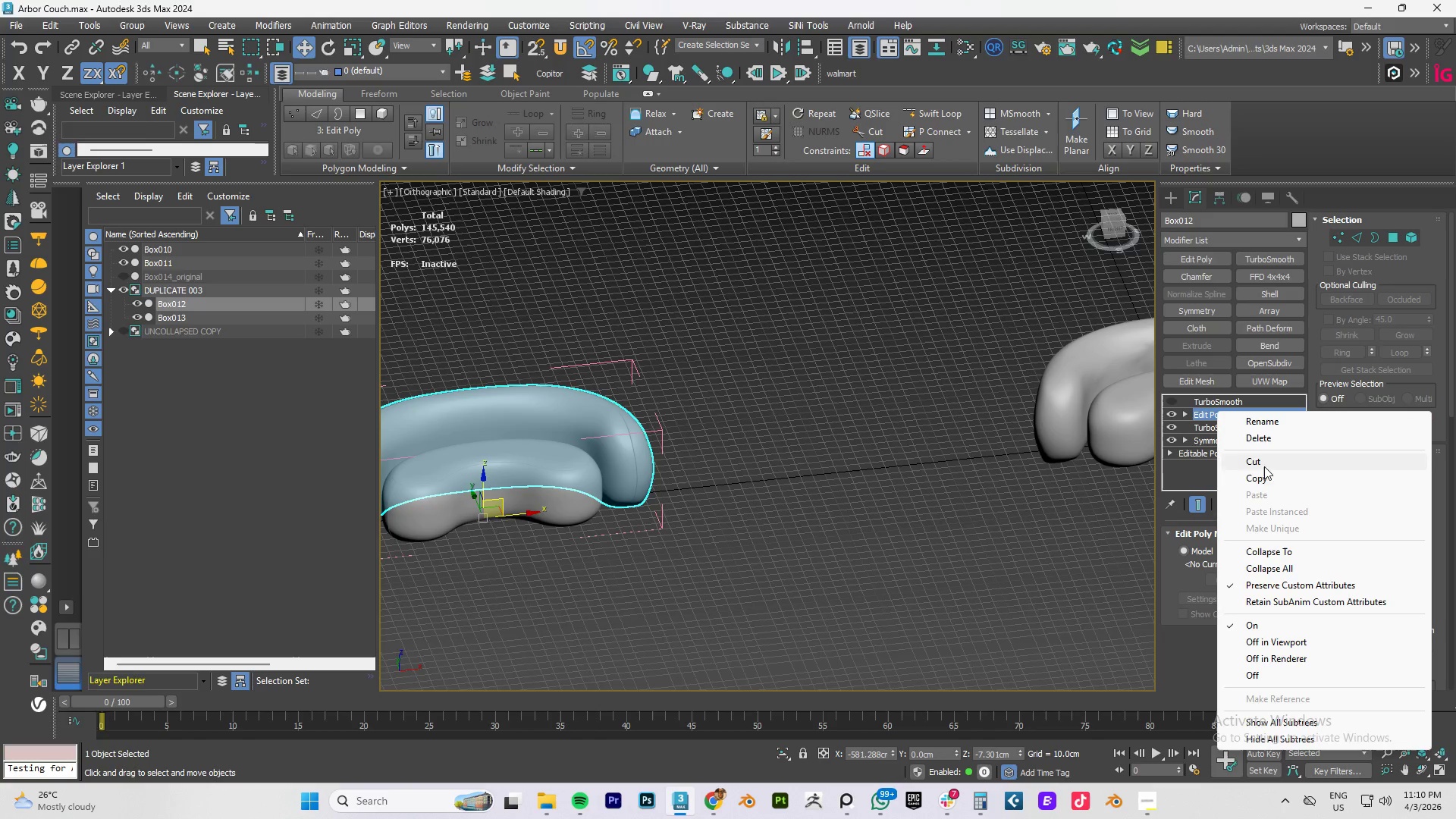 
left_click([1261, 483])
 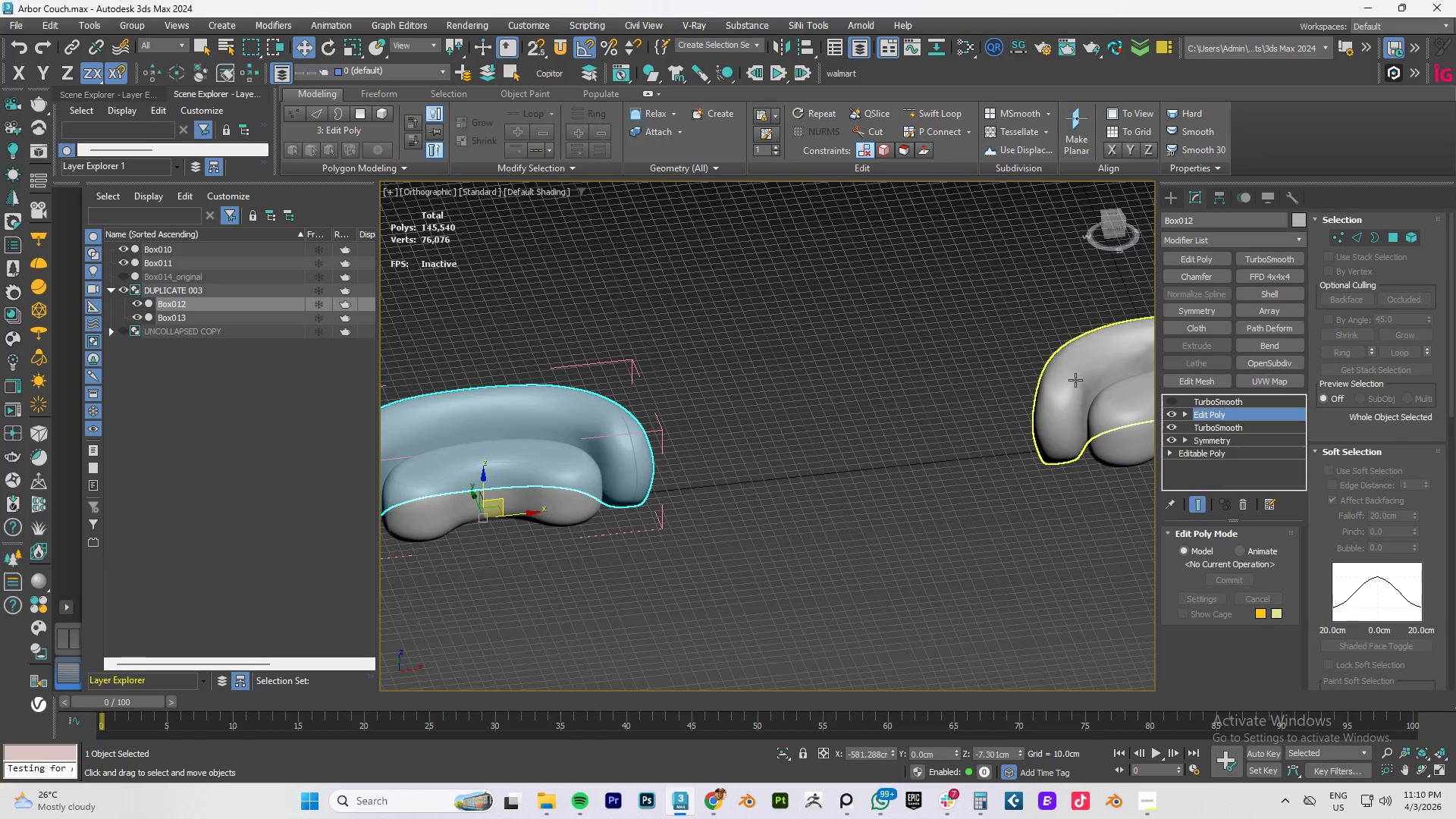 
left_click([1075, 380])
 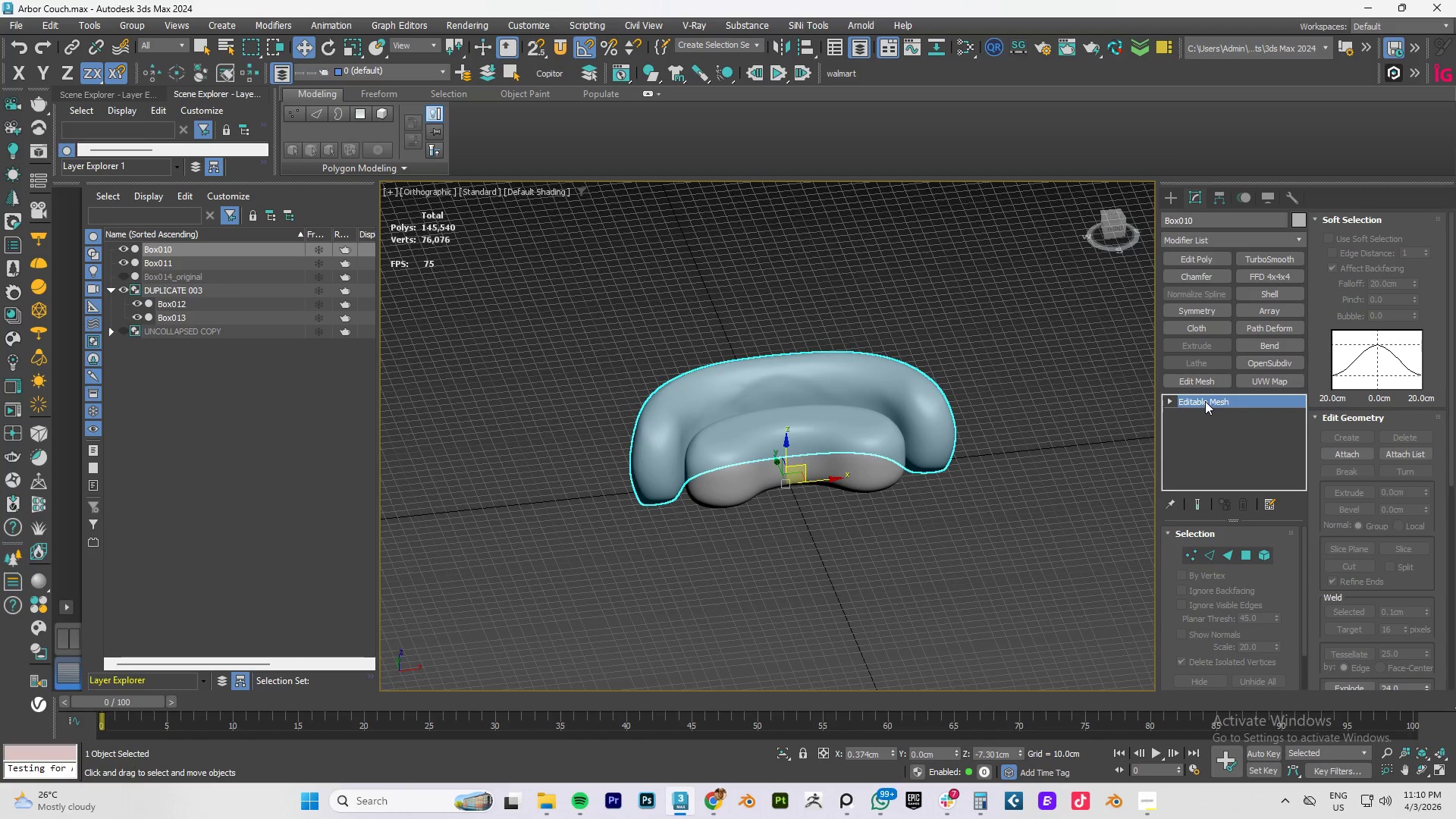 
right_click([1206, 401])
 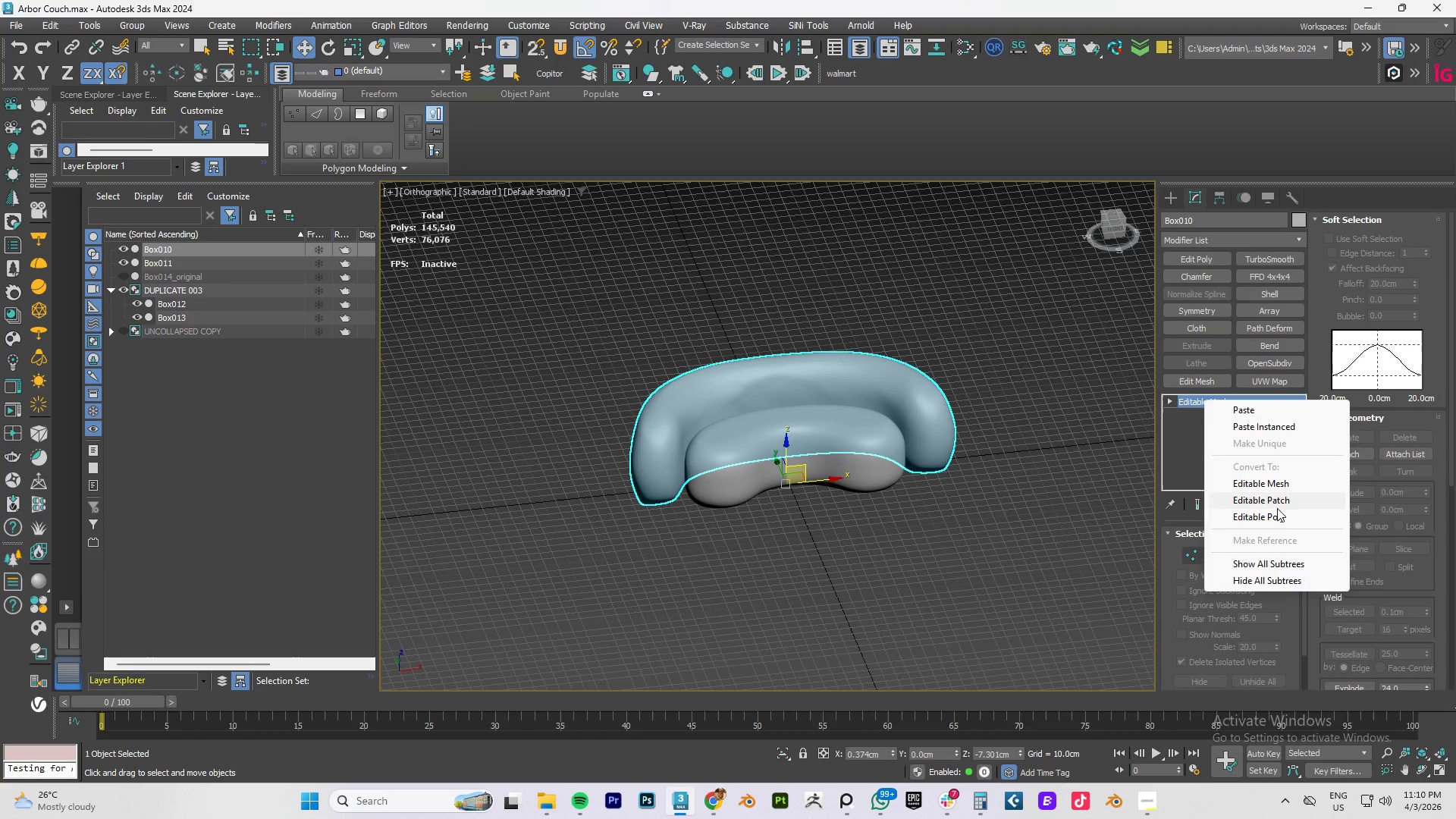 
left_click([1277, 517])
 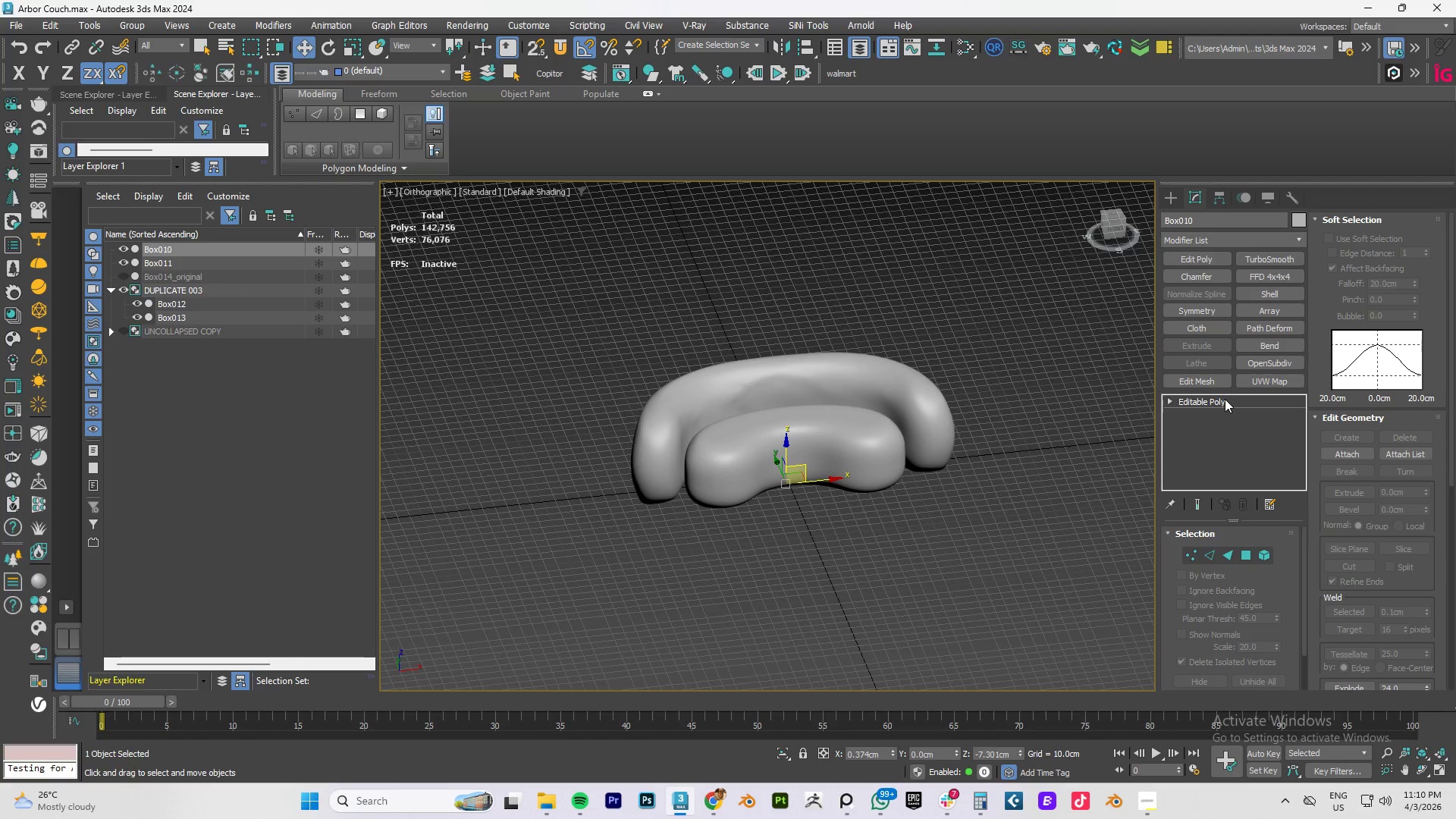 
right_click([1222, 399])
 